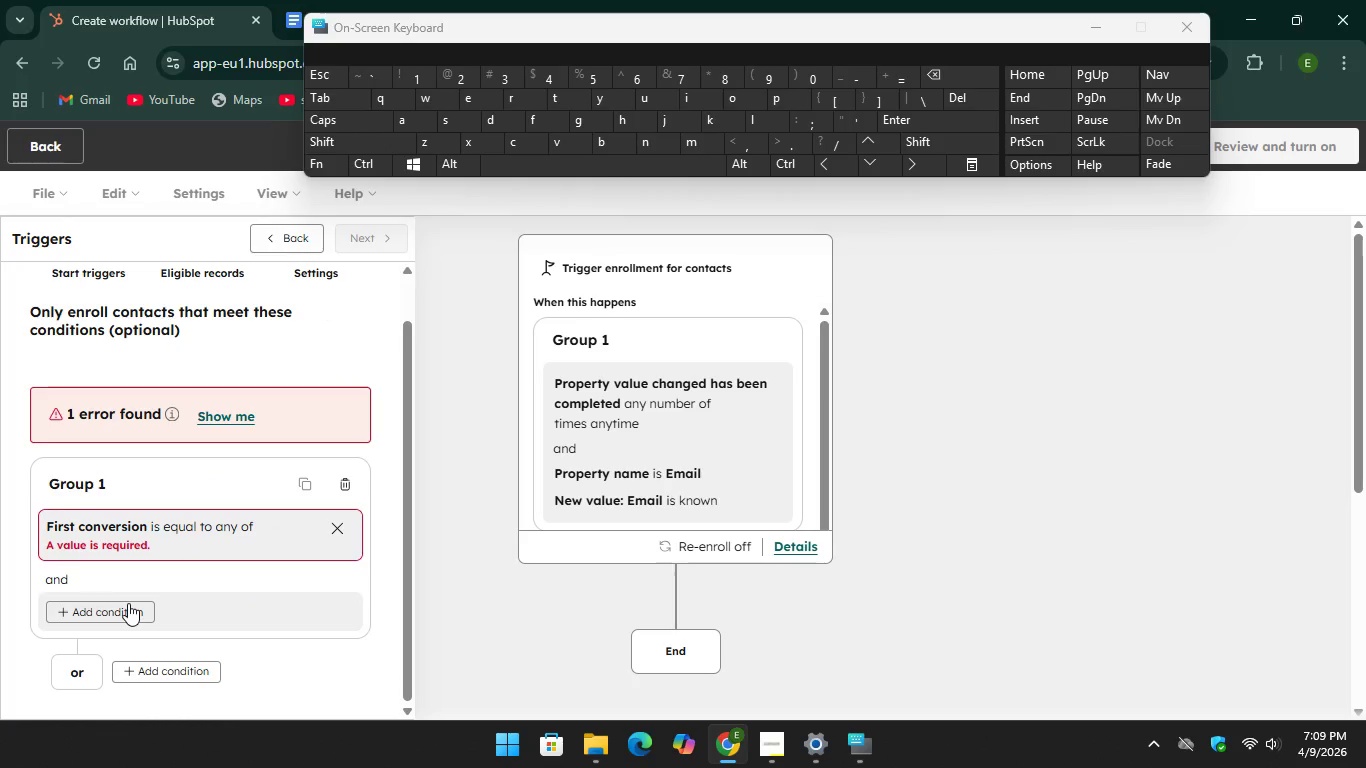 
left_click([127, 603])
 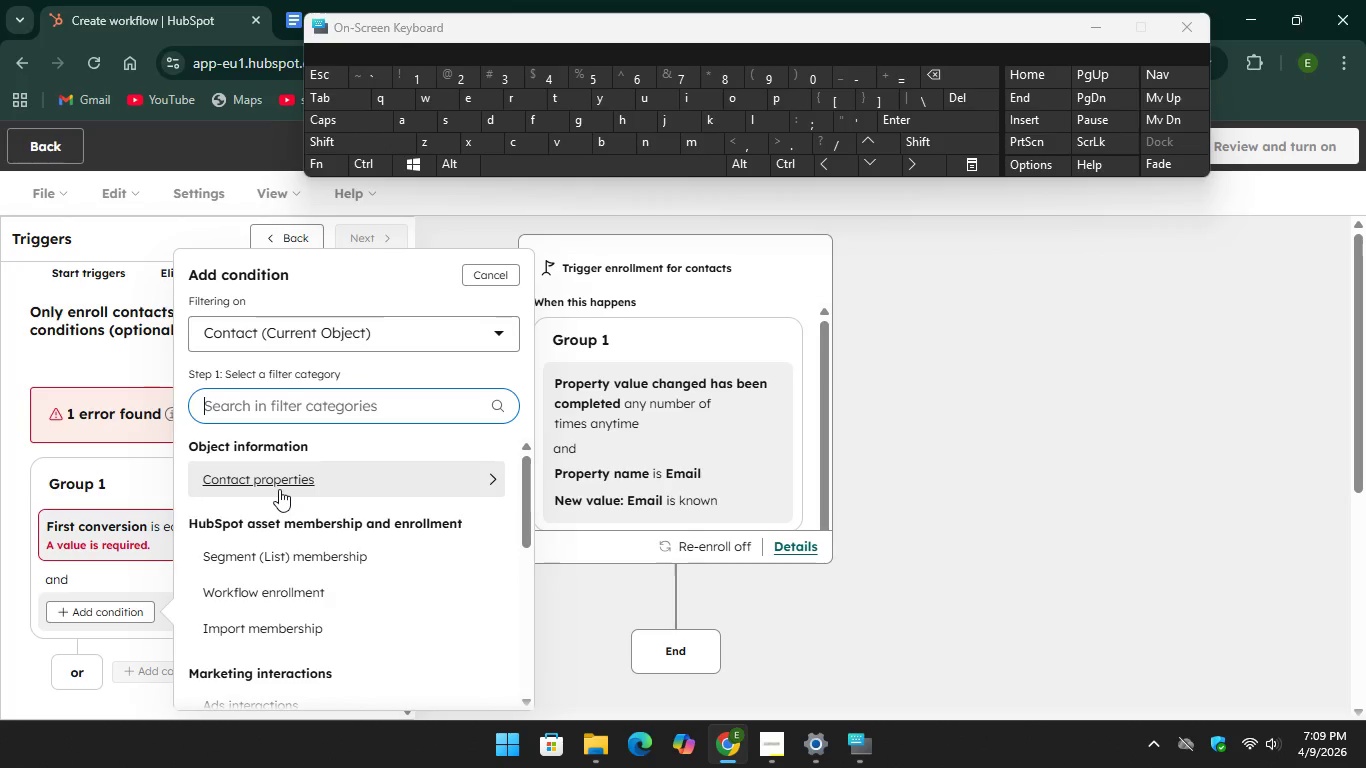 
scroll: coordinate [305, 525], scroll_direction: down, amount: 3.0
 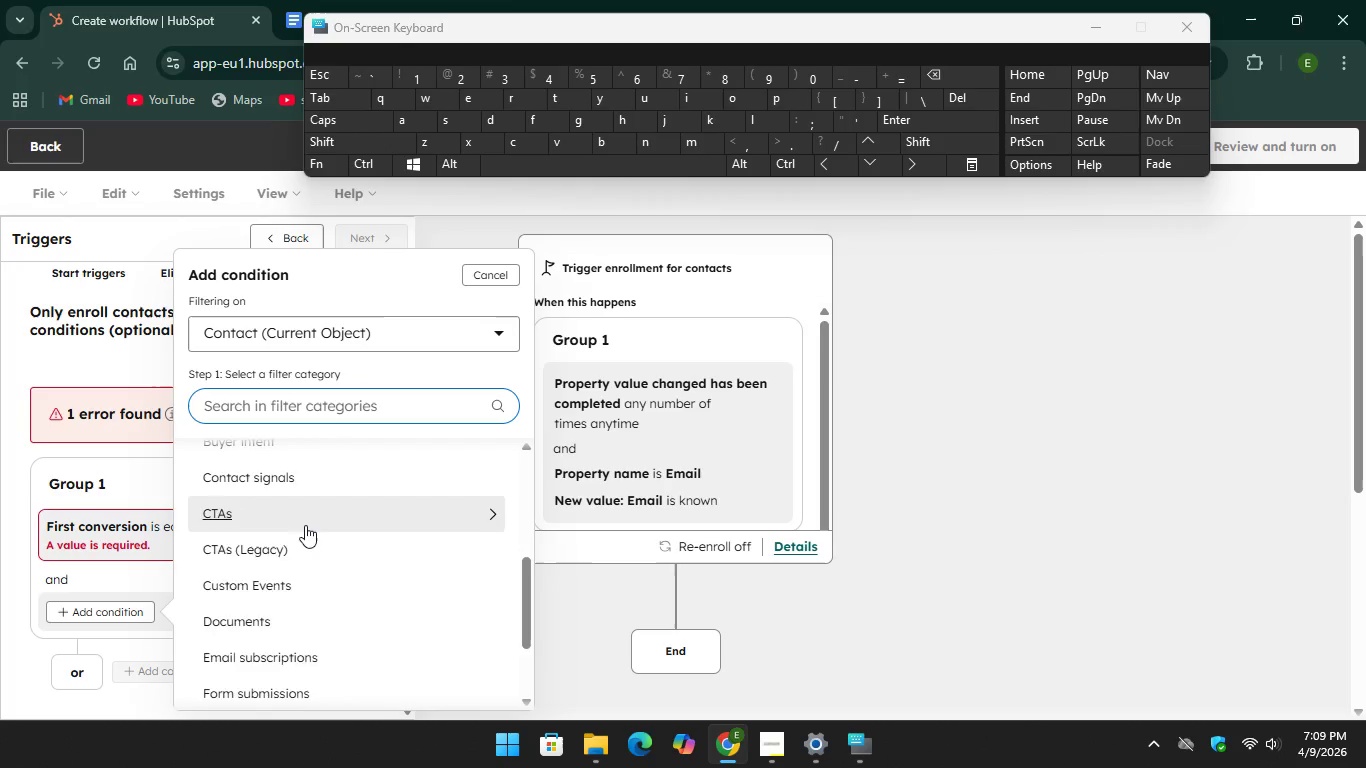 
scroll: coordinate [273, 502], scroll_direction: up, amount: 3.0
 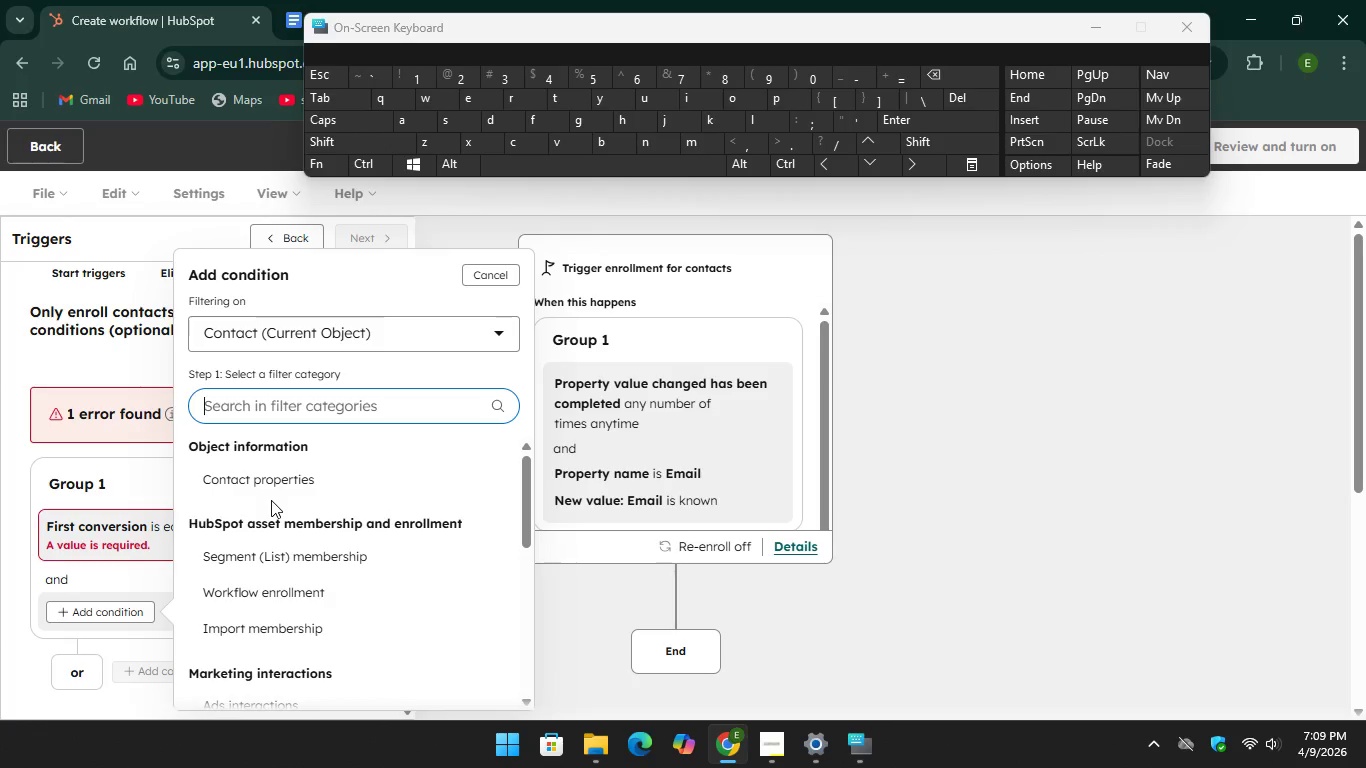 
scroll: coordinate [274, 501], scroll_direction: down, amount: 9.0
 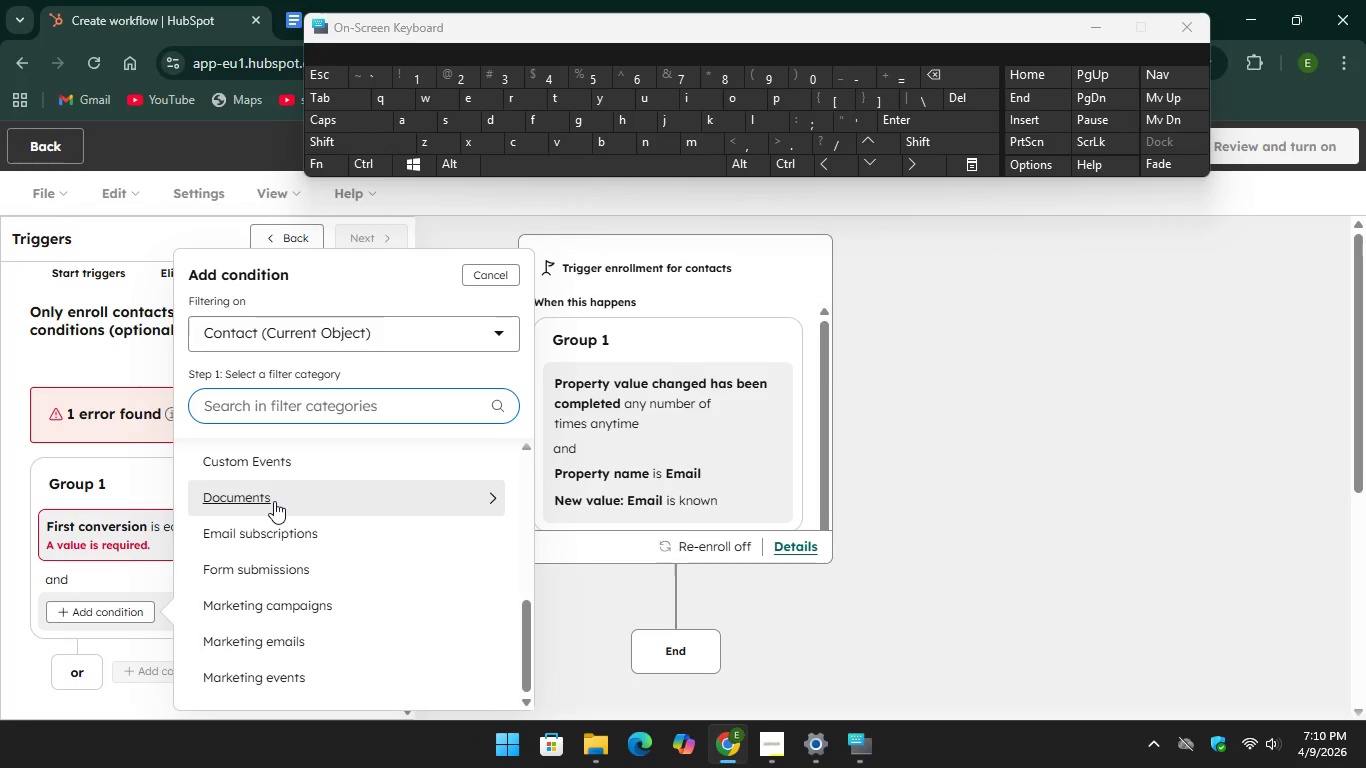 
scroll: coordinate [267, 461], scroll_direction: up, amount: 6.0
 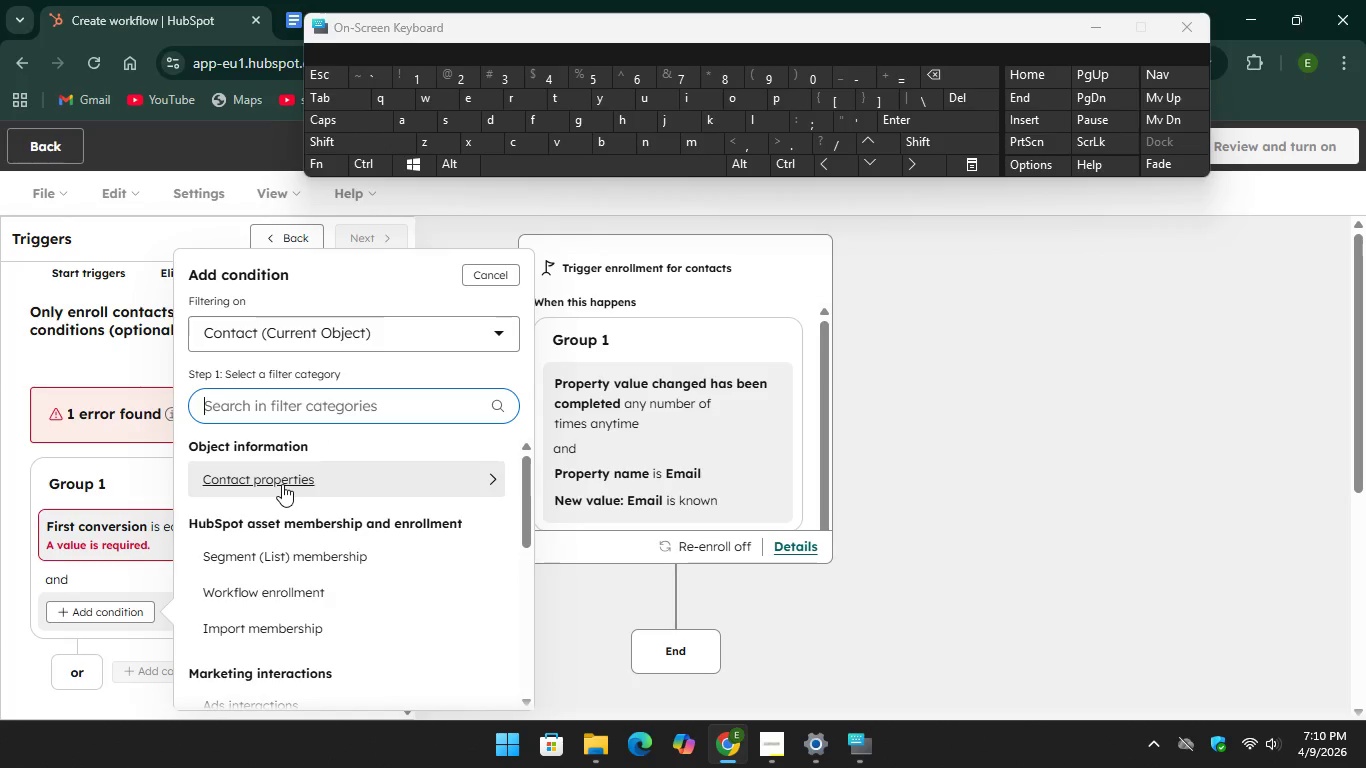 
left_click([282, 484])
 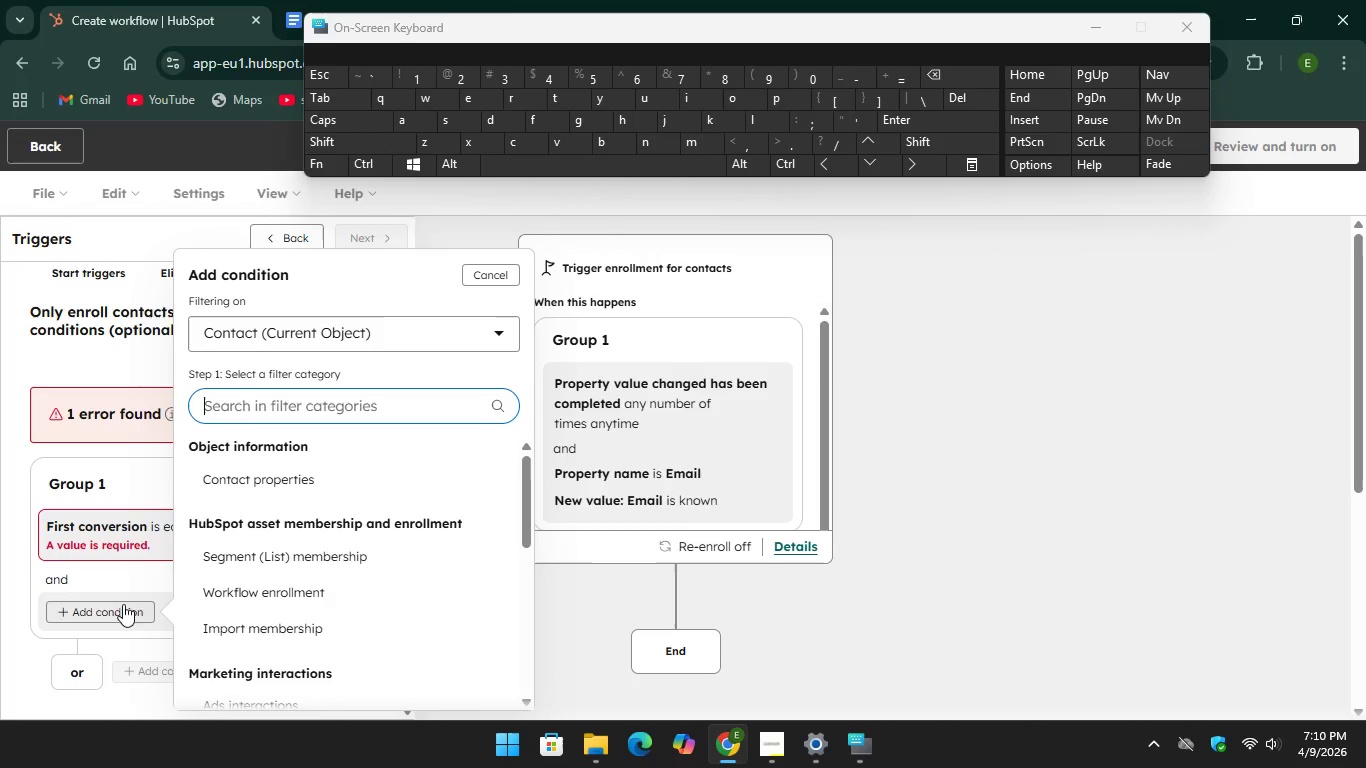 
left_click([42, 462])
 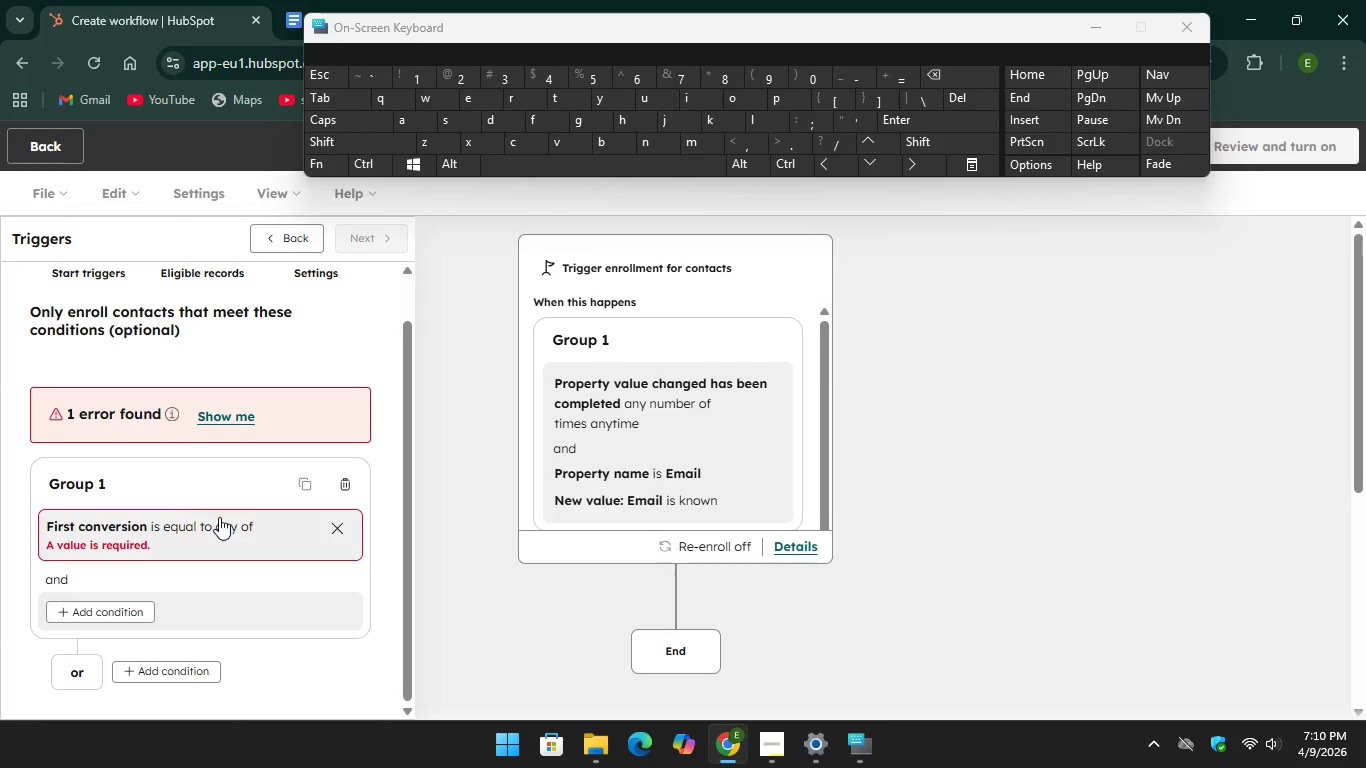 
scroll: coordinate [252, 537], scroll_direction: down, amount: 3.0
 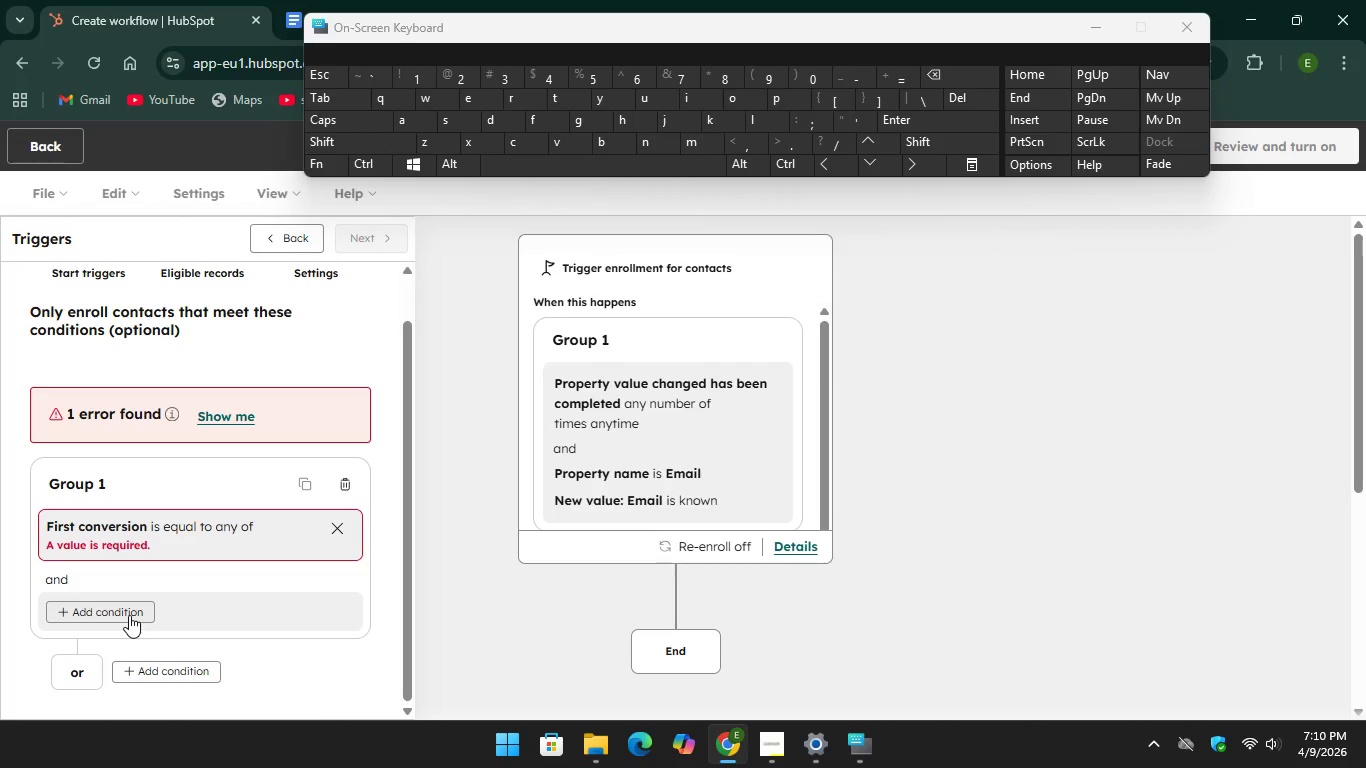 
scroll: coordinate [201, 522], scroll_direction: up, amount: 5.0
 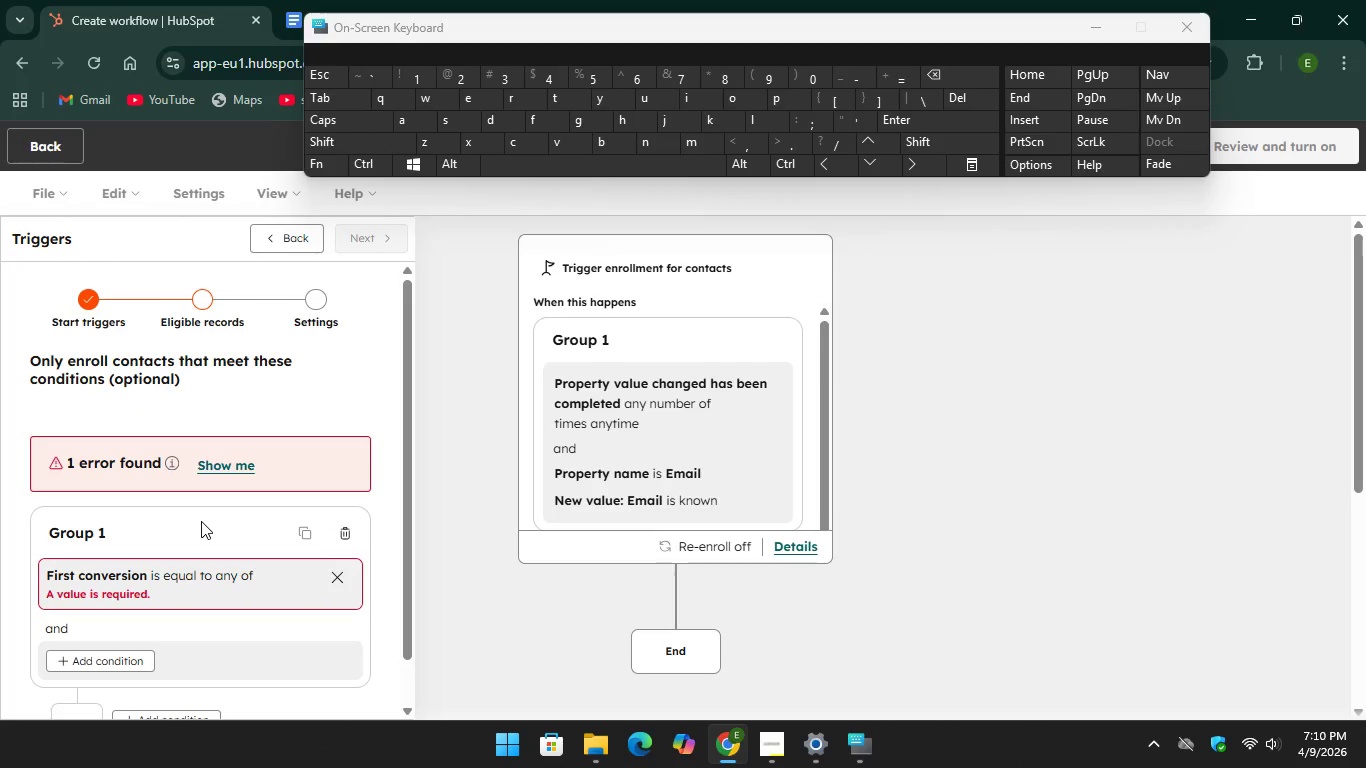 
scroll: coordinate [201, 521], scroll_direction: none, amount: 0.0
 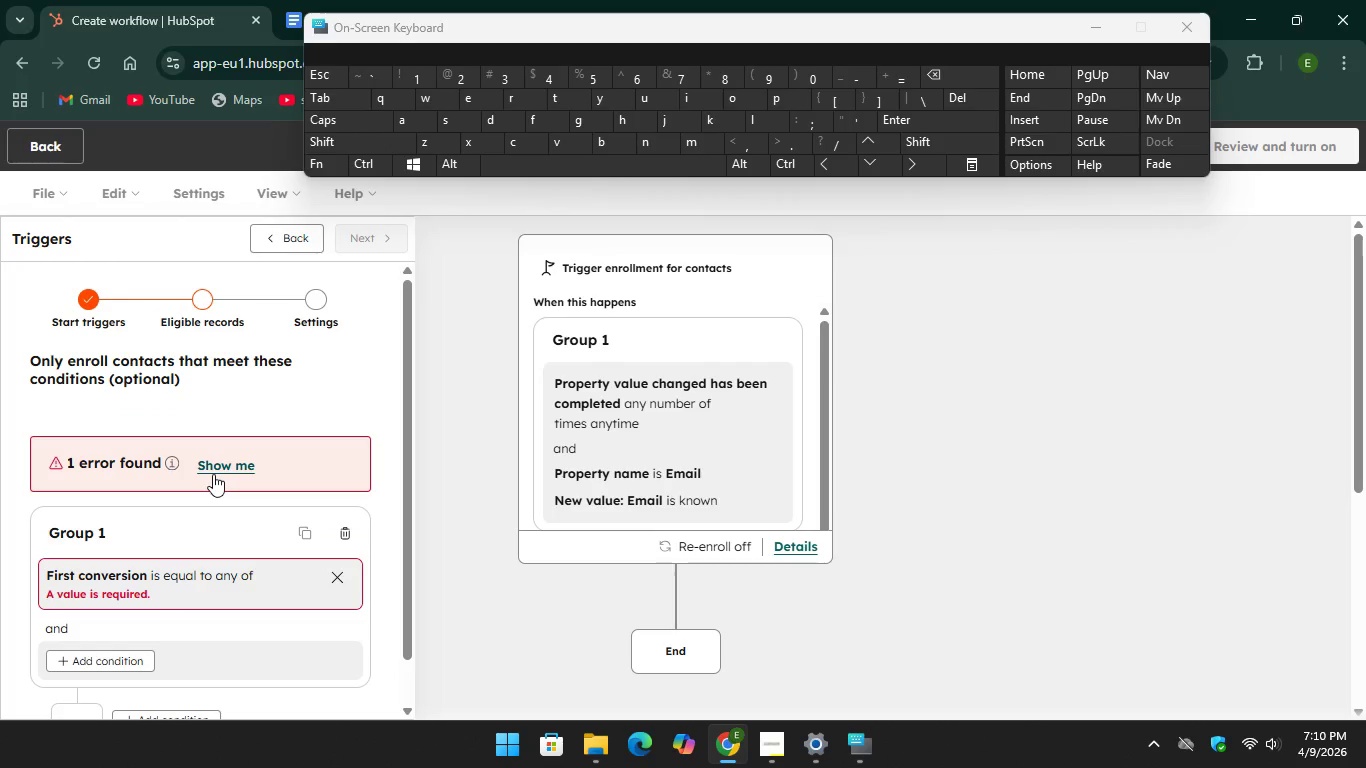 
left_click([213, 471])
 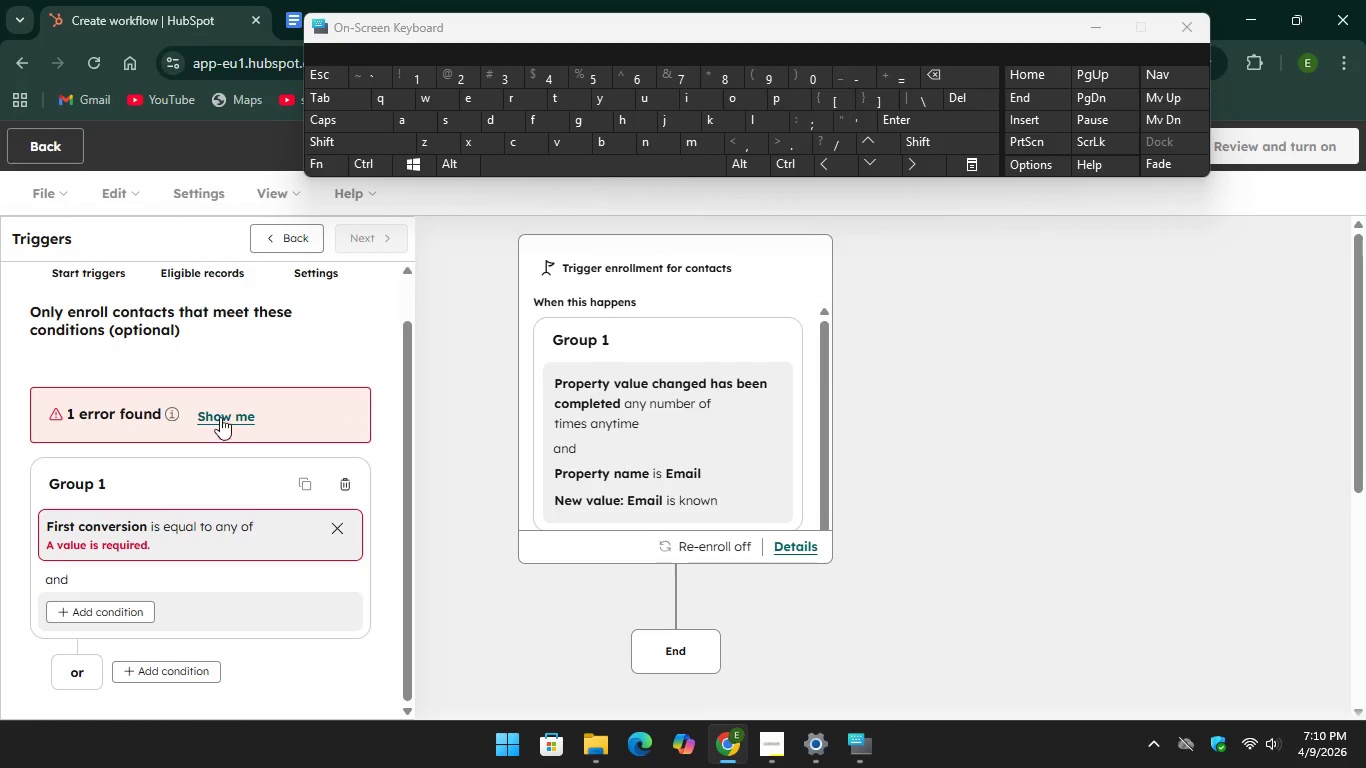 
left_click([222, 414])
 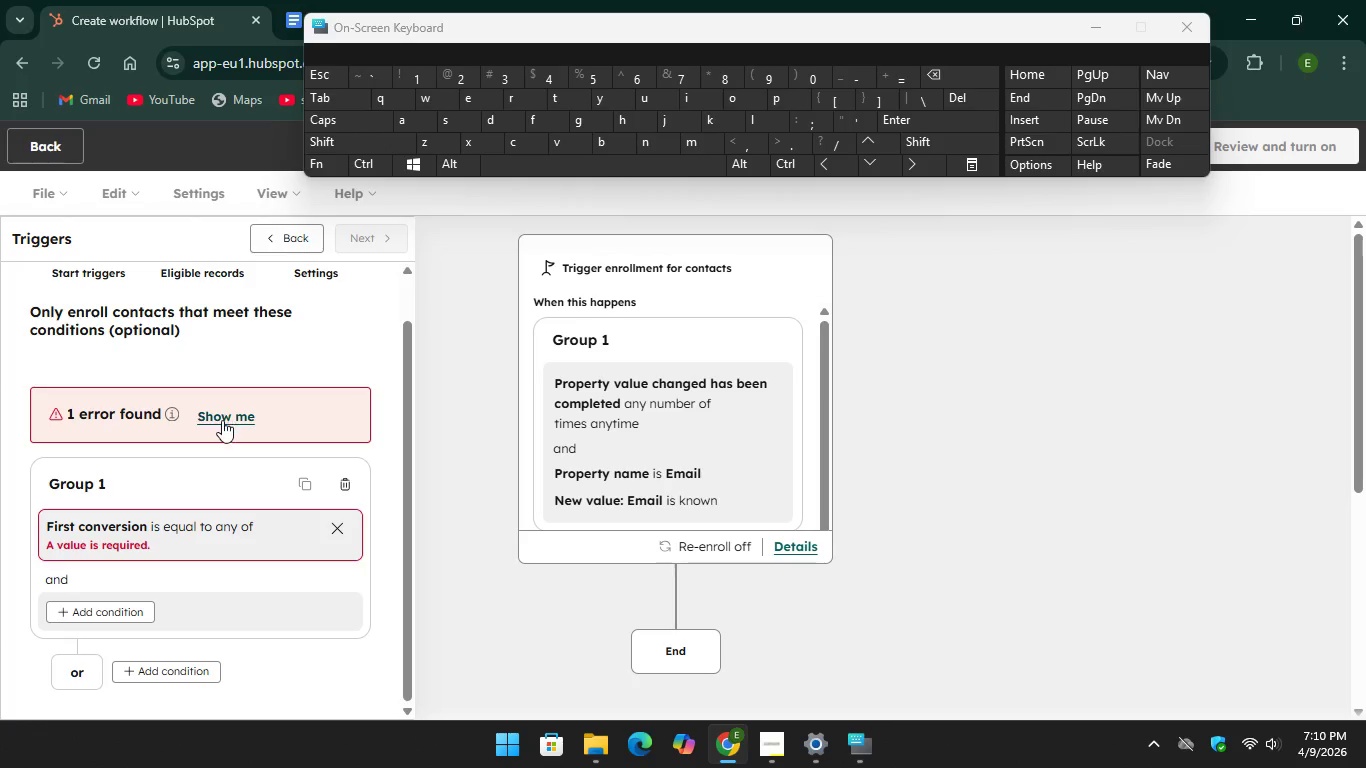 
left_click([222, 420])
 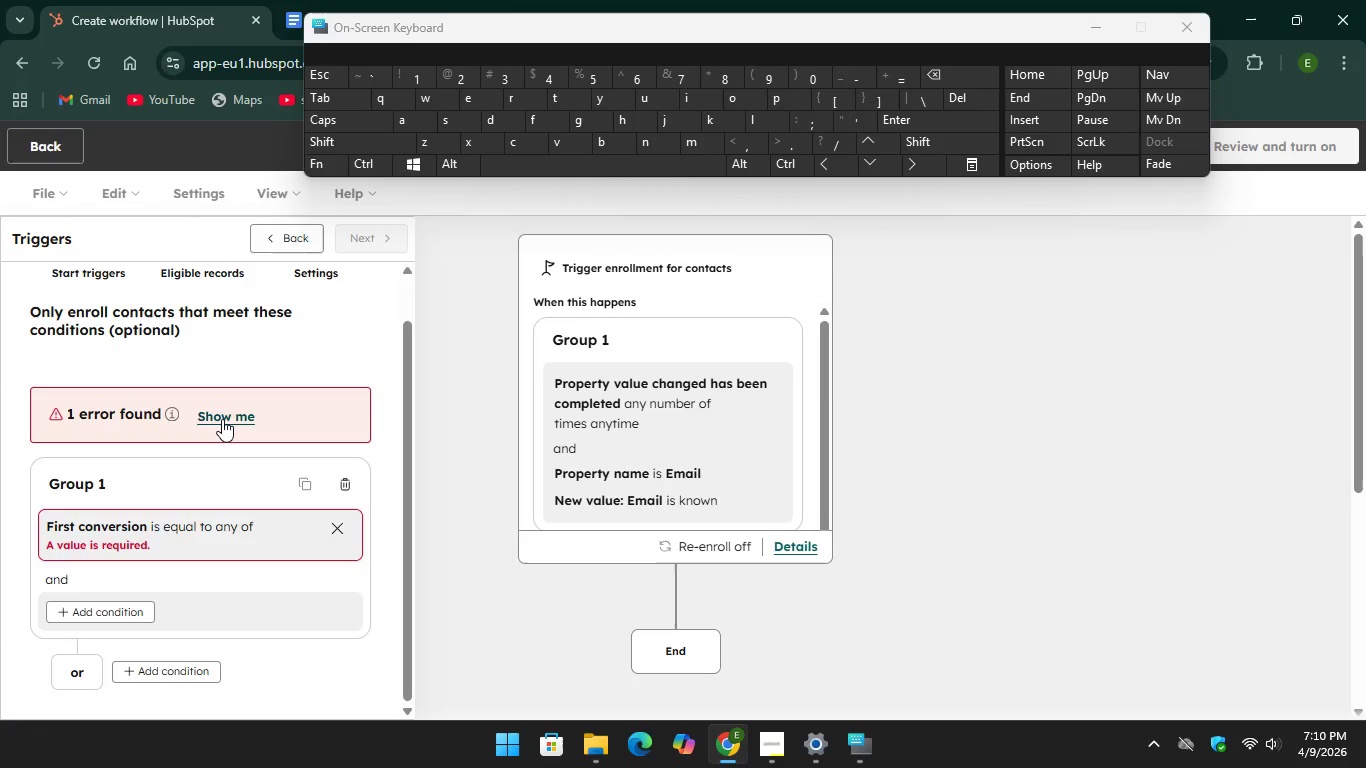 
left_click([222, 419])
 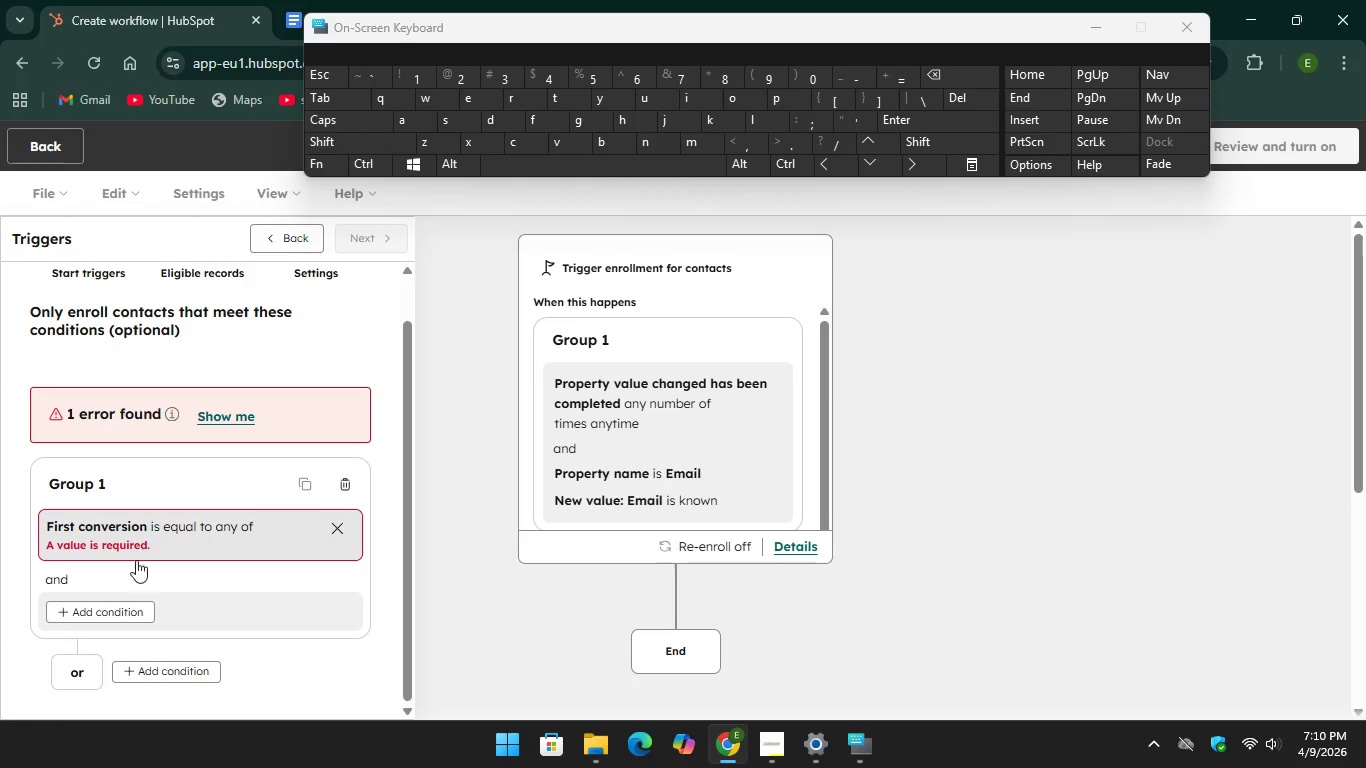 
left_click([130, 605])
 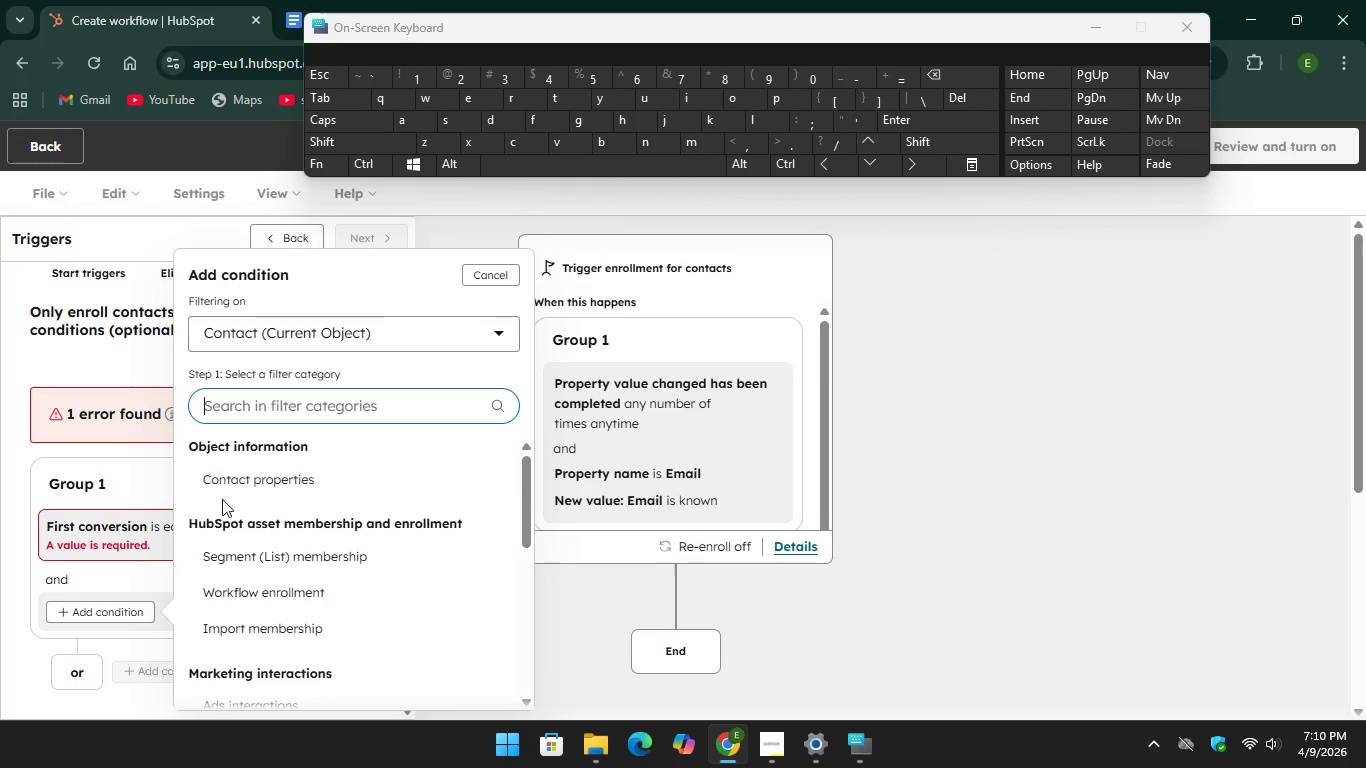 
left_click([218, 483])
 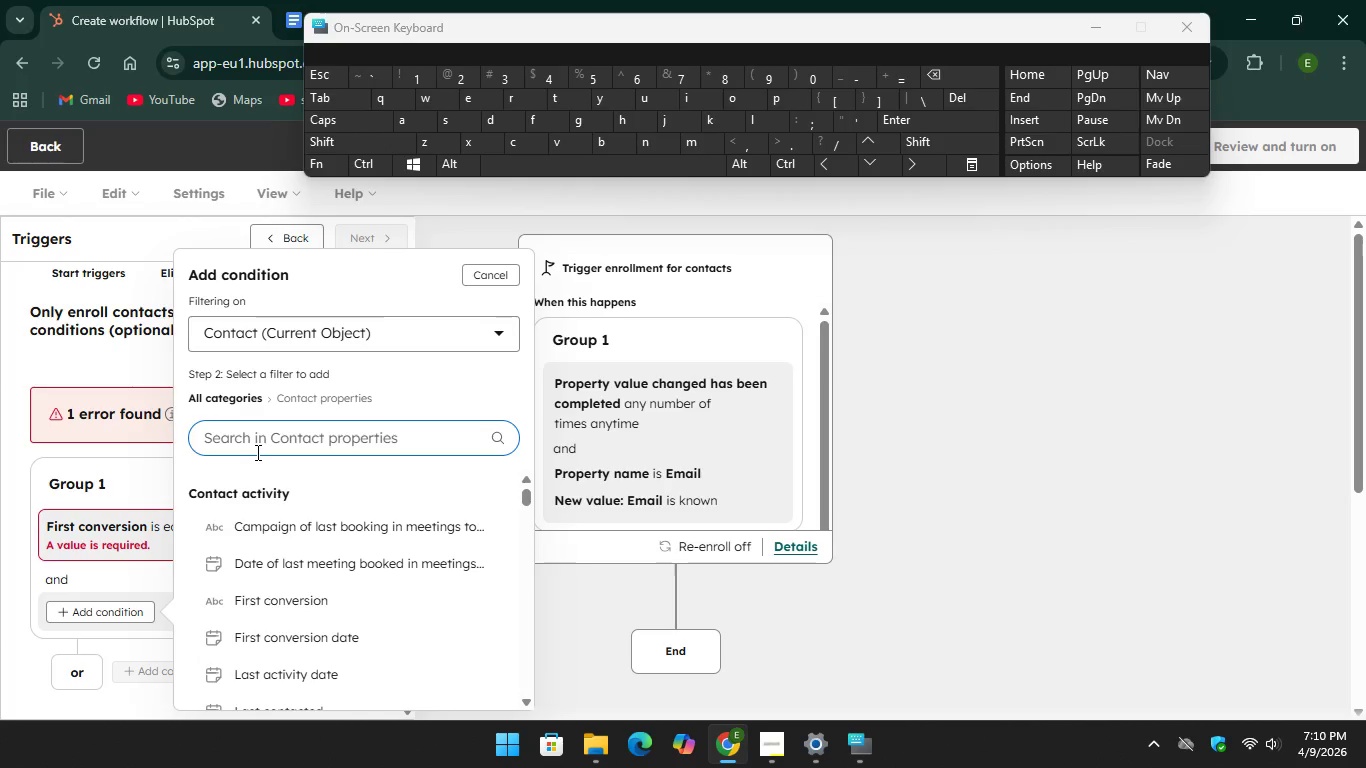 
left_click([249, 439])
 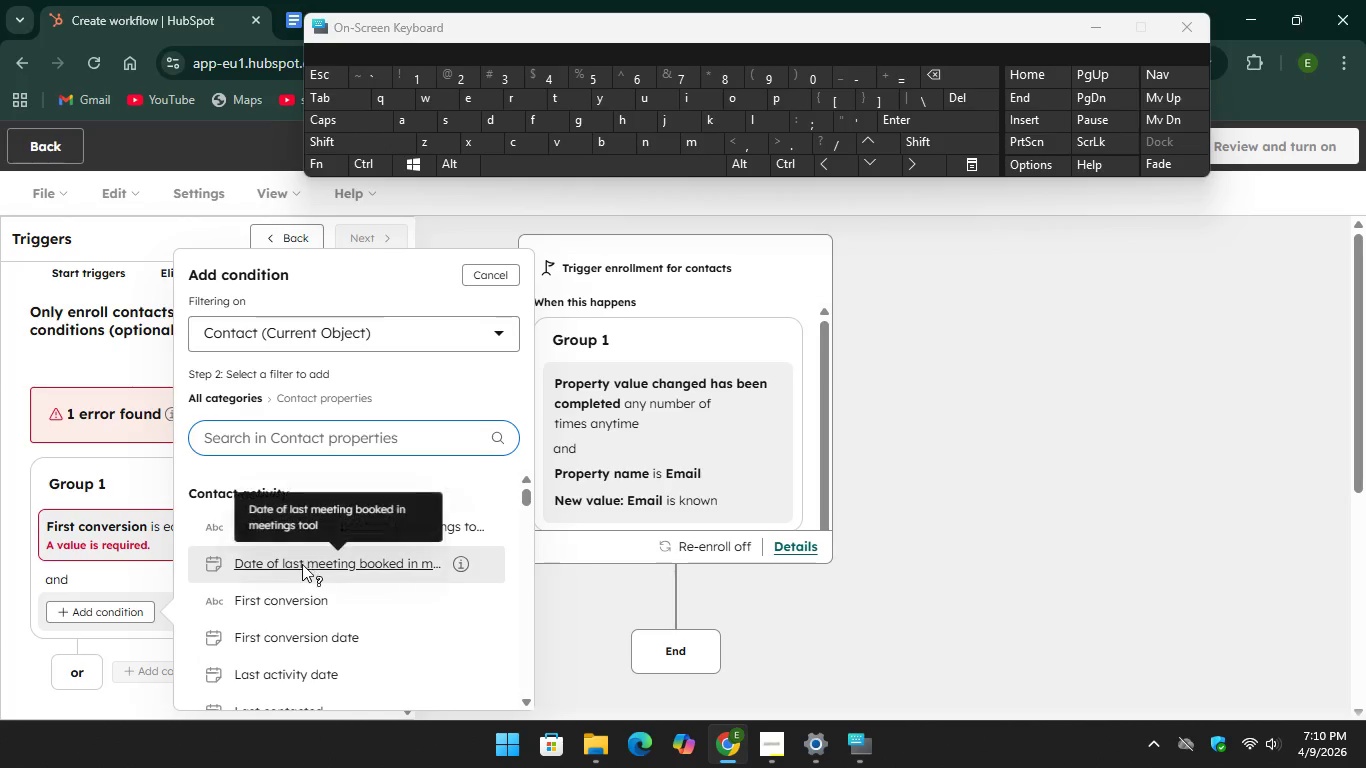 
scroll: coordinate [300, 566], scroll_direction: down, amount: 5.0
 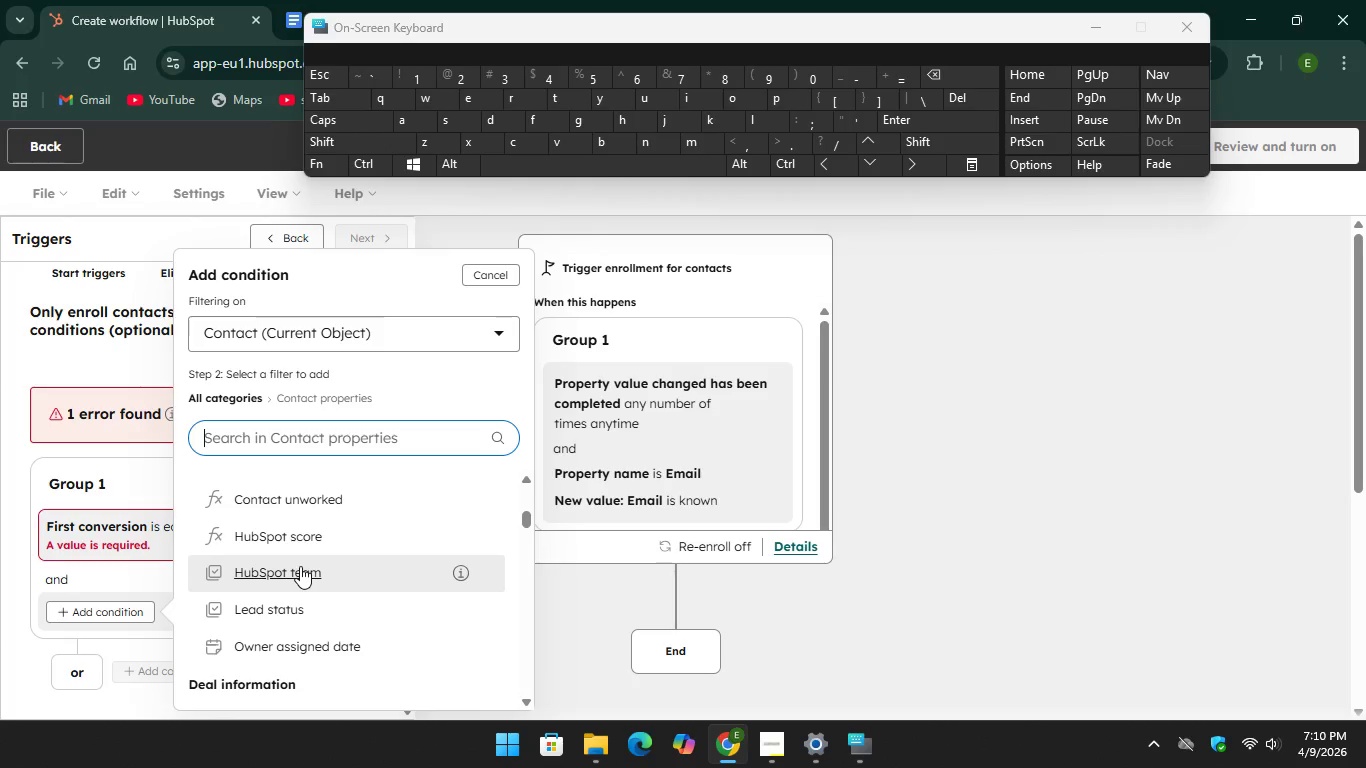 
scroll: coordinate [300, 566], scroll_direction: up, amount: 1.0
 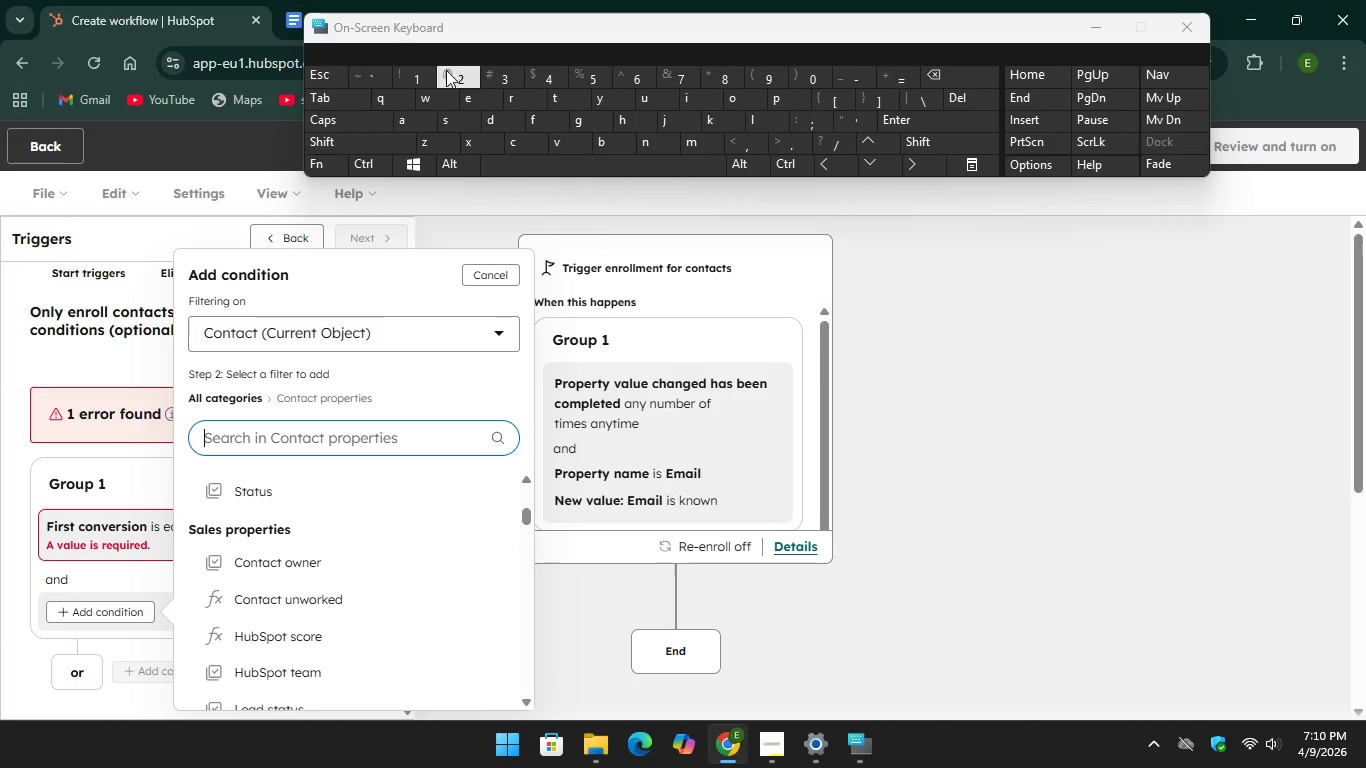 
type(emai)
 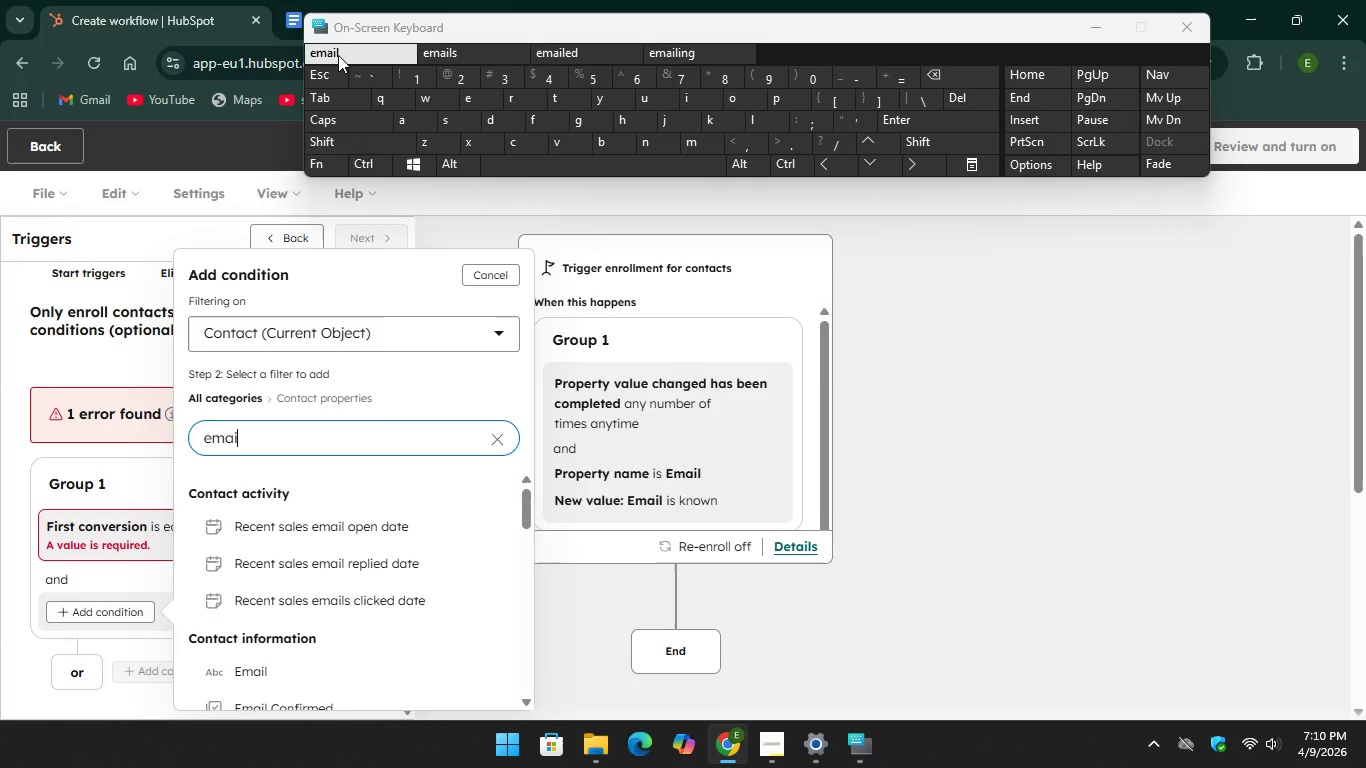 
scroll: coordinate [318, 553], scroll_direction: down, amount: 1.0
 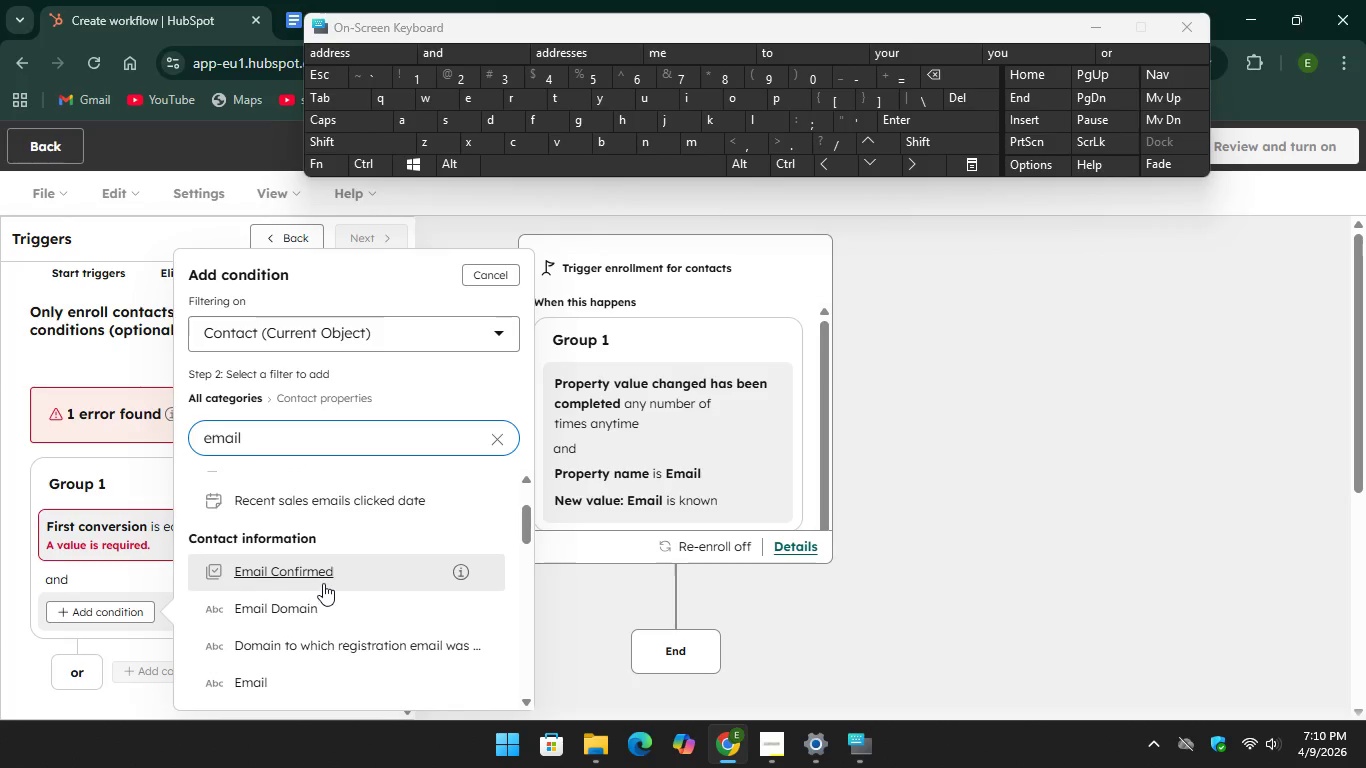 
left_click([324, 582])
 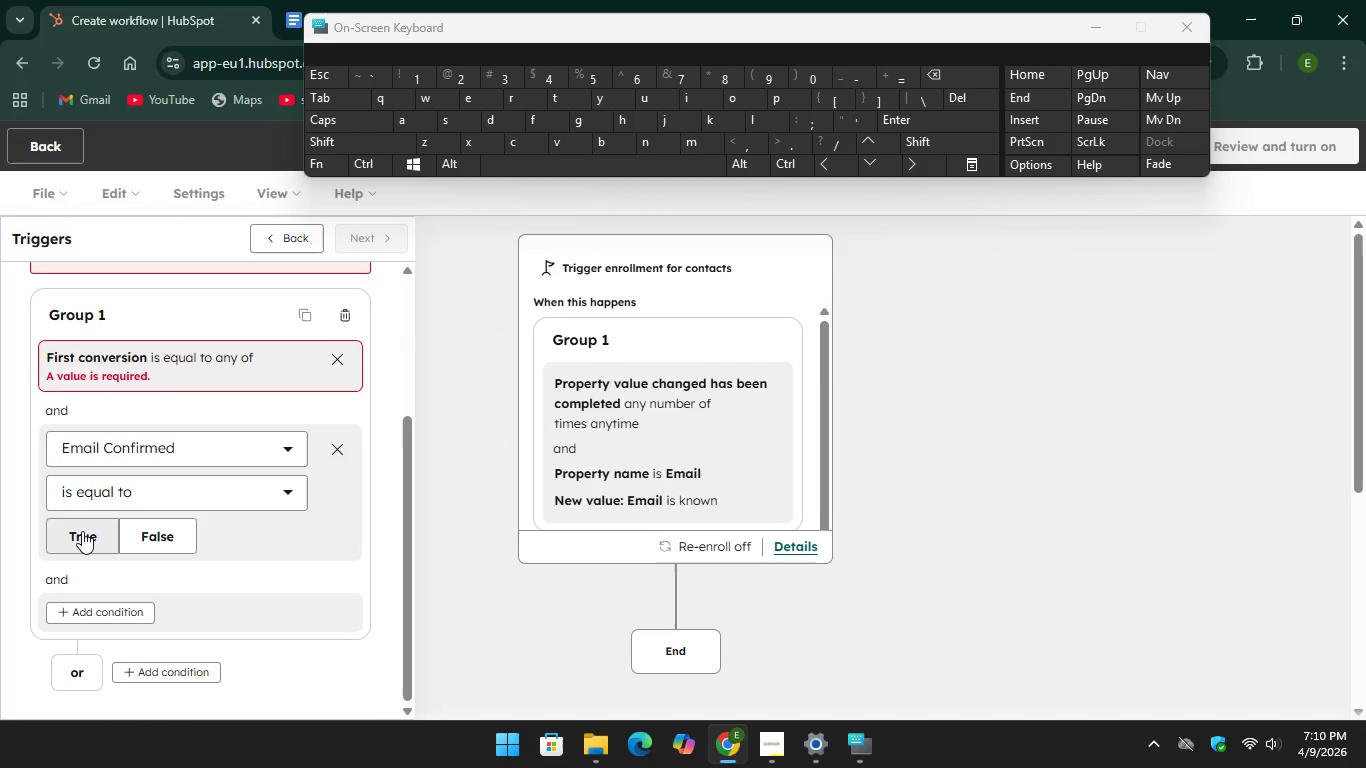 
wait(6.86)
 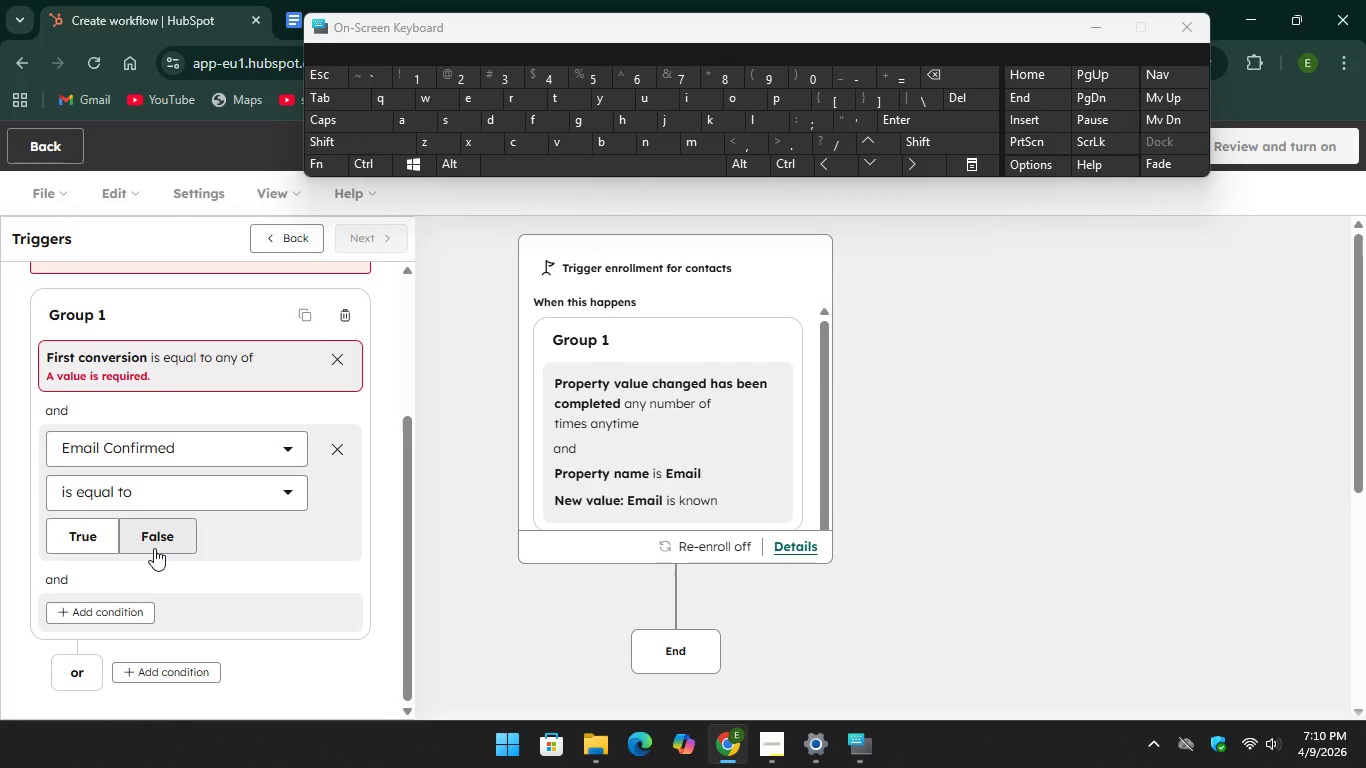 
left_click([82, 531])
 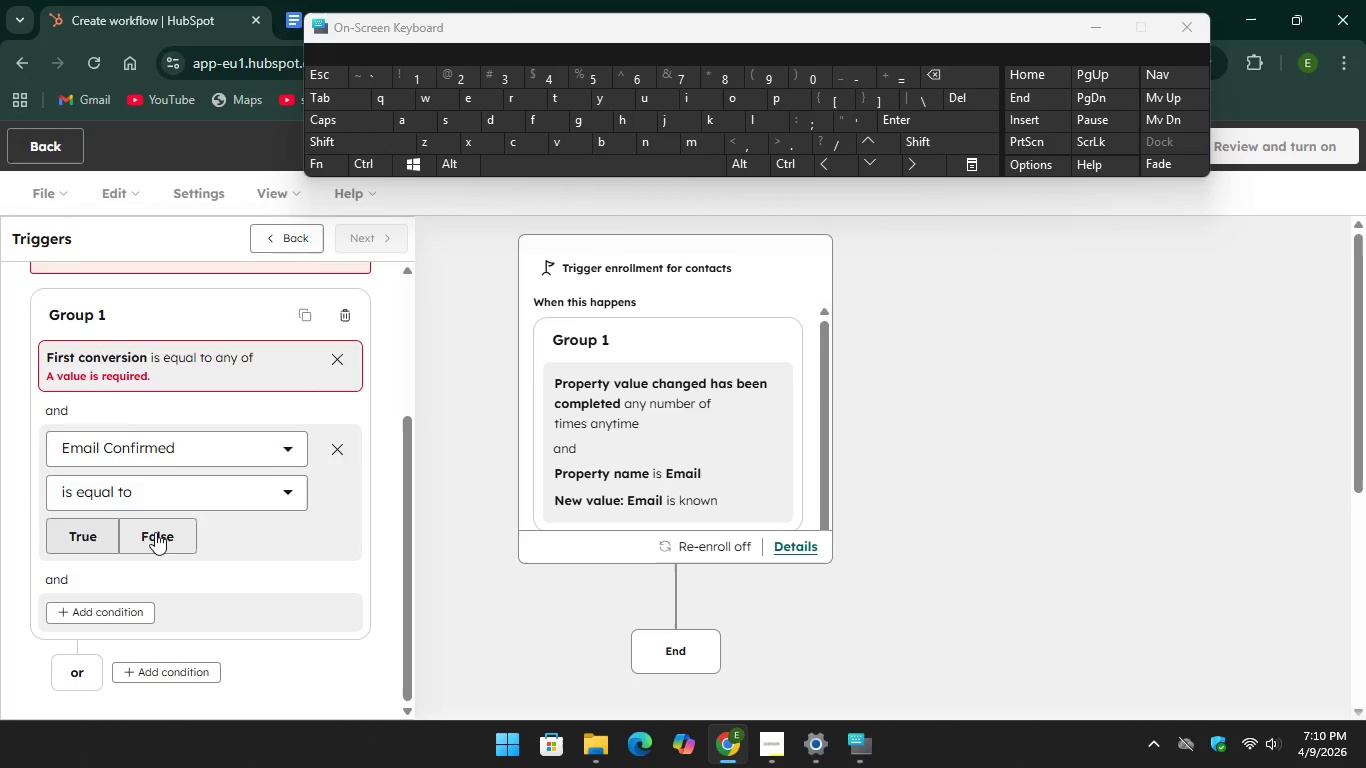 
left_click([104, 532])
 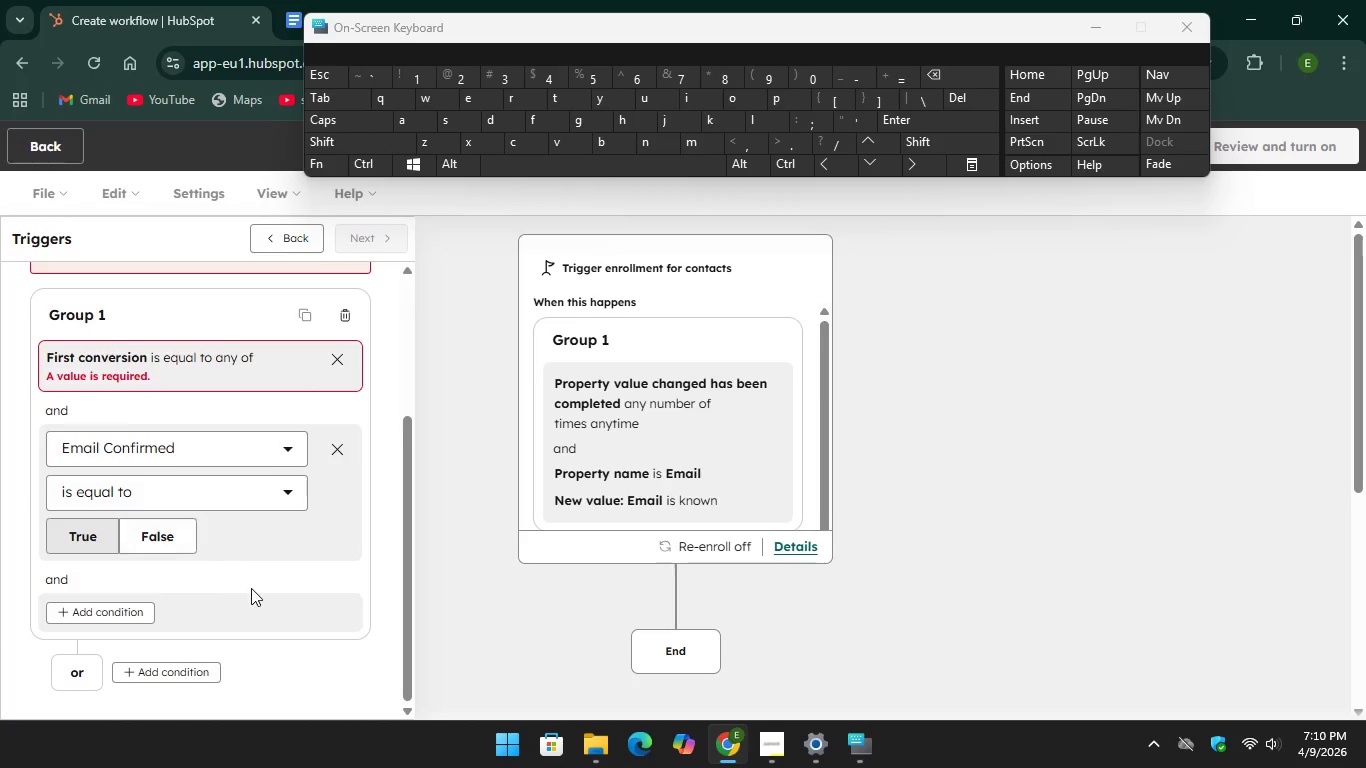 
scroll: coordinate [251, 588], scroll_direction: down, amount: 3.0
 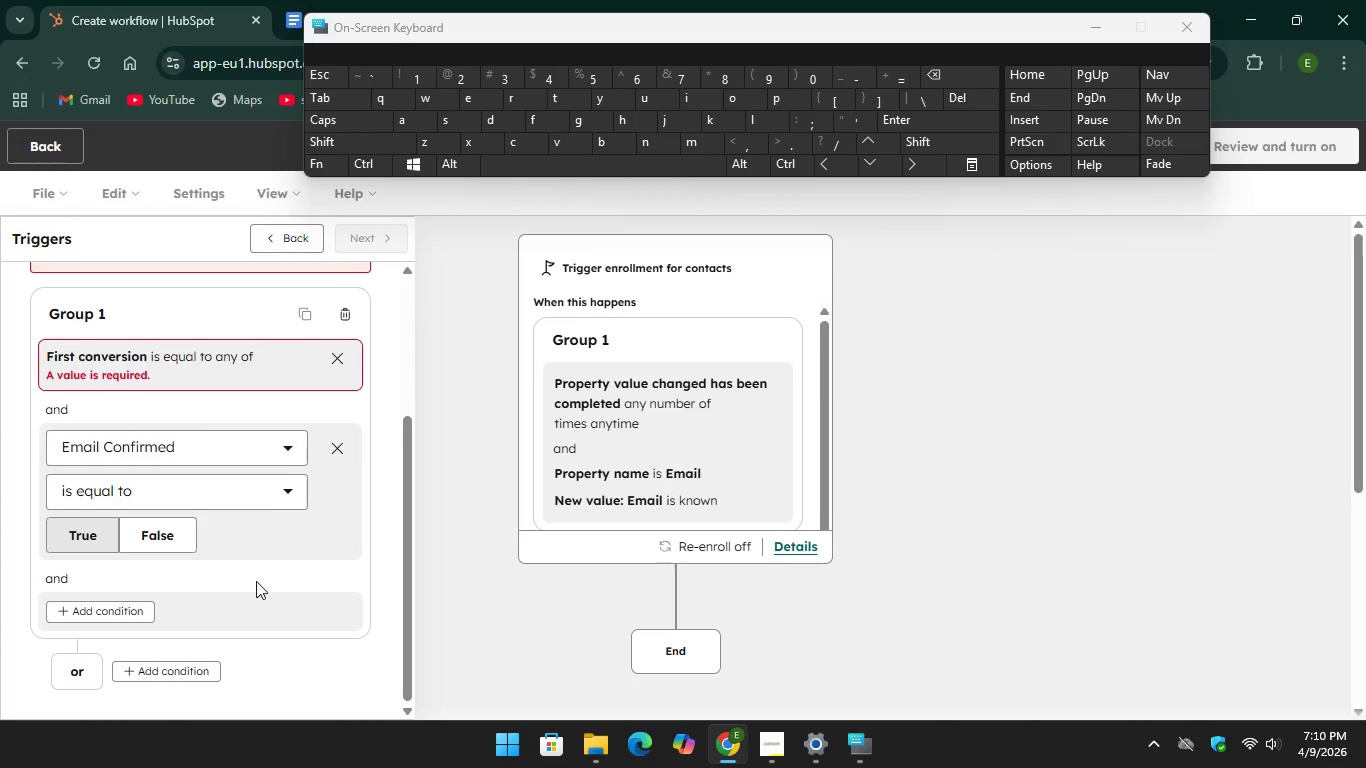 
scroll: coordinate [256, 581], scroll_direction: up, amount: 3.0
 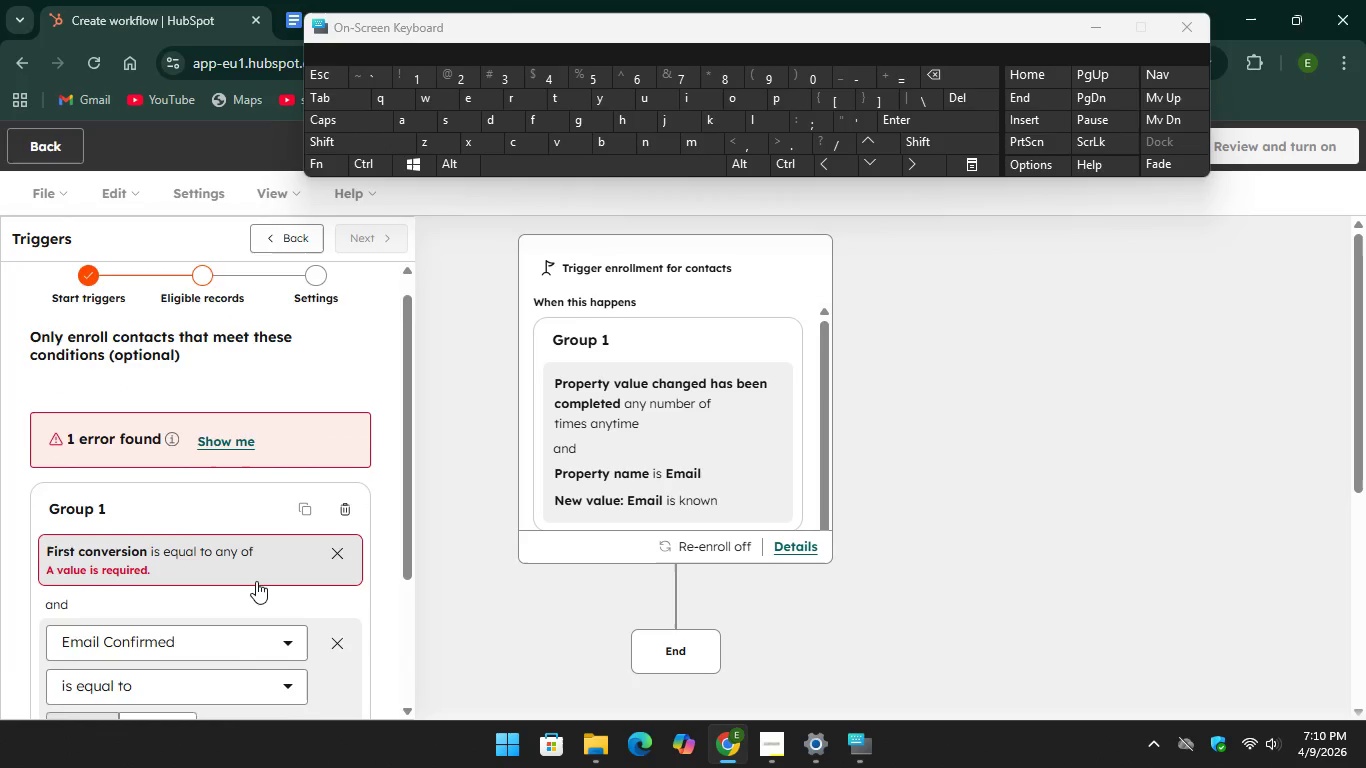 
scroll: coordinate [256, 581], scroll_direction: down, amount: 1.0
 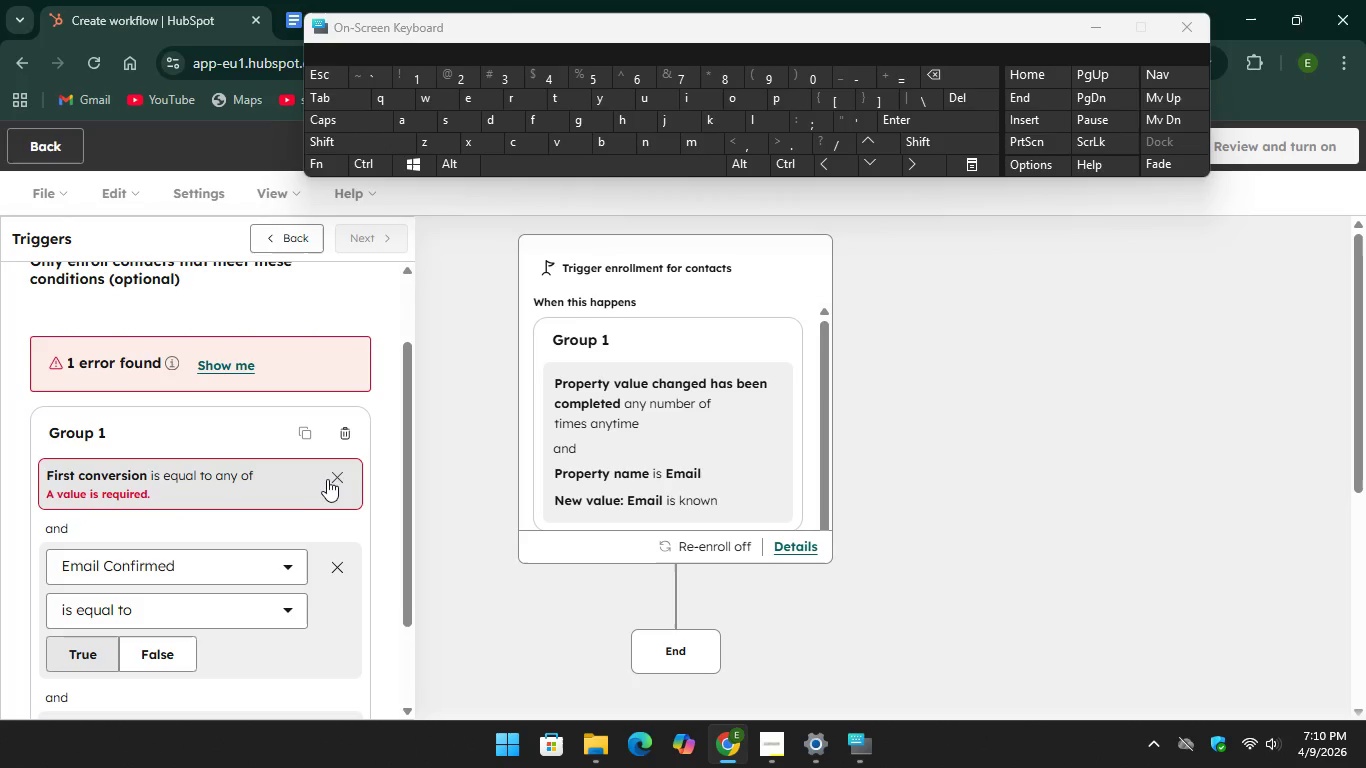 
left_click([338, 477])
 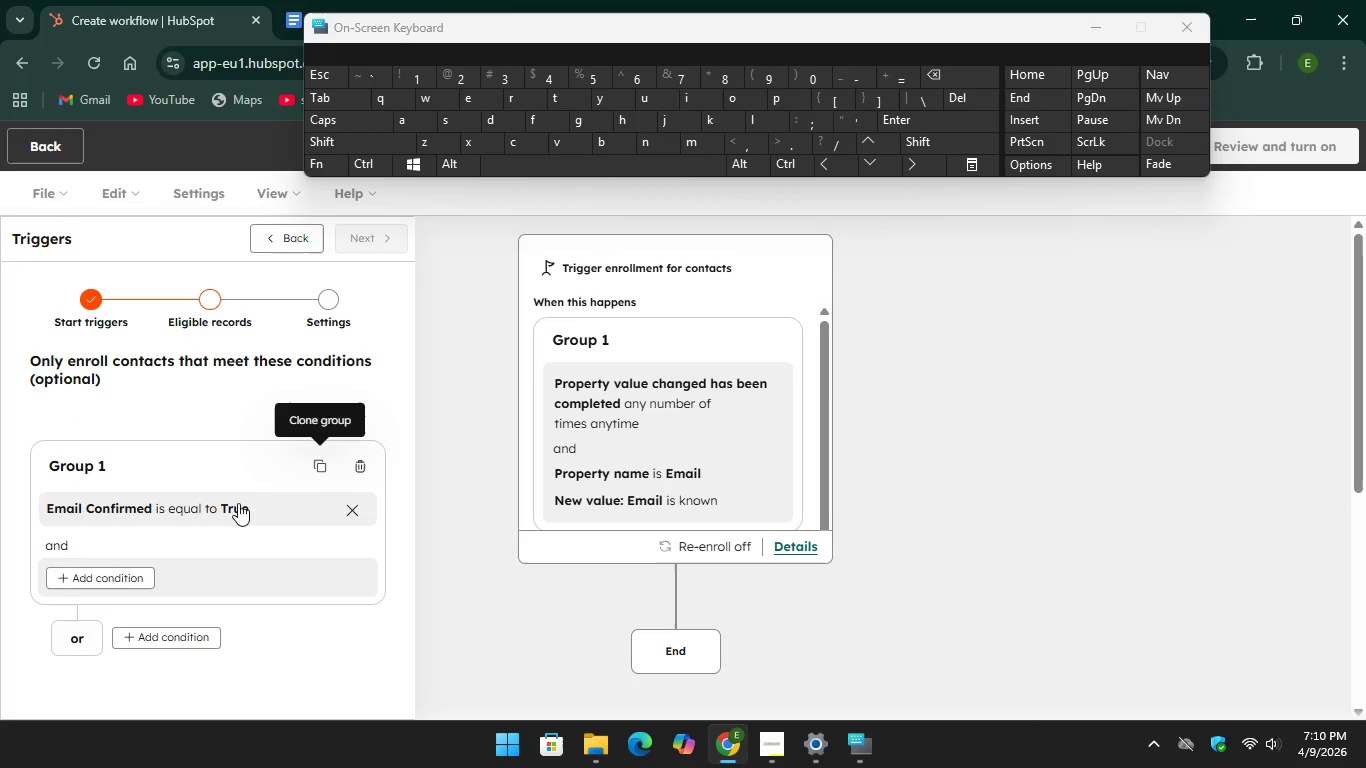 
scroll: coordinate [235, 508], scroll_direction: down, amount: 1.0
 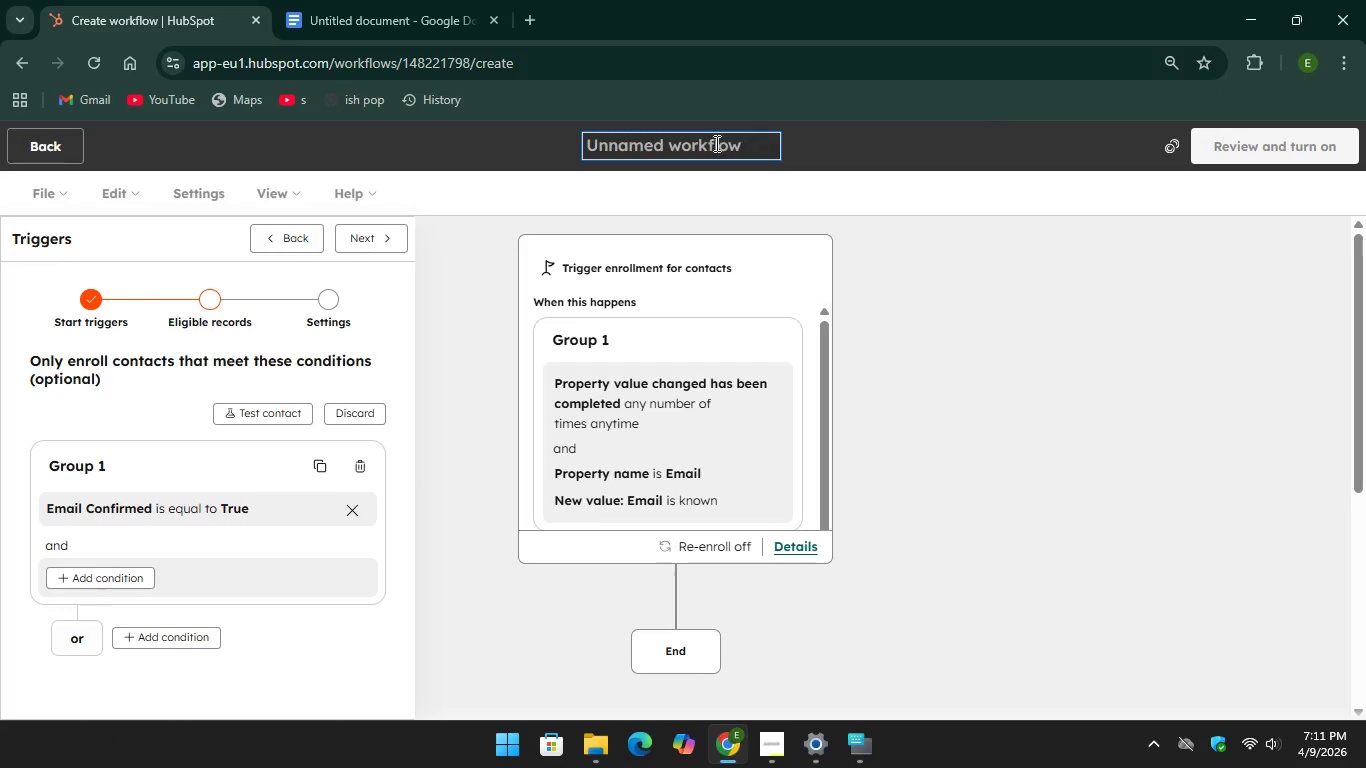 
wait(7.01)
 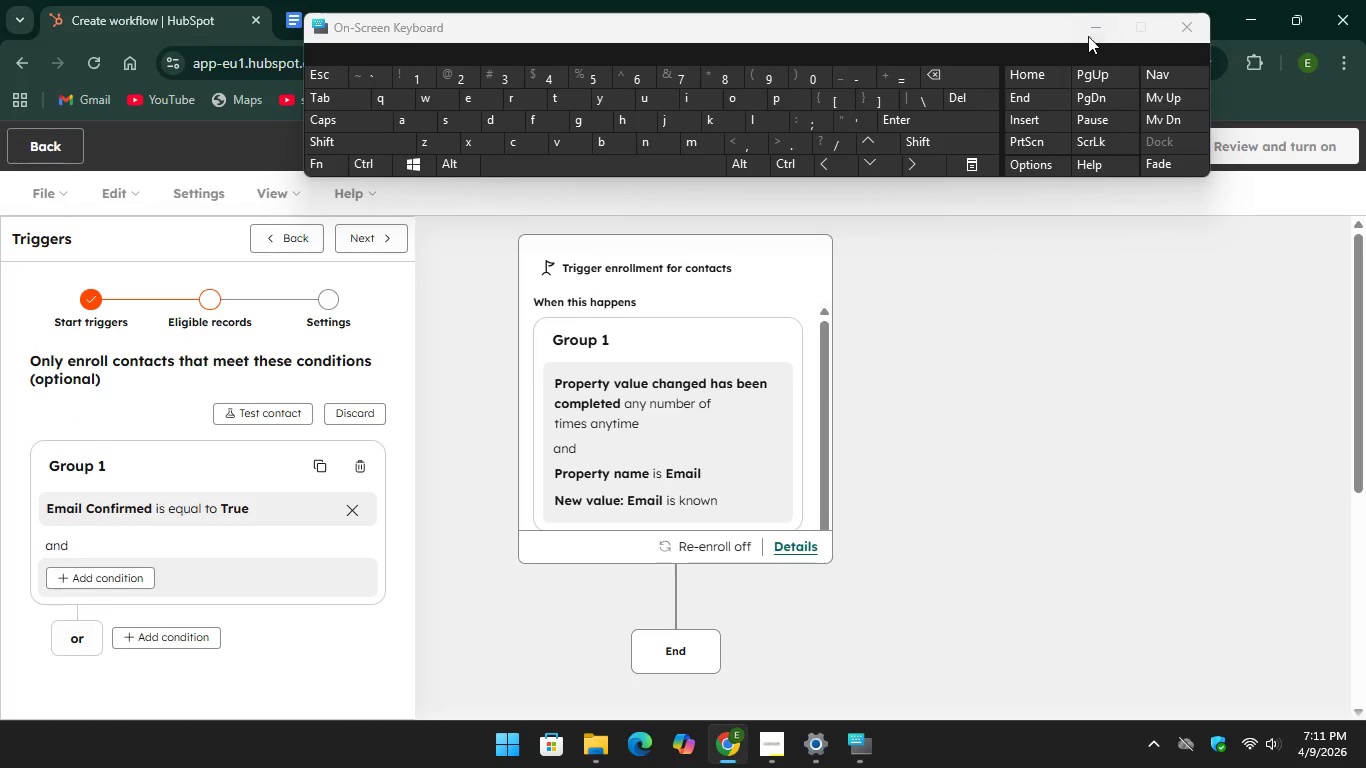 
left_click([857, 733])
 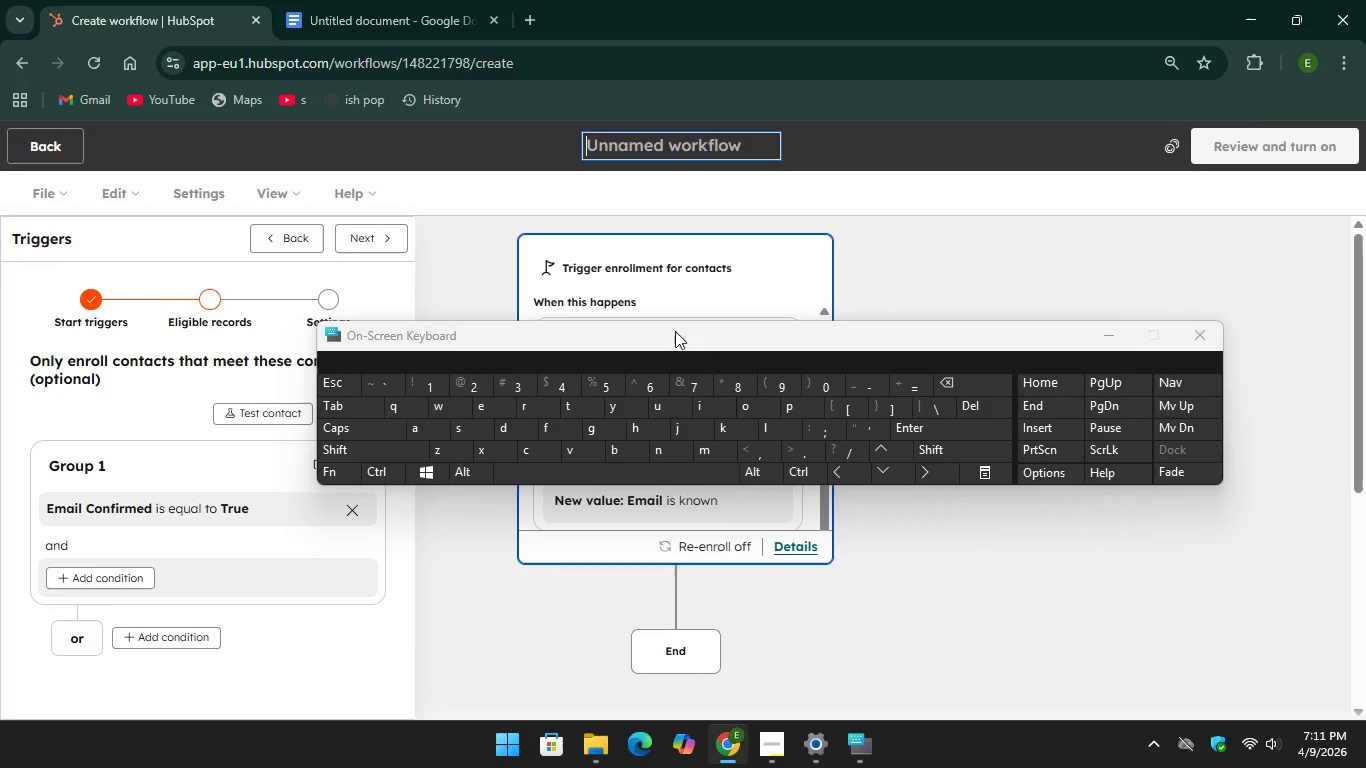 
type(lea)
 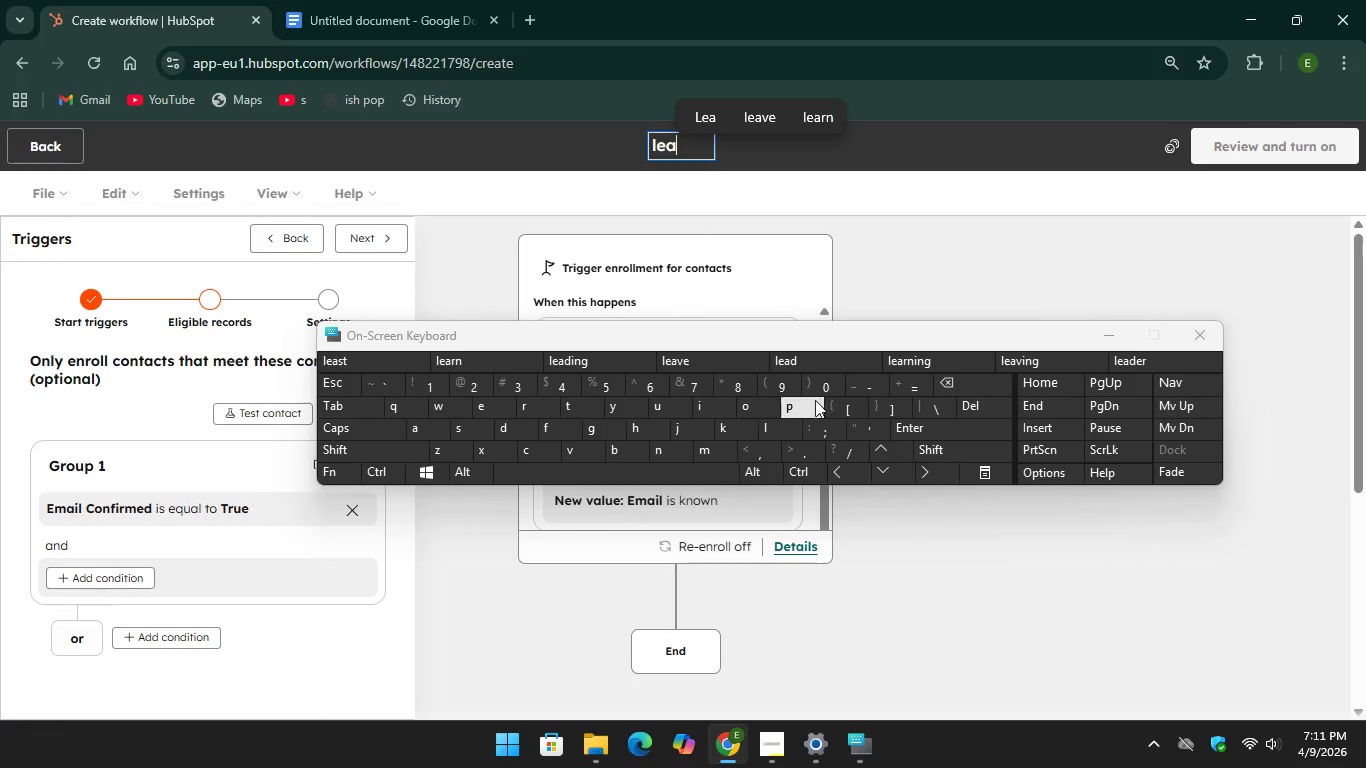 
key(D)
 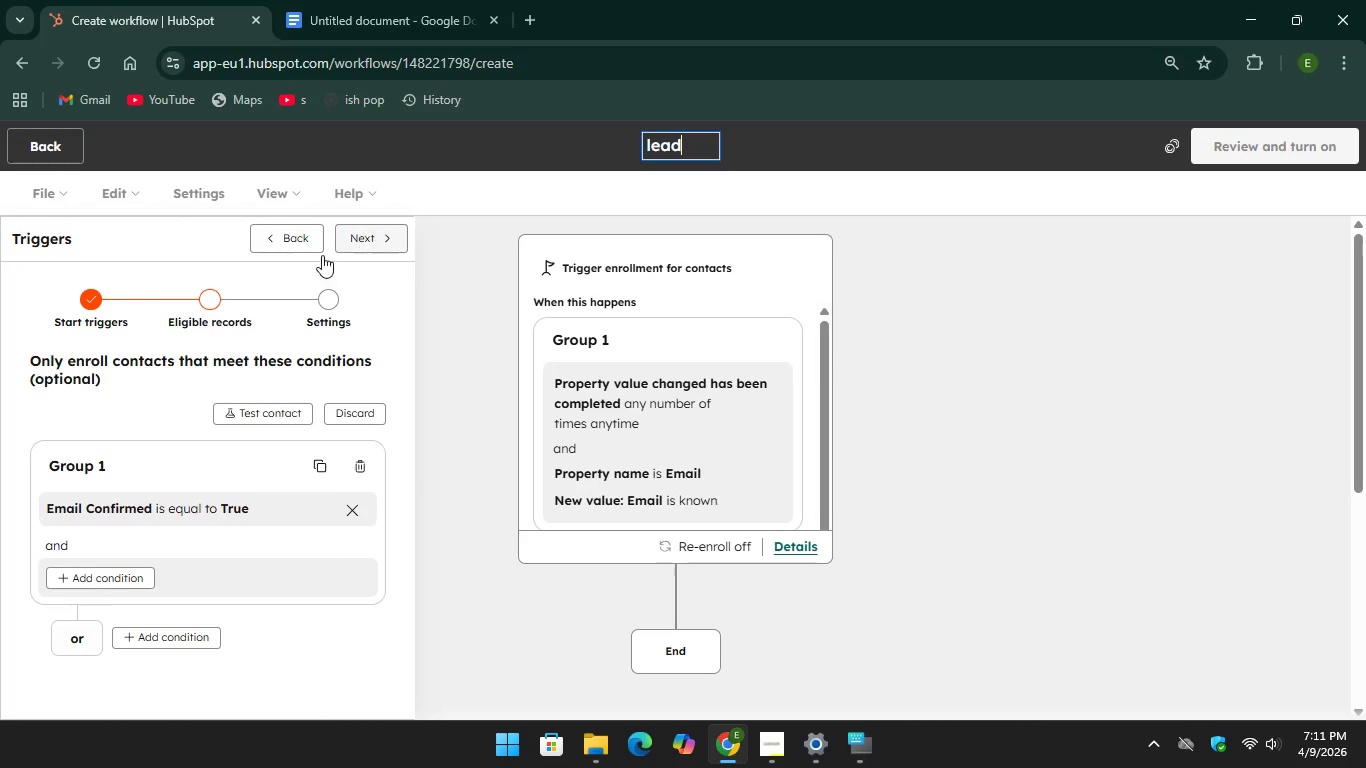 
left_click([354, 237])
 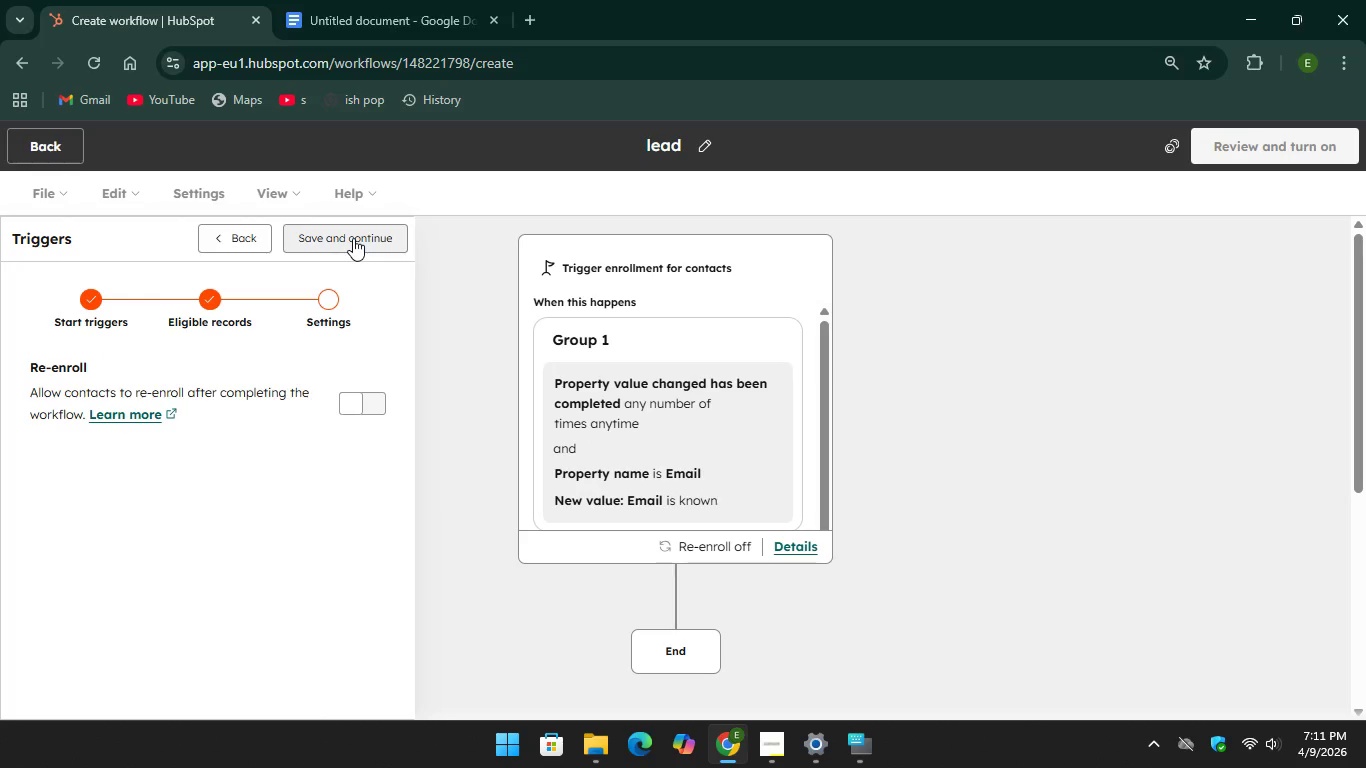 
left_click([353, 238])
 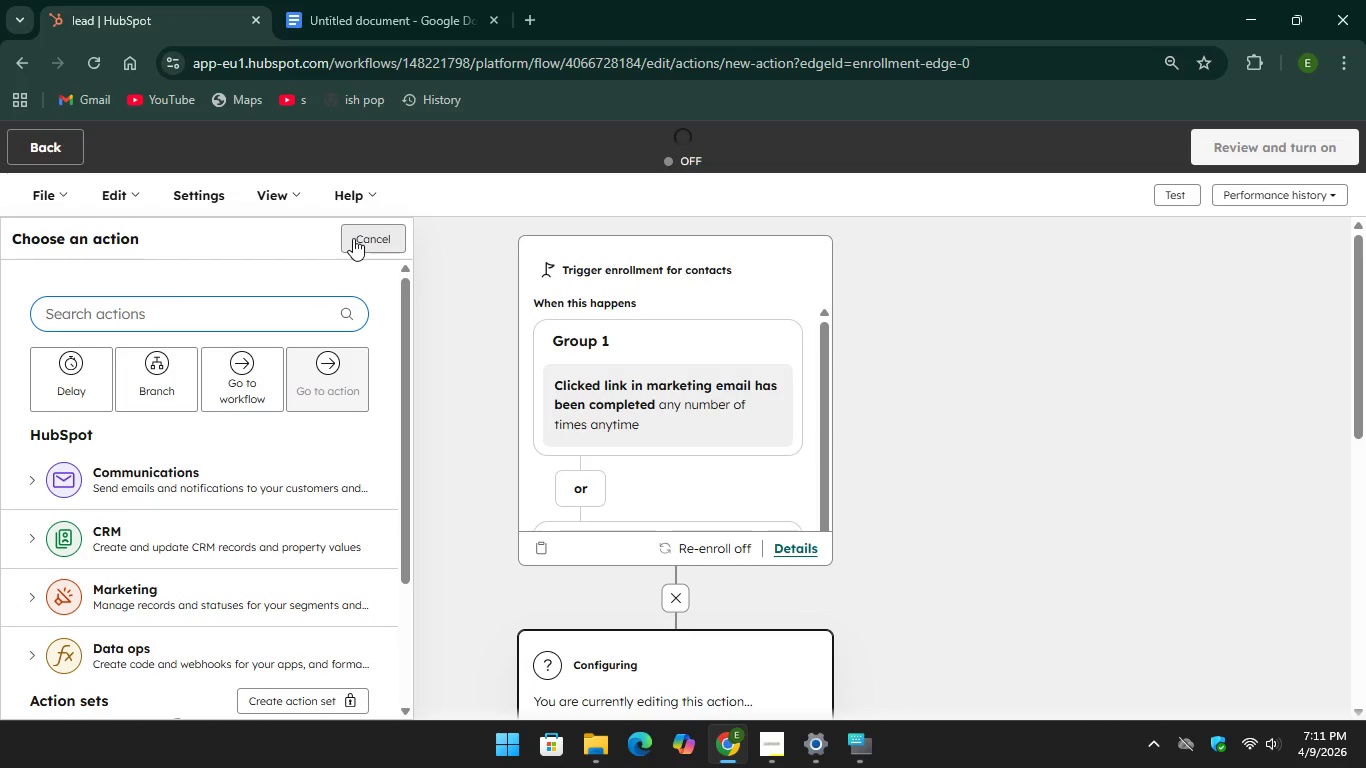 
scroll: coordinate [313, 362], scroll_direction: down, amount: 4.0
 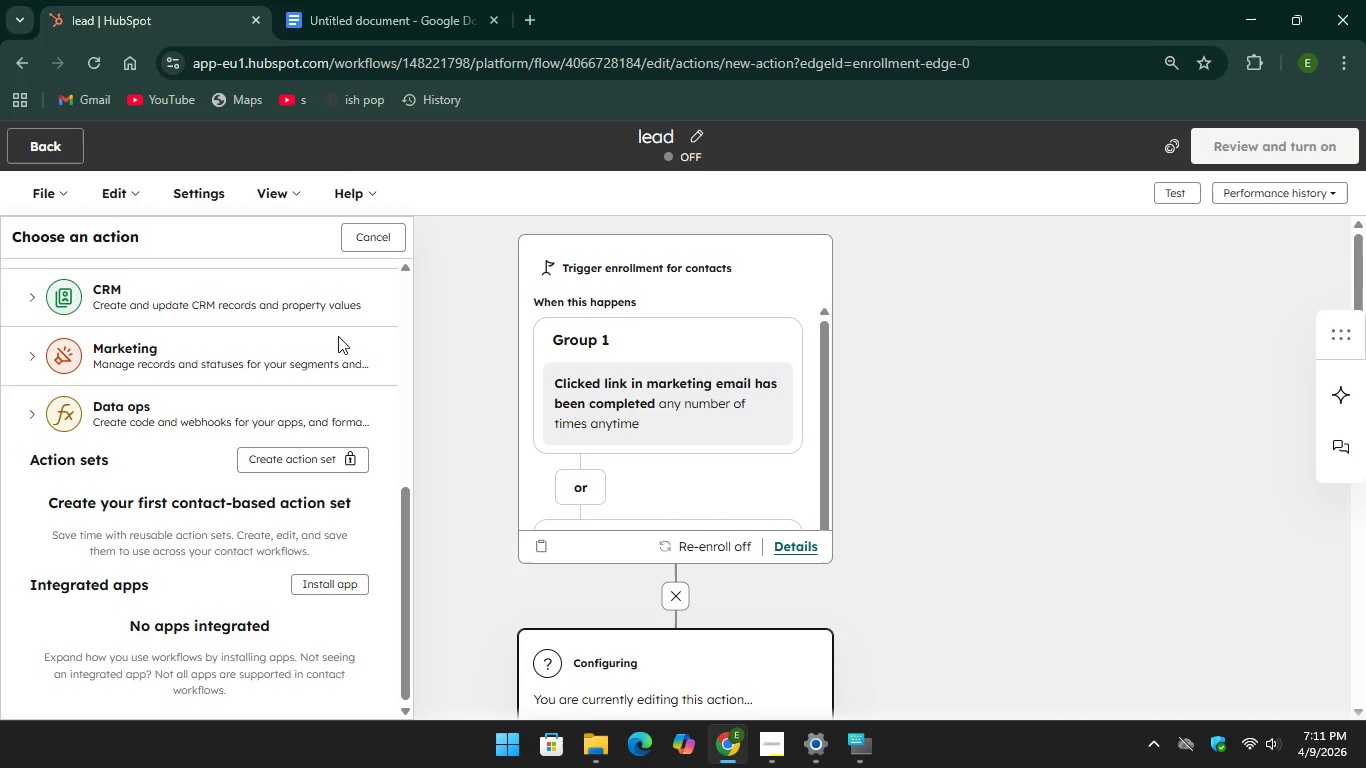 
scroll: coordinate [338, 329], scroll_direction: up, amount: 5.0
 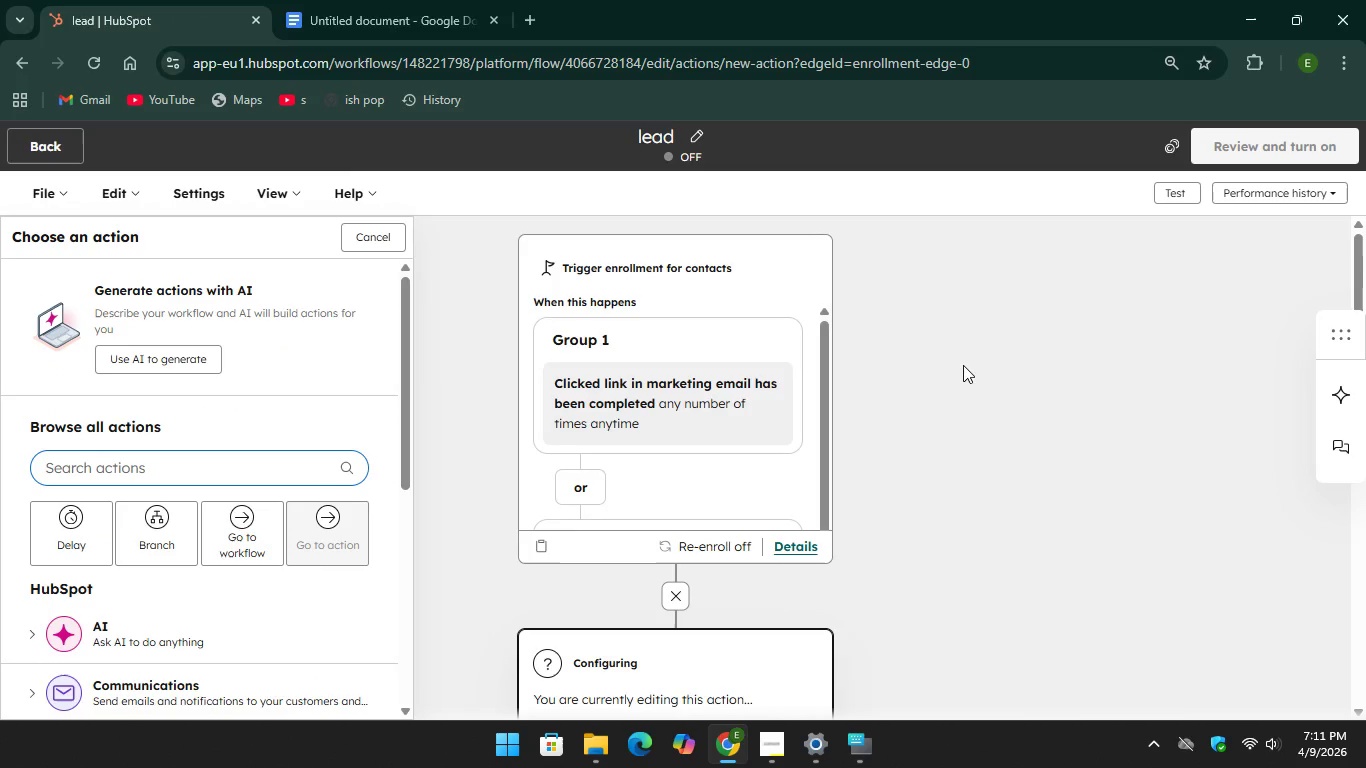 
scroll: coordinate [964, 364], scroll_direction: down, amount: 5.0
 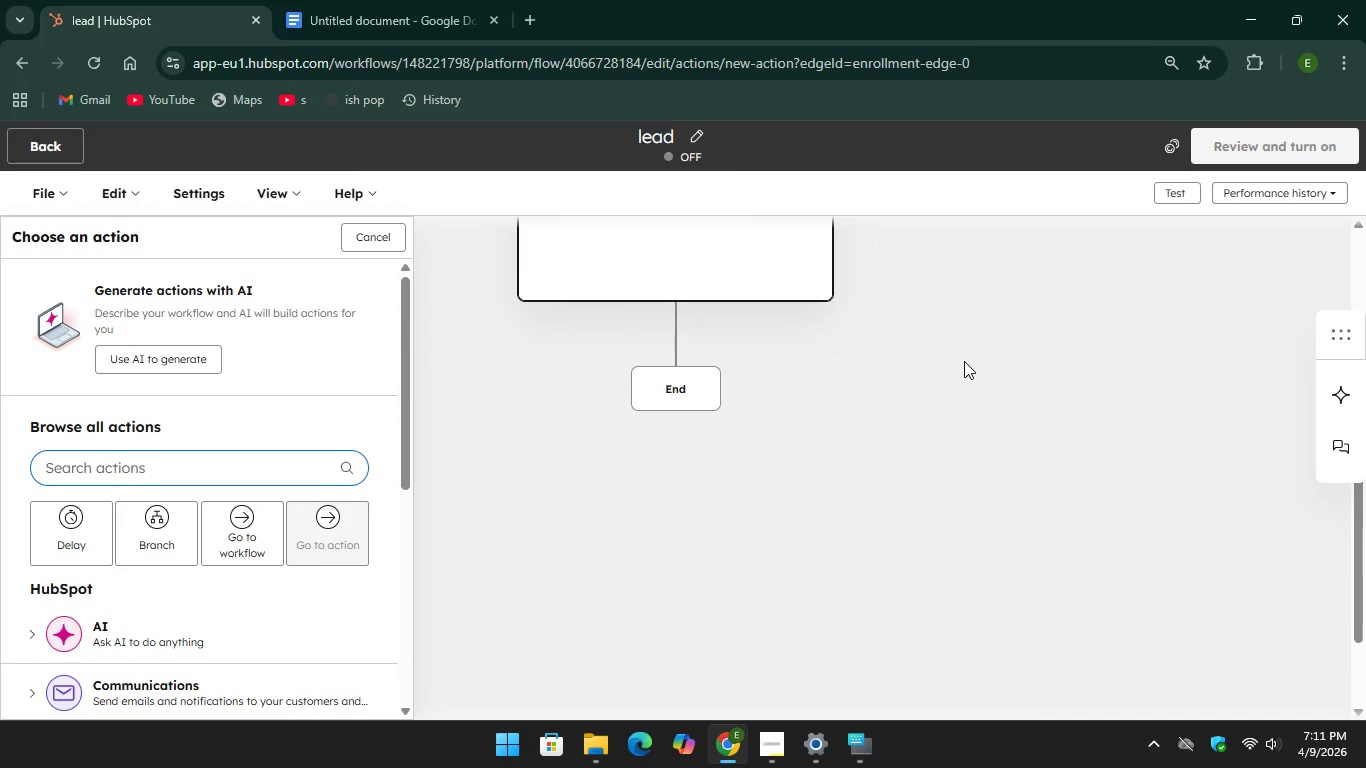 
scroll: coordinate [963, 361], scroll_direction: up, amount: 7.0
 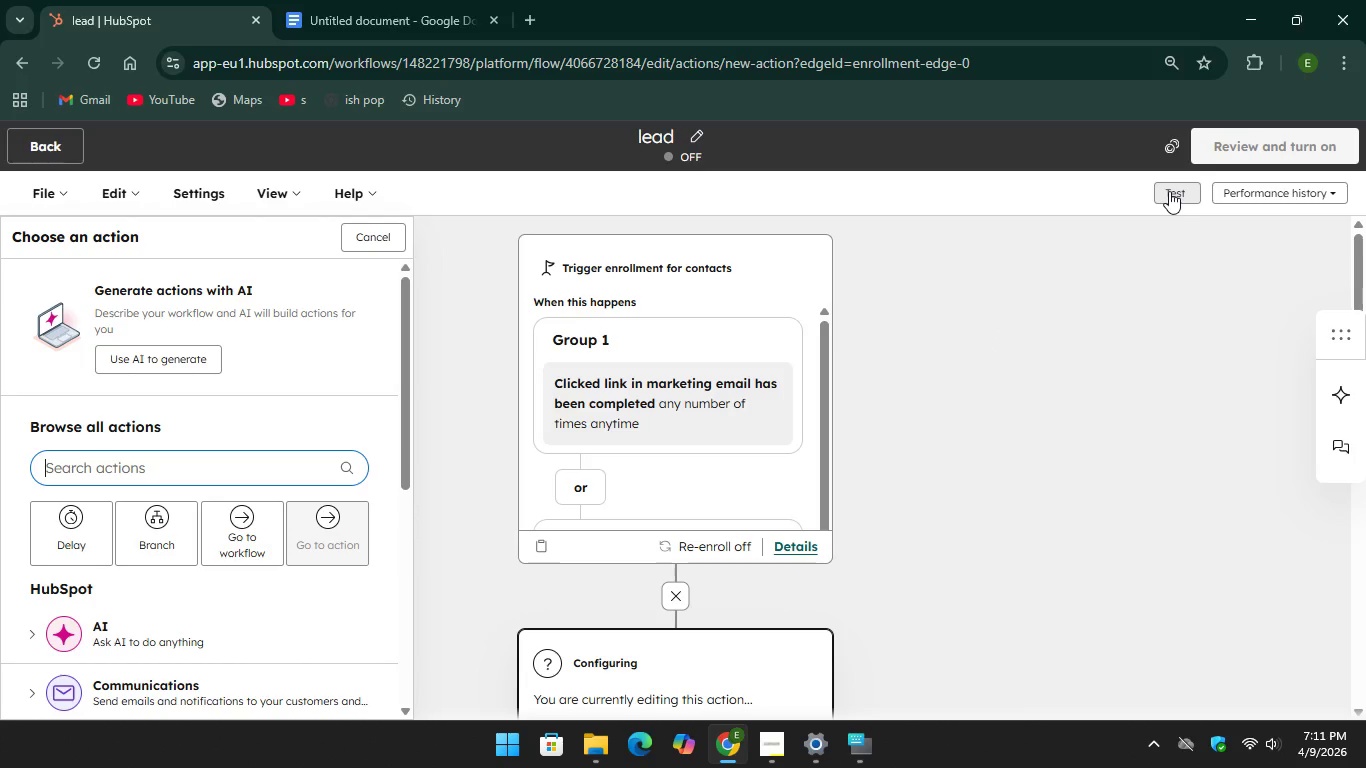 
left_click([1170, 191])
 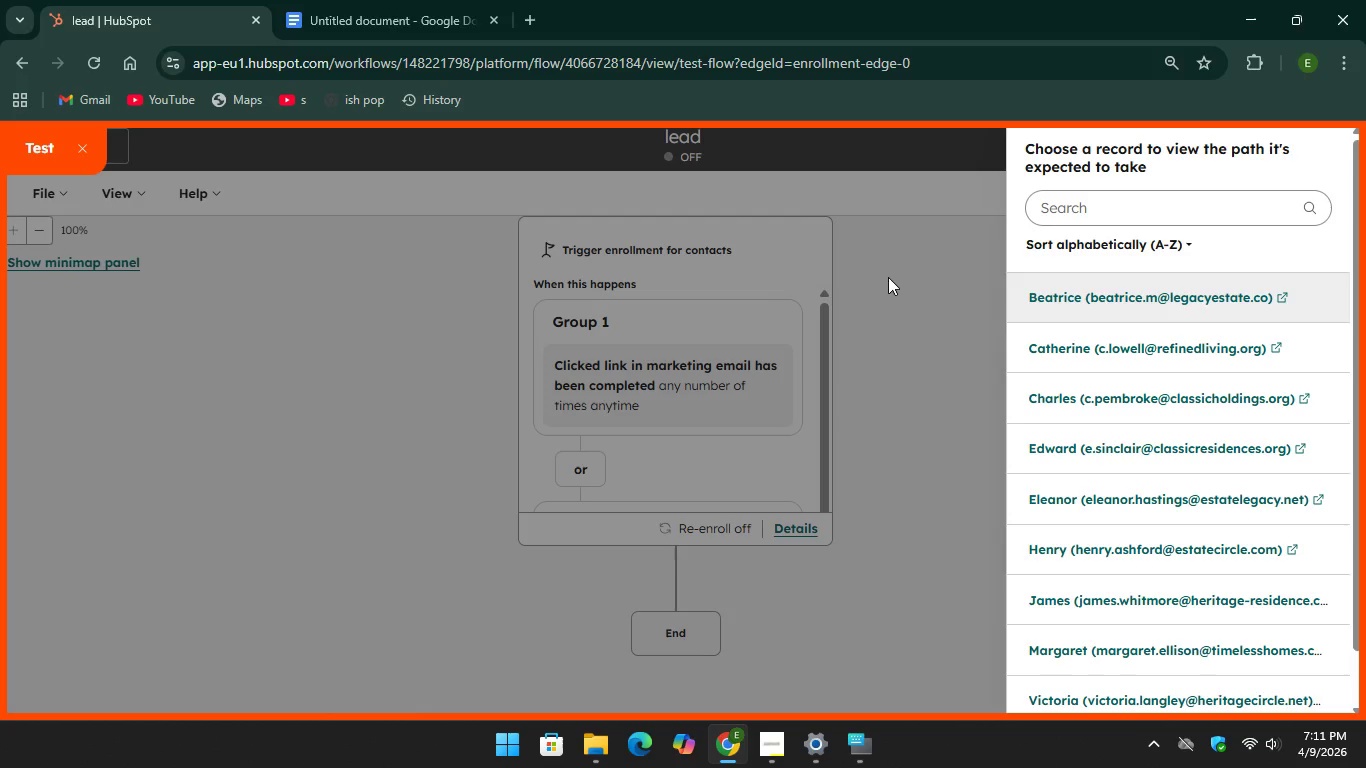 
scroll: coordinate [1160, 342], scroll_direction: down, amount: 3.0
 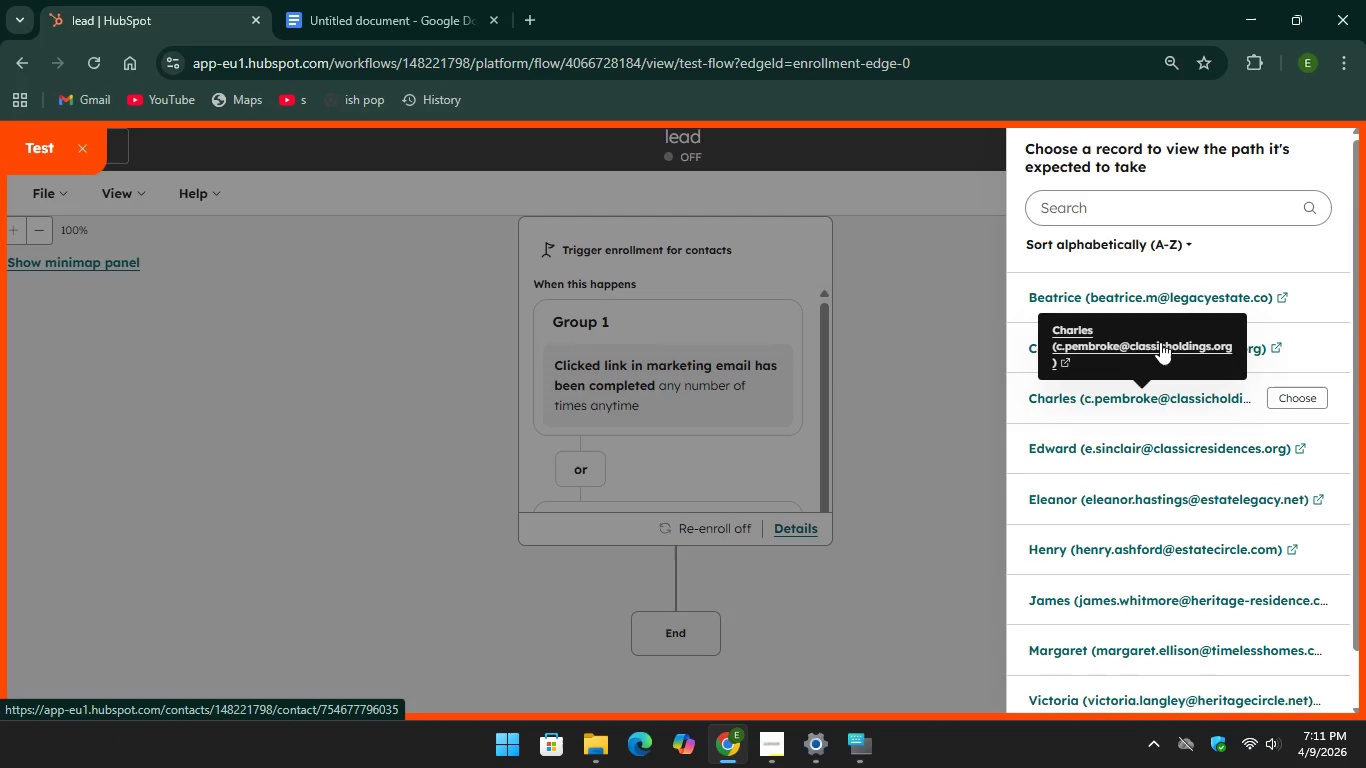 
scroll: coordinate [1071, 291], scroll_direction: none, amount: 0.0
 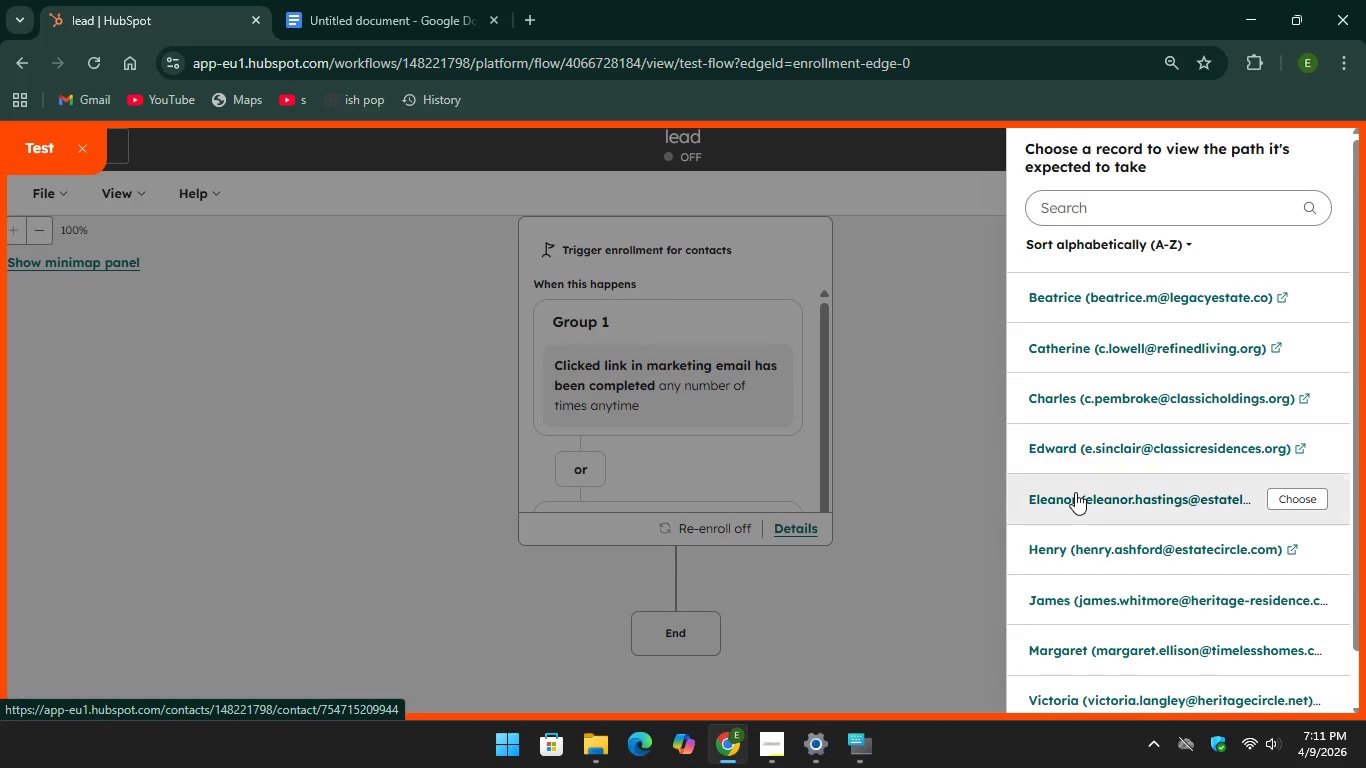 
scroll: coordinate [1072, 493], scroll_direction: down, amount: 2.0
 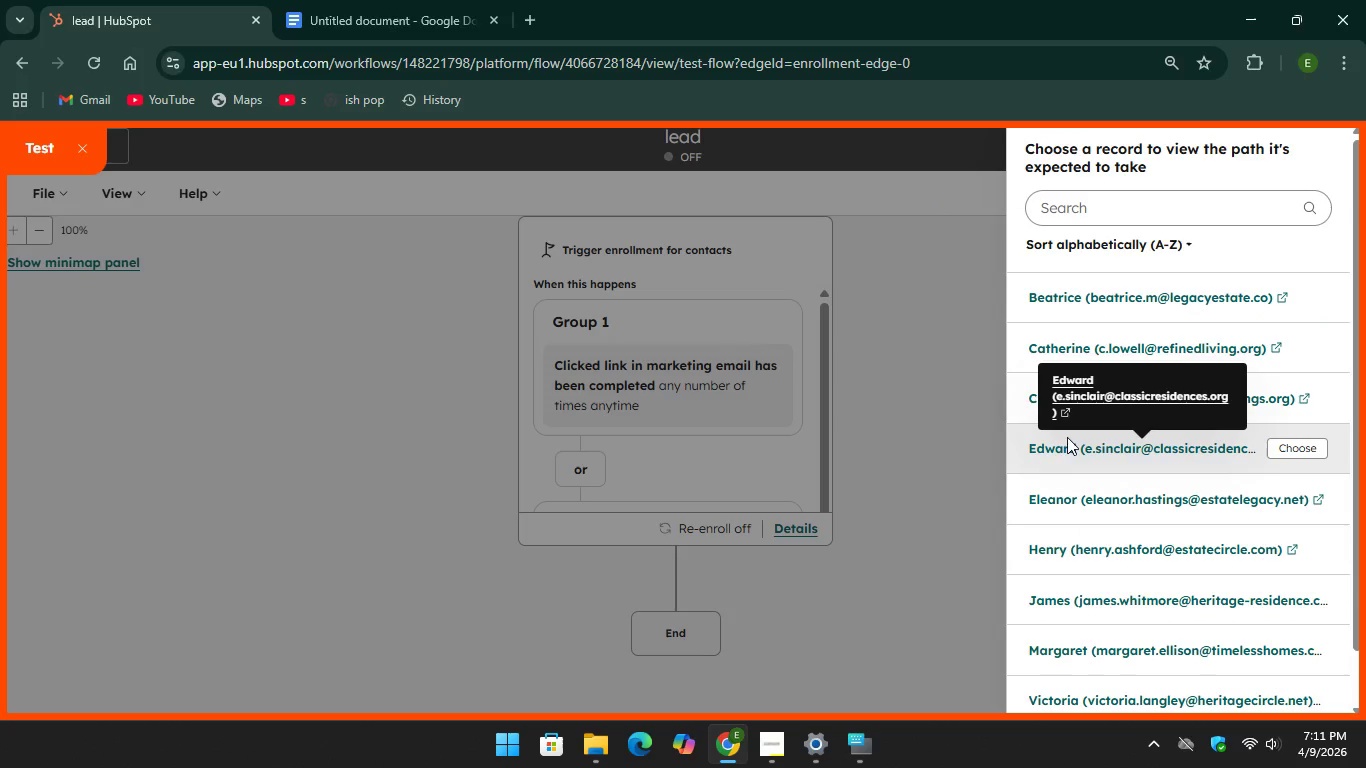 
left_click([1058, 443])
 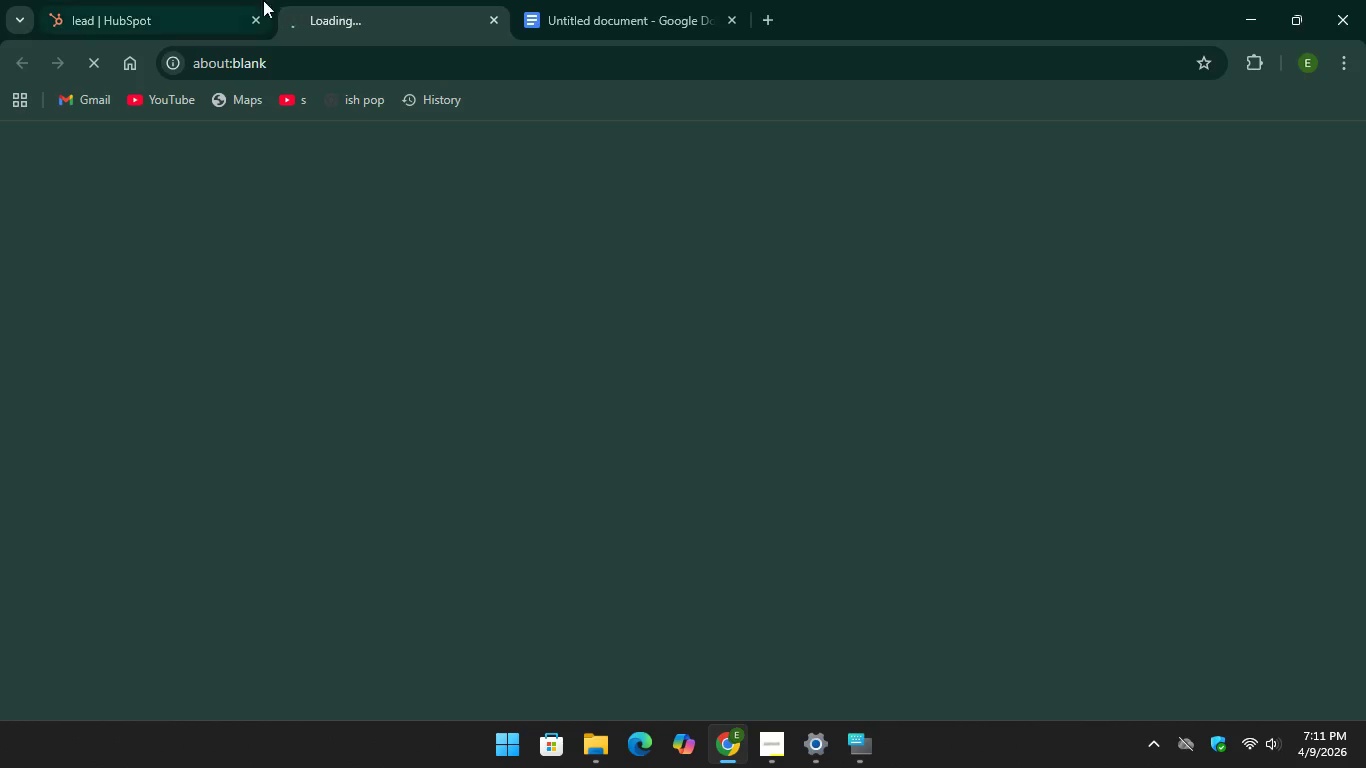 
left_click([201, 23])
 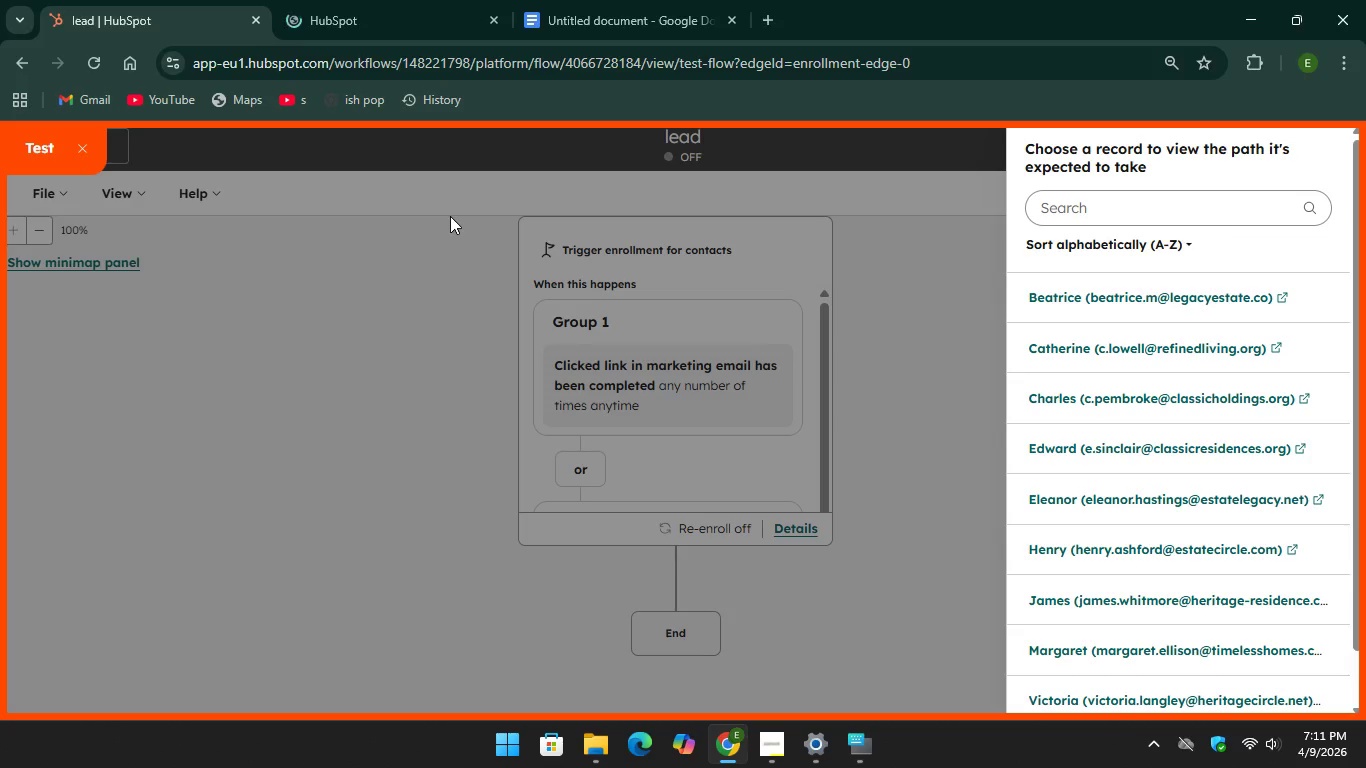 
wait(10.22)
 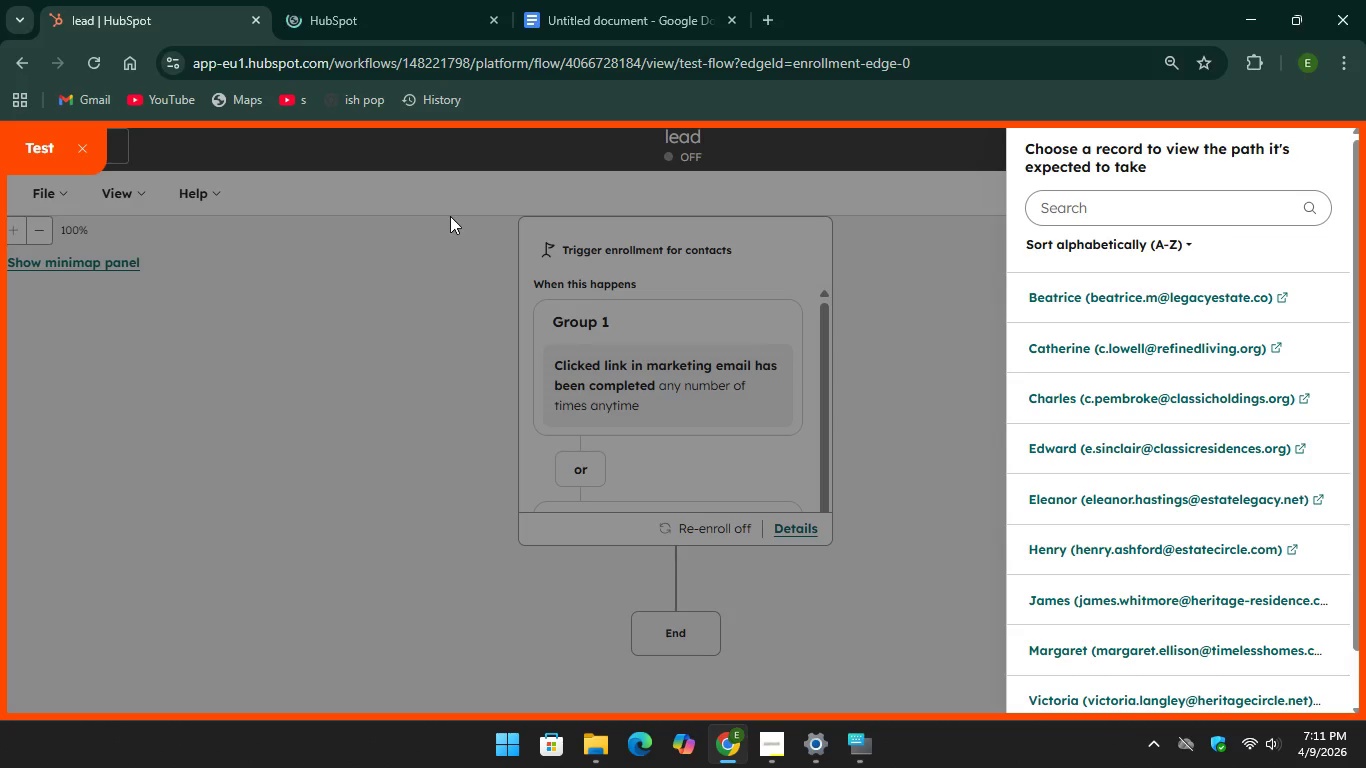 
left_click([386, 18])
 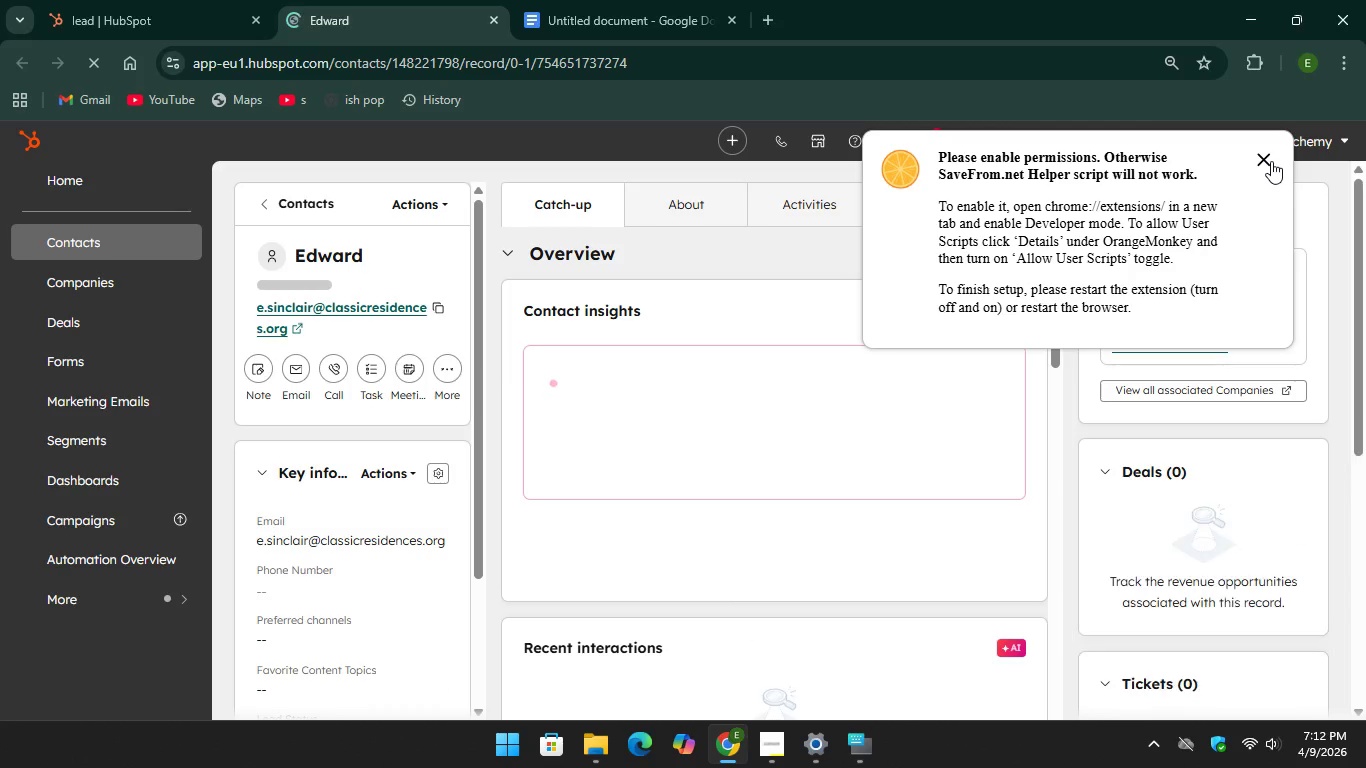 
left_click([1271, 161])
 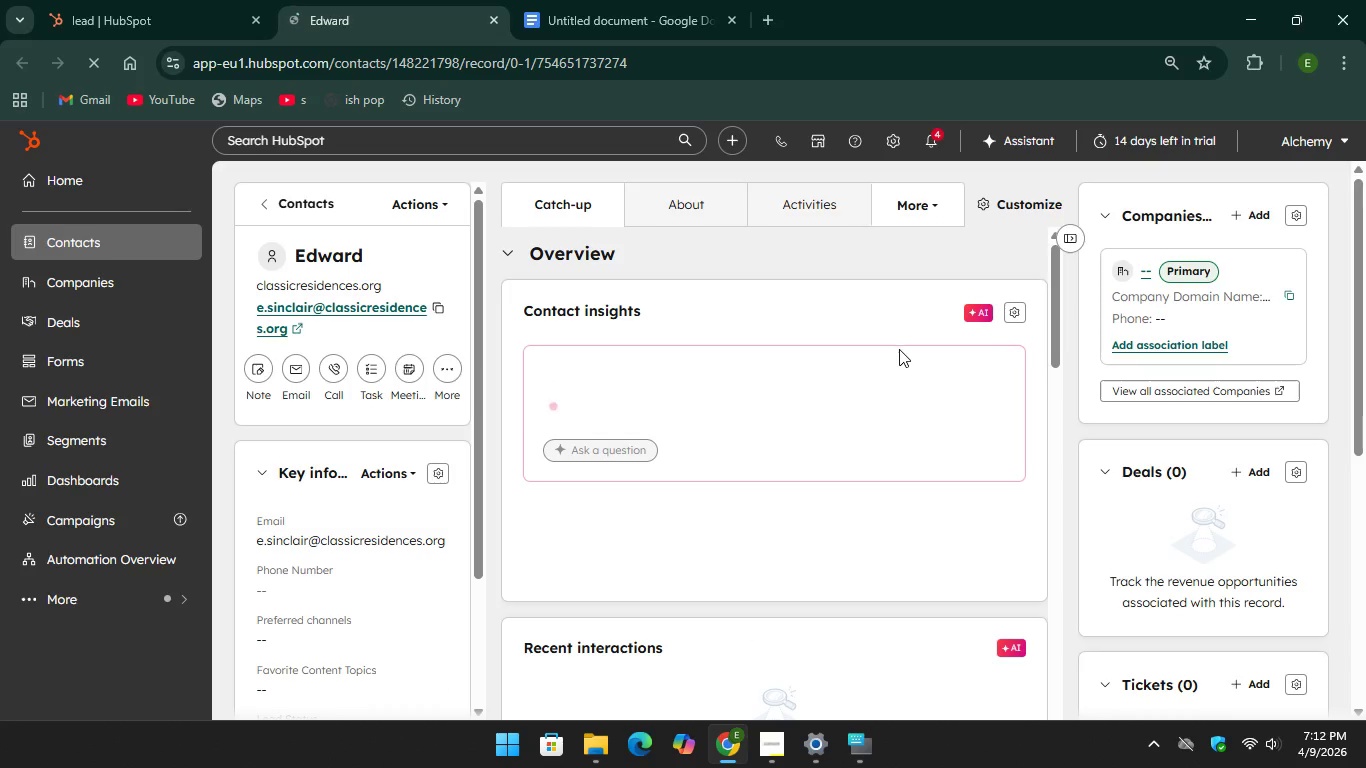 
scroll: coordinate [899, 349], scroll_direction: up, amount: 2.0
 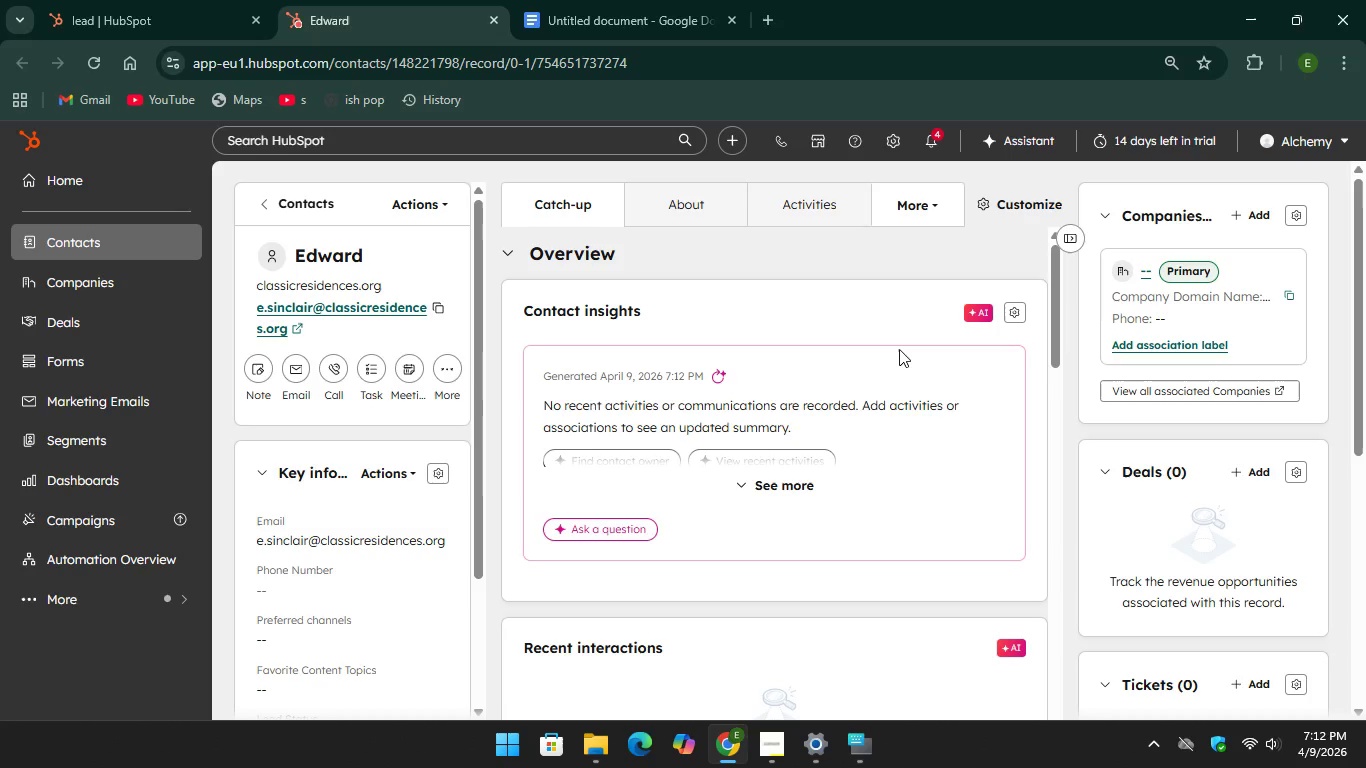 
scroll: coordinate [1179, 367], scroll_direction: down, amount: 6.0
 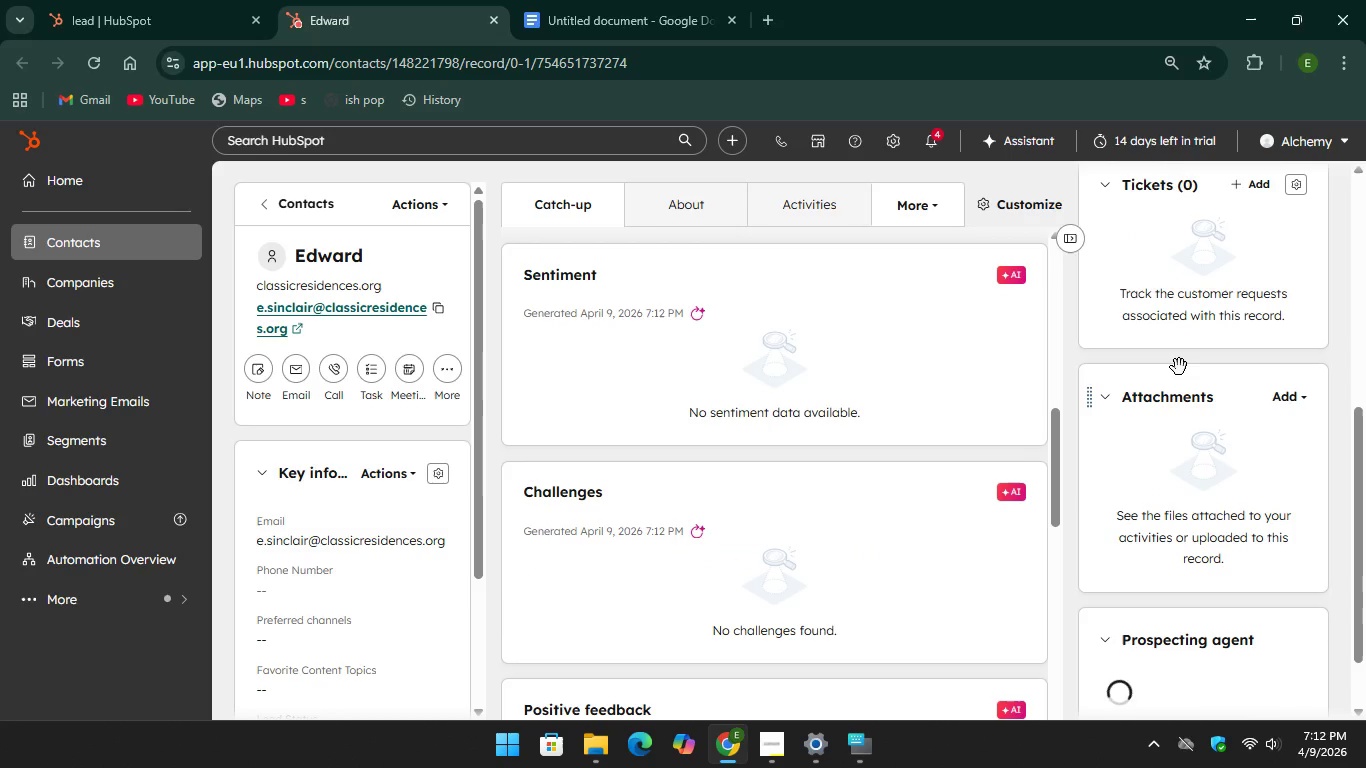 
scroll: coordinate [1179, 367], scroll_direction: up, amount: 10.0
 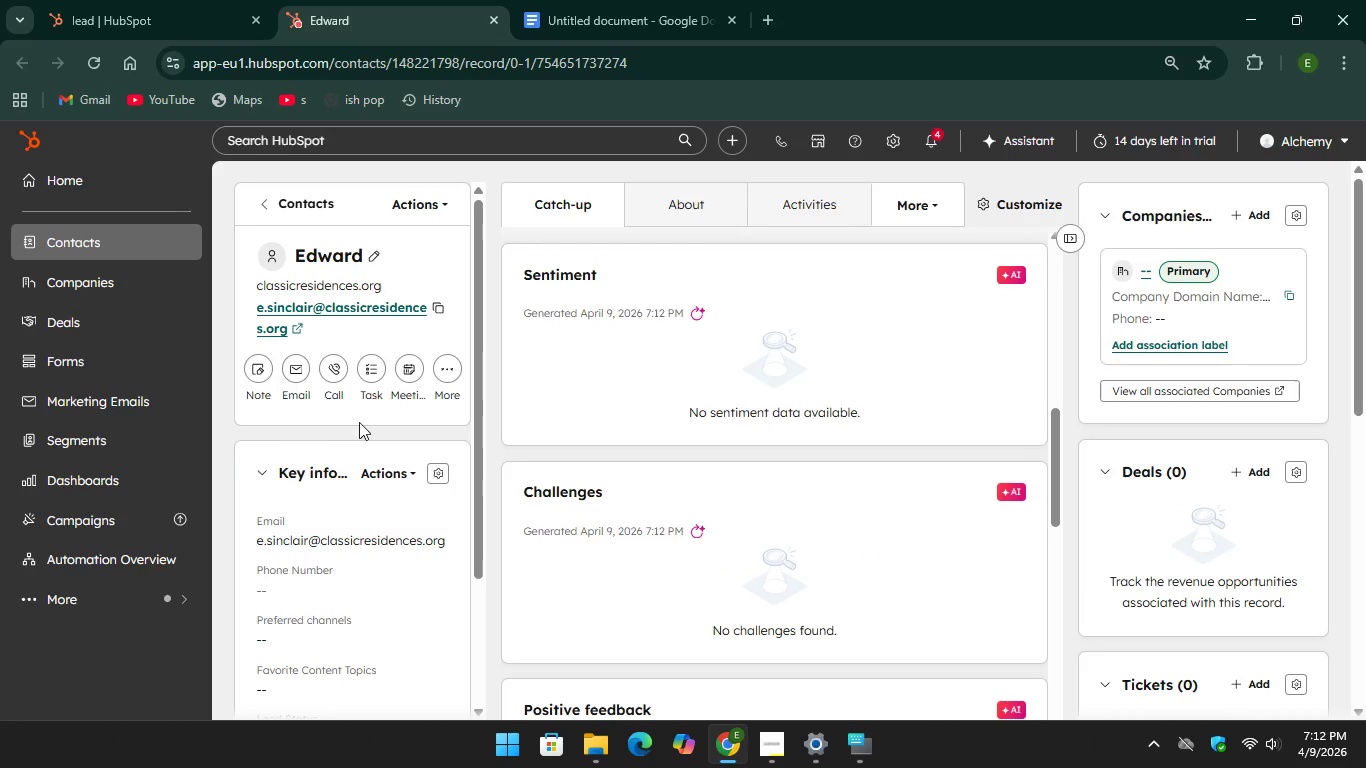 
scroll: coordinate [584, 361], scroll_direction: none, amount: 0.0
 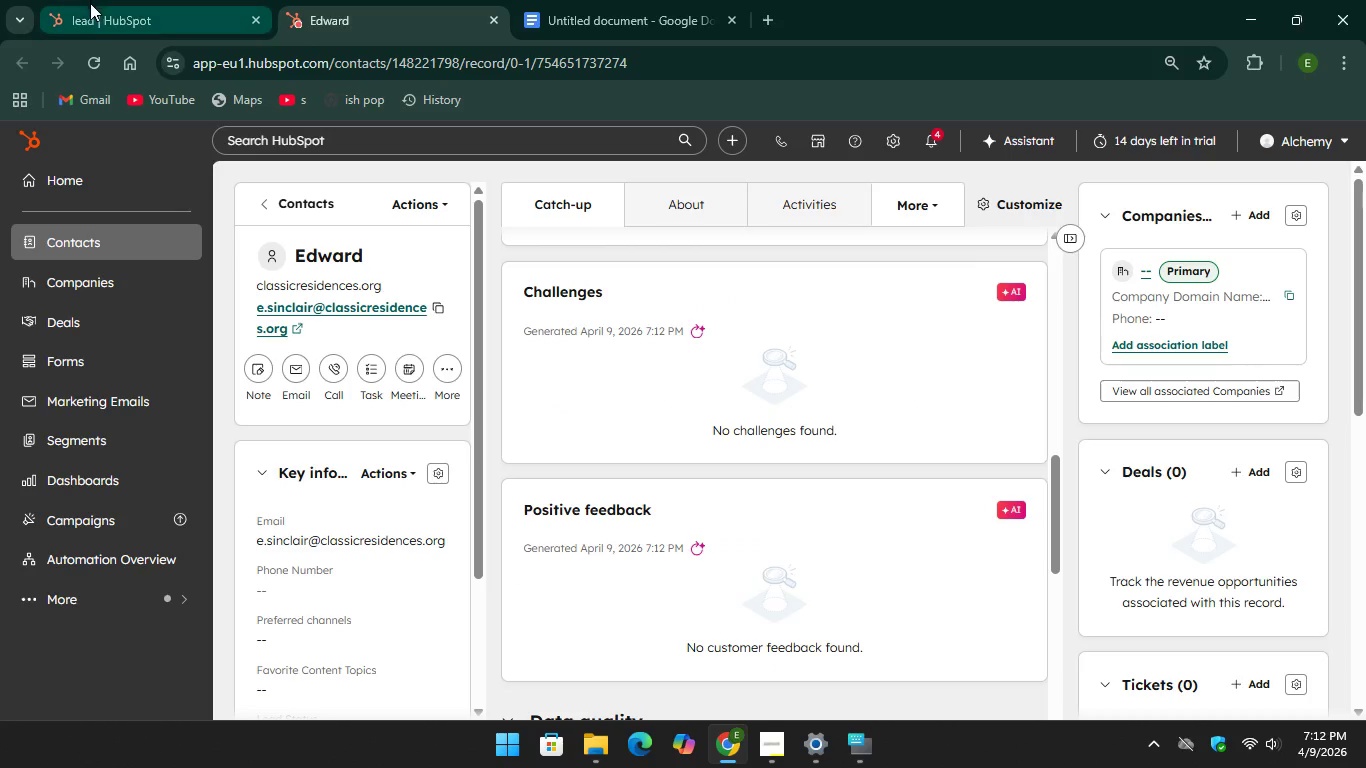 
left_click([89, 26])
 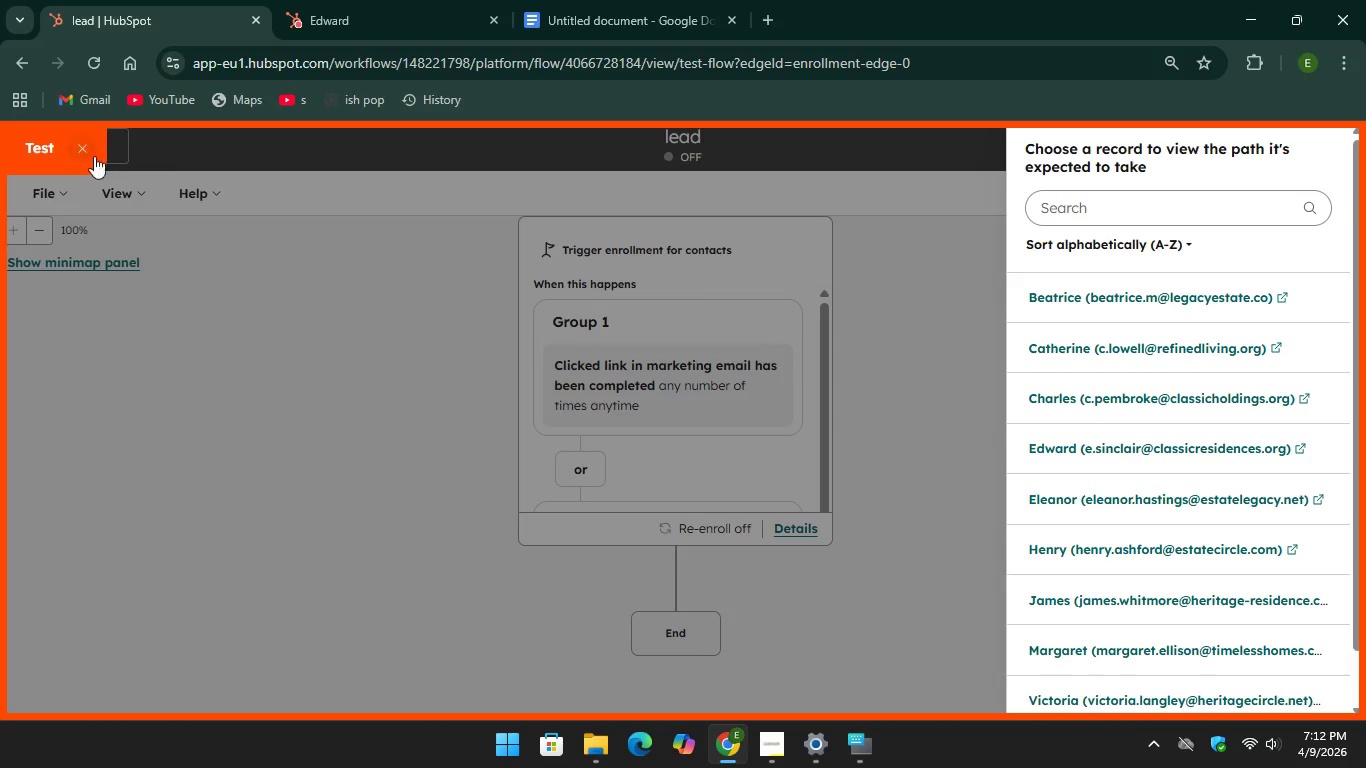 
left_click([79, 154])
 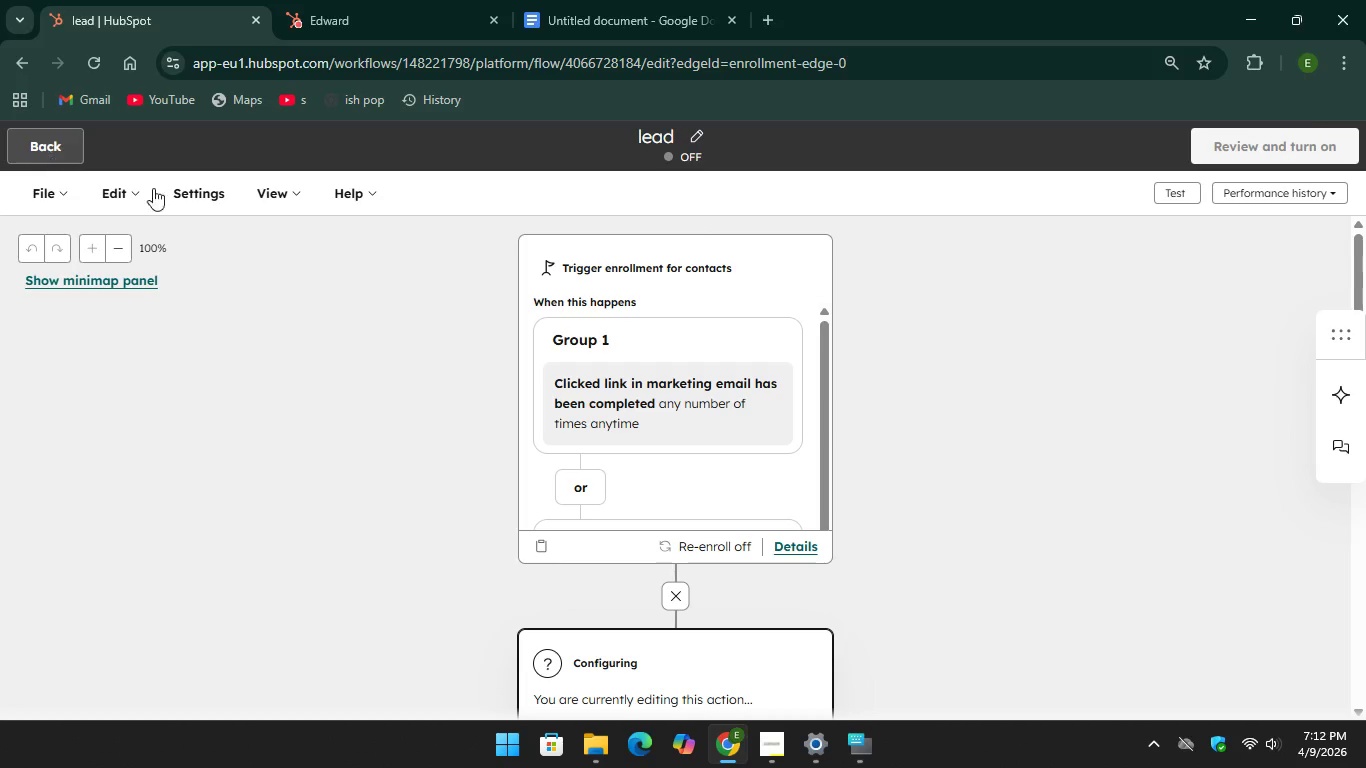 
scroll: coordinate [447, 321], scroll_direction: up, amount: 3.0
 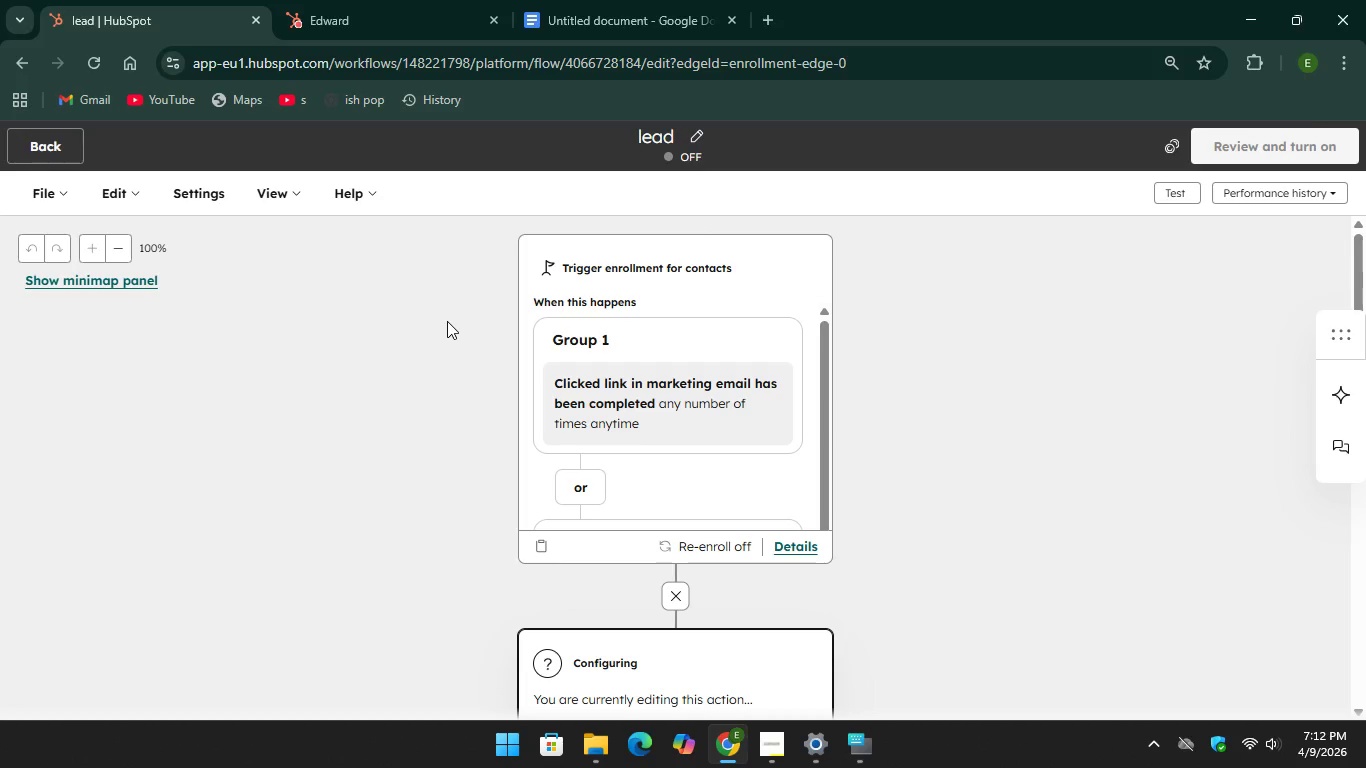 
scroll: coordinate [446, 325], scroll_direction: down, amount: 5.0
 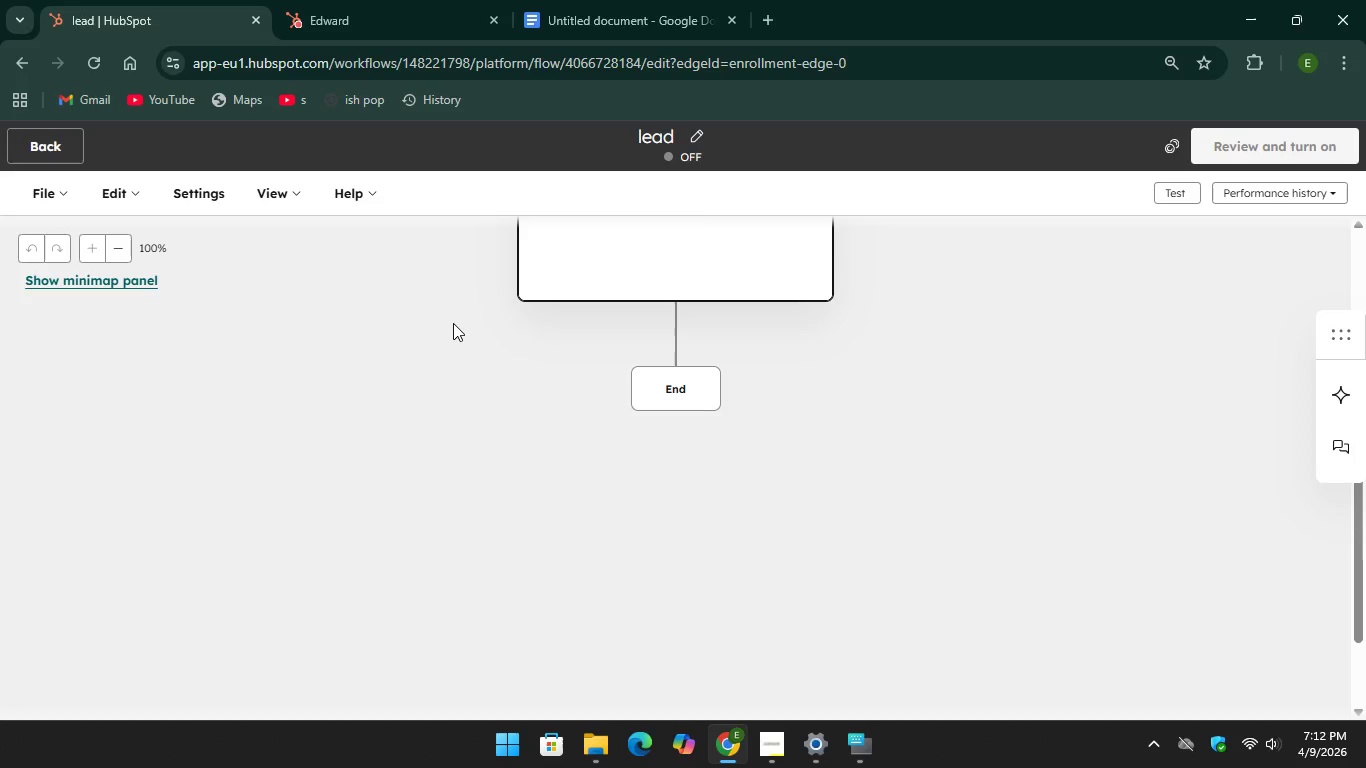 
wait(7.82)
 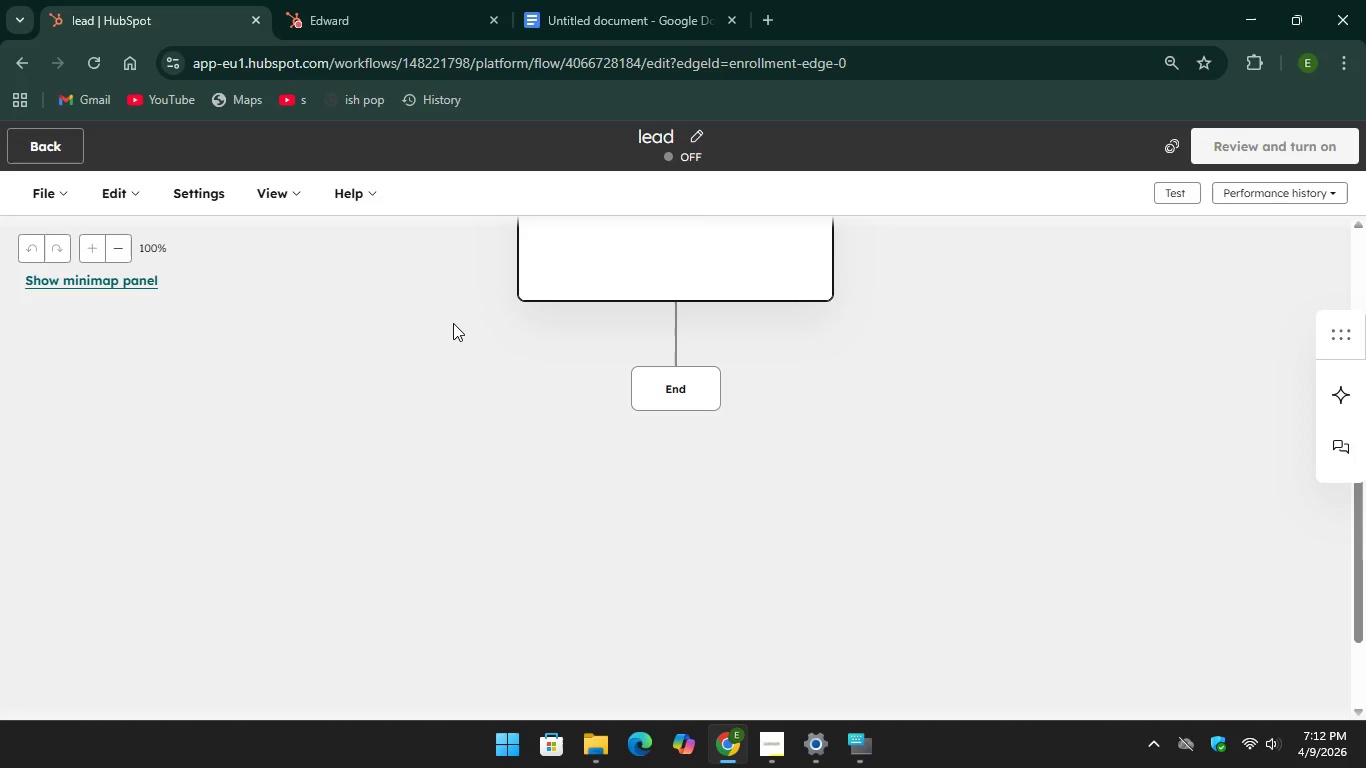 
scroll: coordinate [517, 498], scroll_direction: up, amount: 13.0
 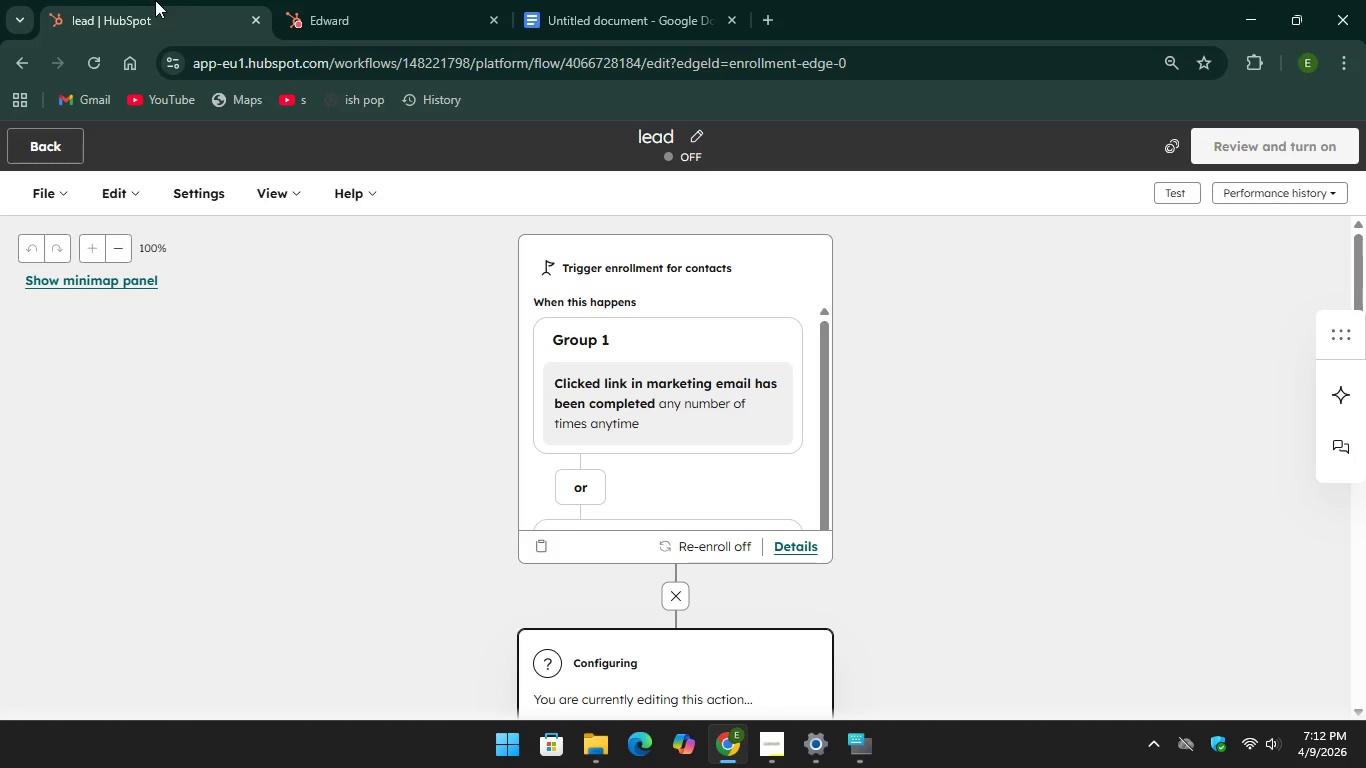 
left_click([331, 20])
 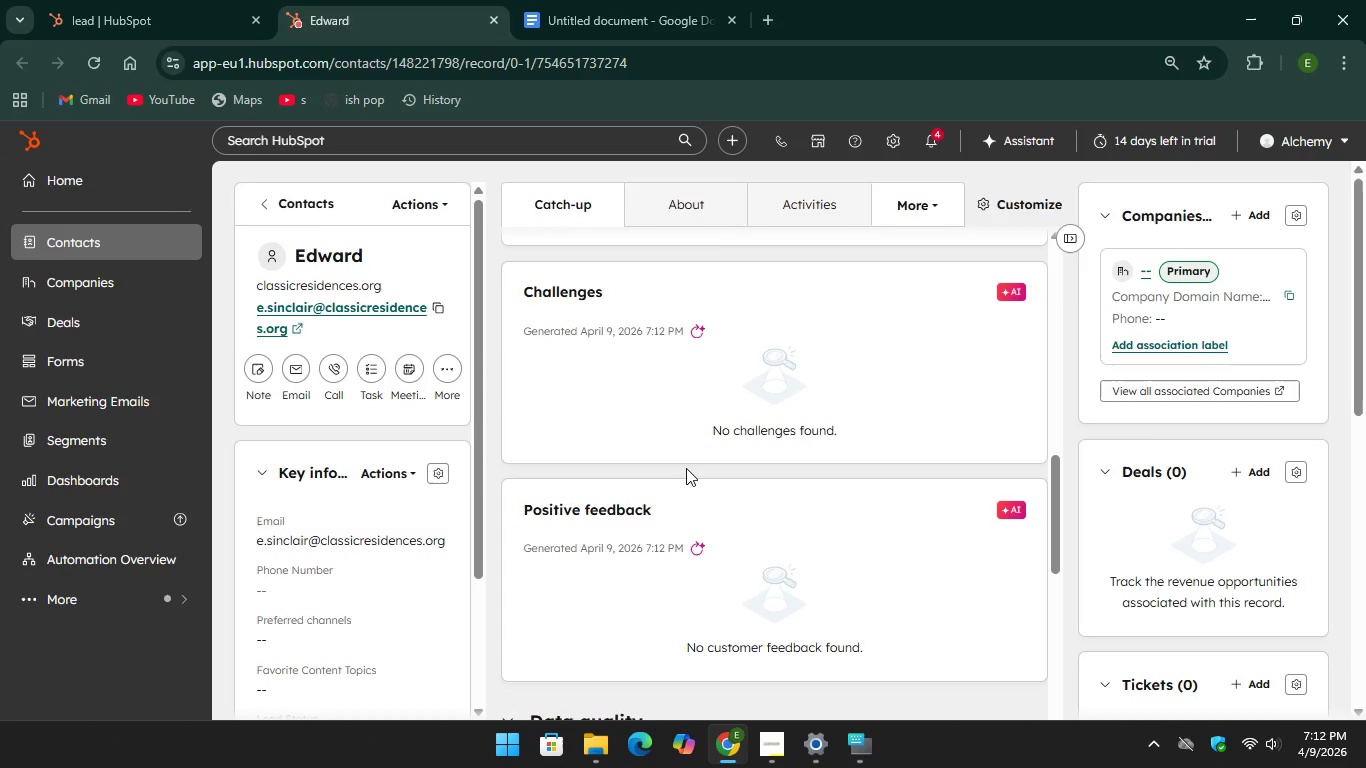 
scroll: coordinate [686, 468], scroll_direction: up, amount: 14.0
 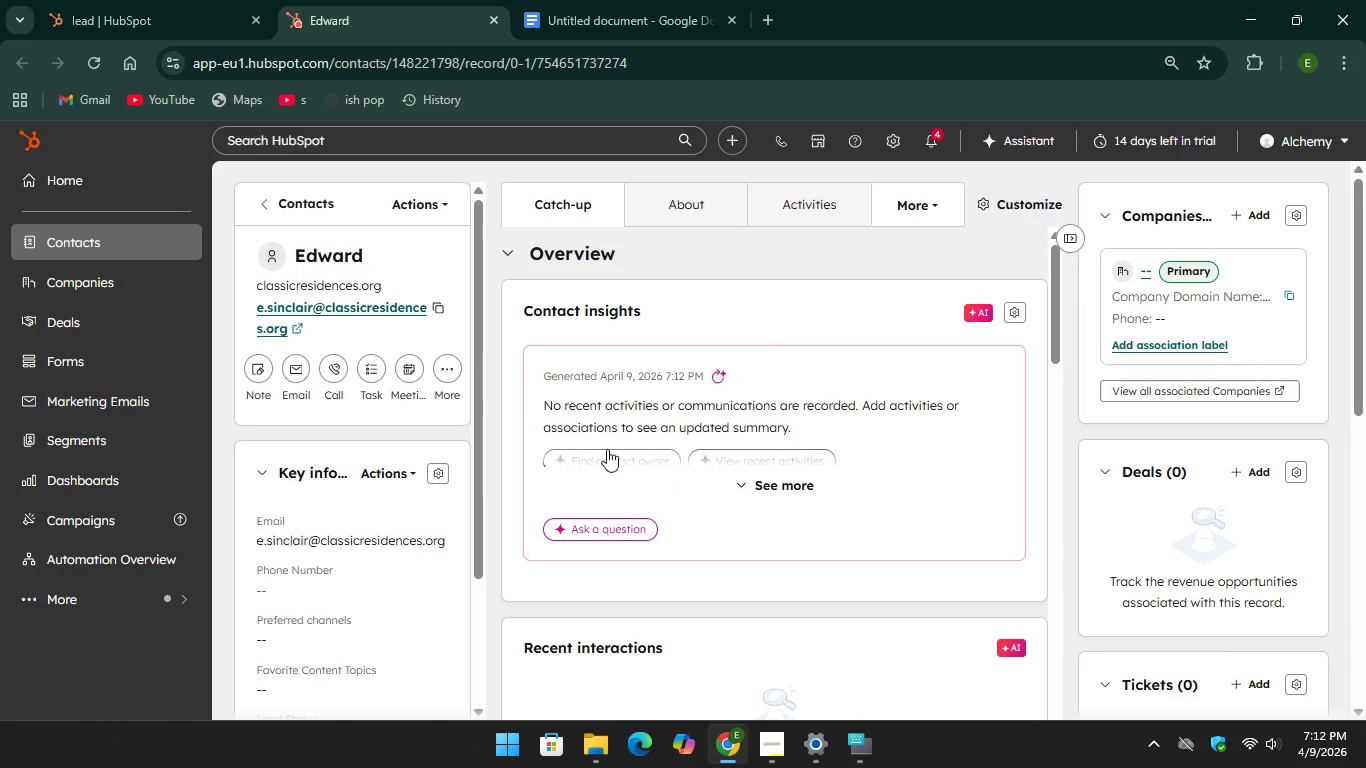 
scroll: coordinate [319, 371], scroll_direction: down, amount: 1.0
 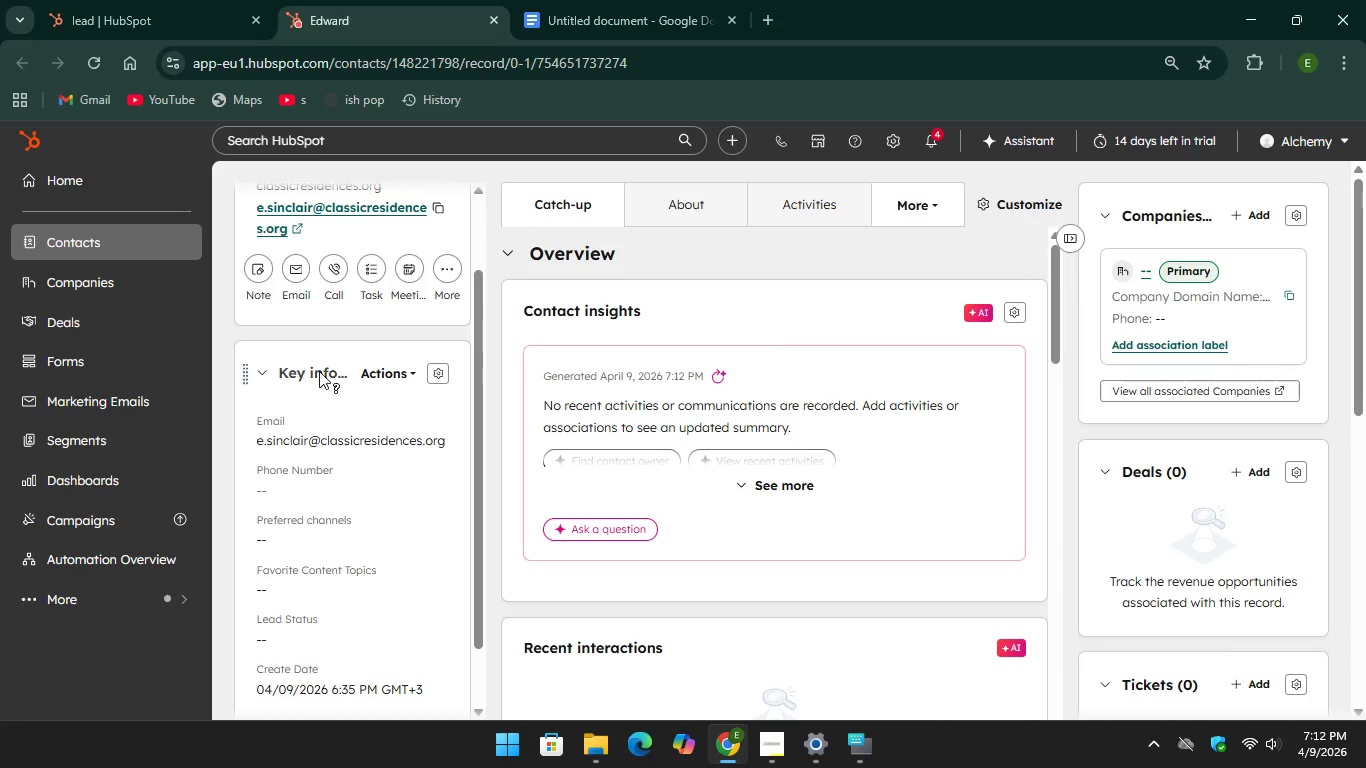 
scroll: coordinate [319, 371], scroll_direction: up, amount: 2.0
 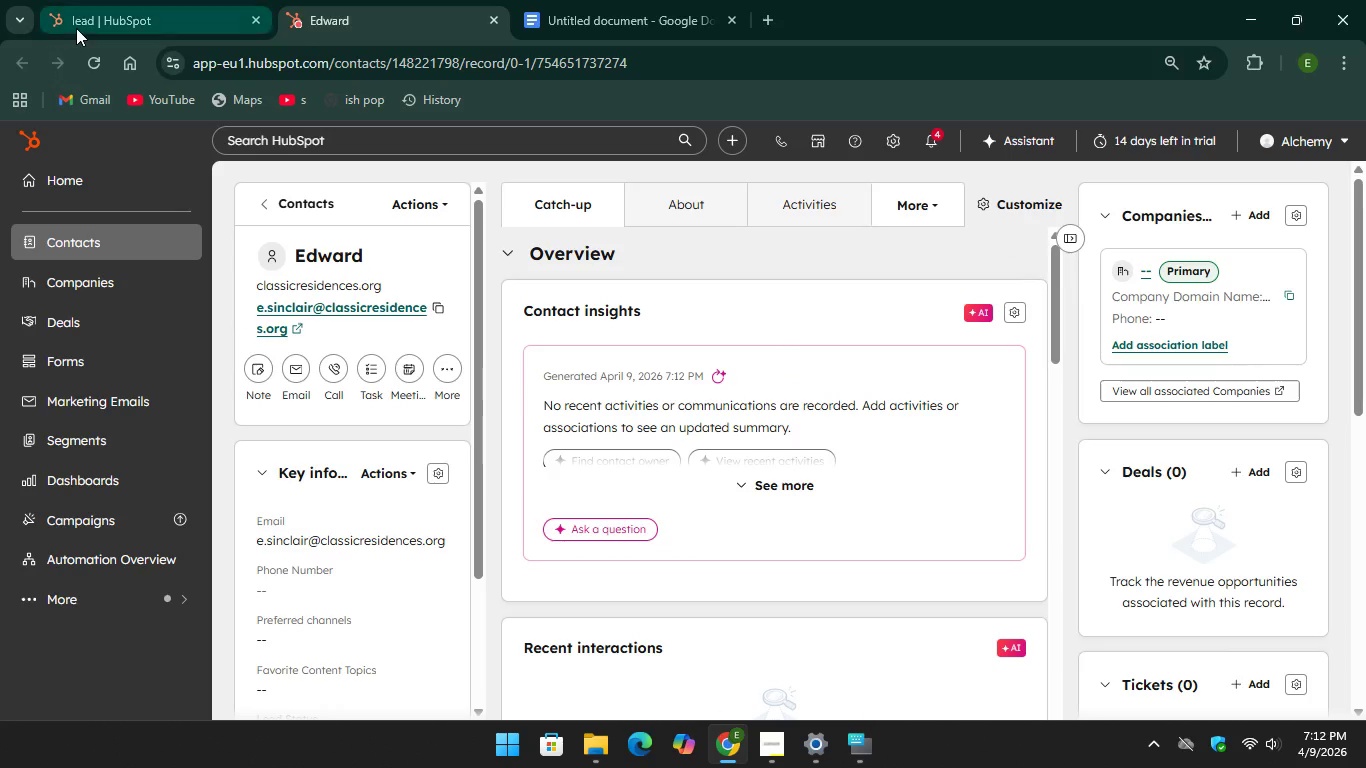 
left_click([76, 28])
 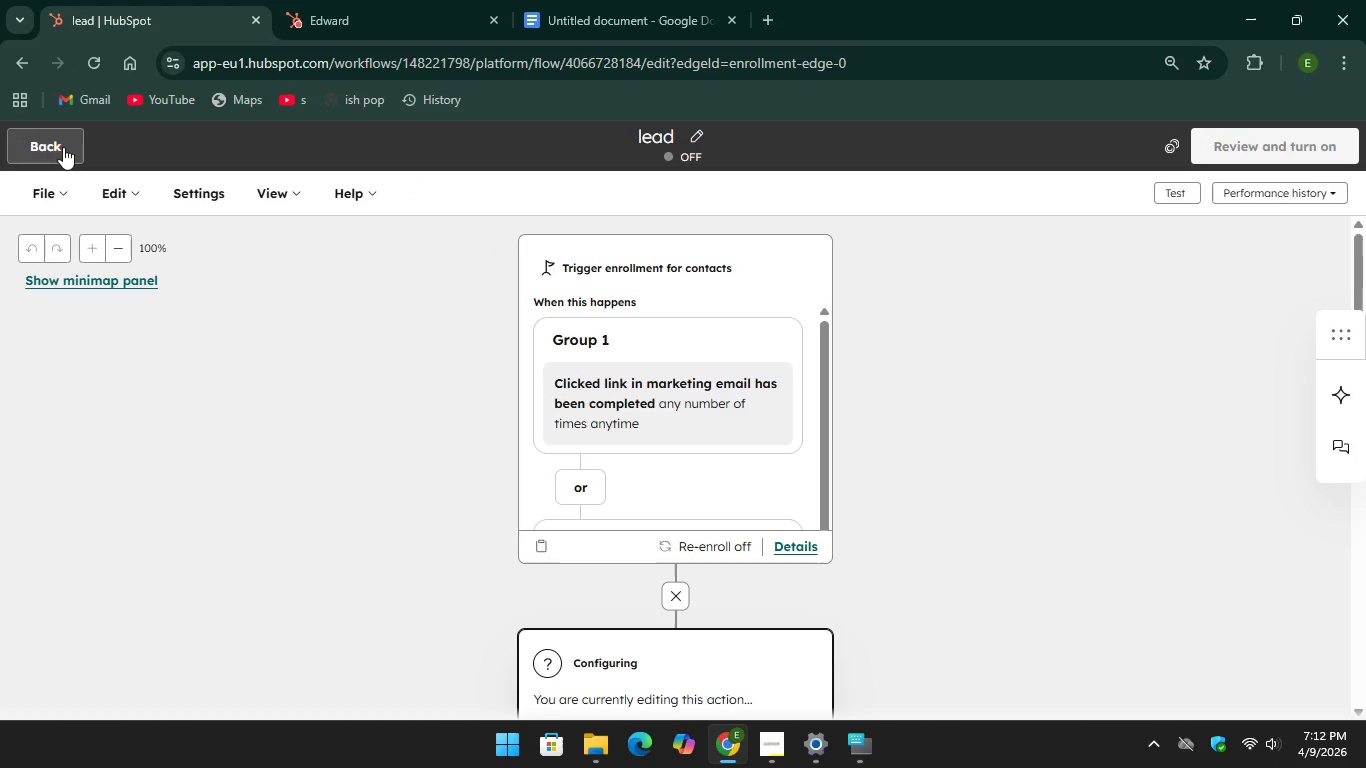 
left_click([64, 147])
 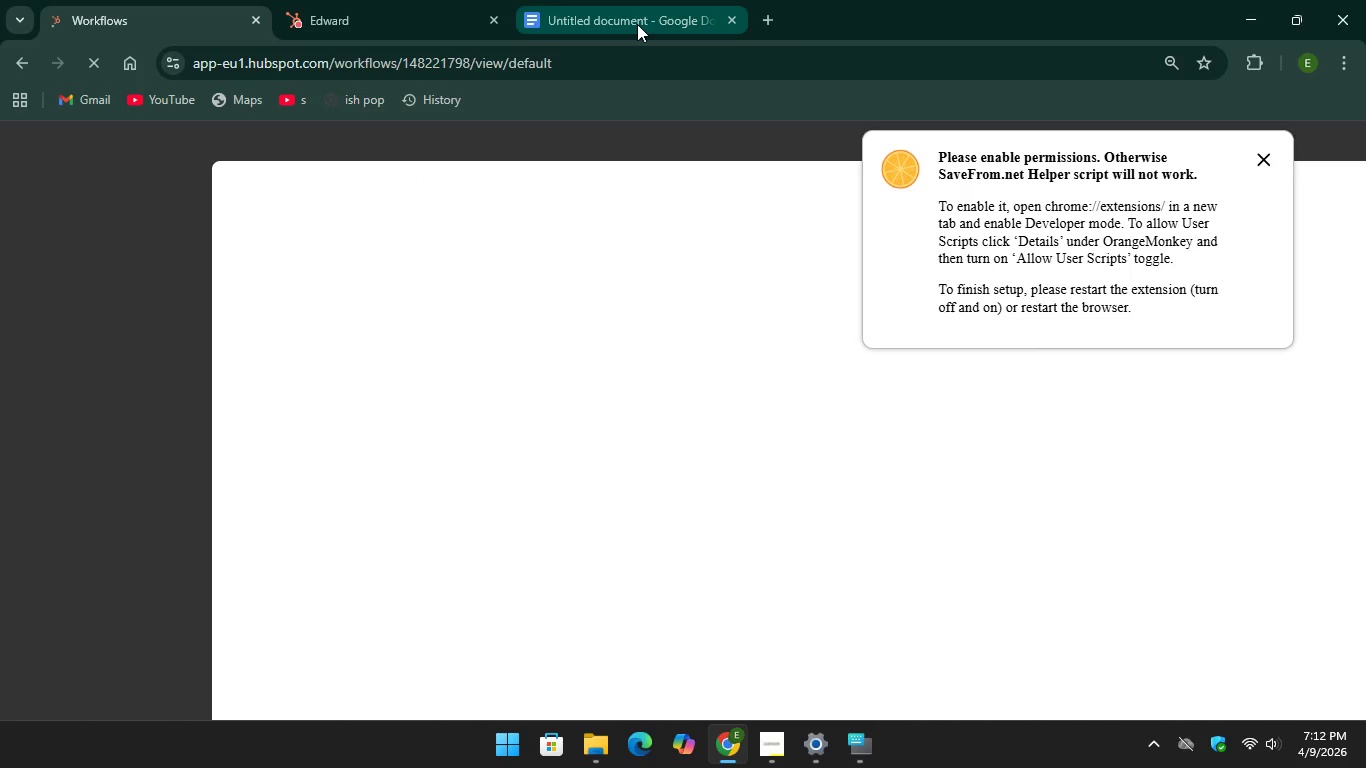 
left_click([637, 24])
 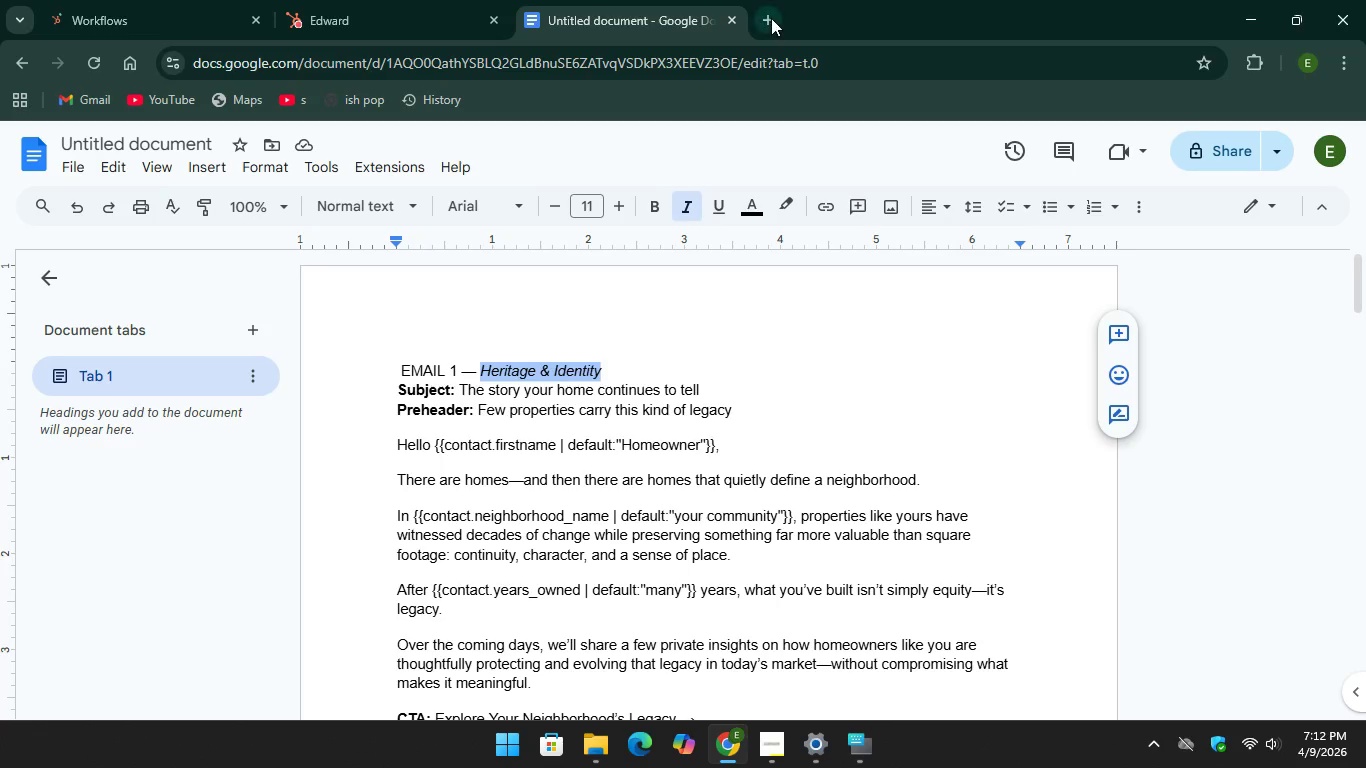 
left_click([771, 18])
 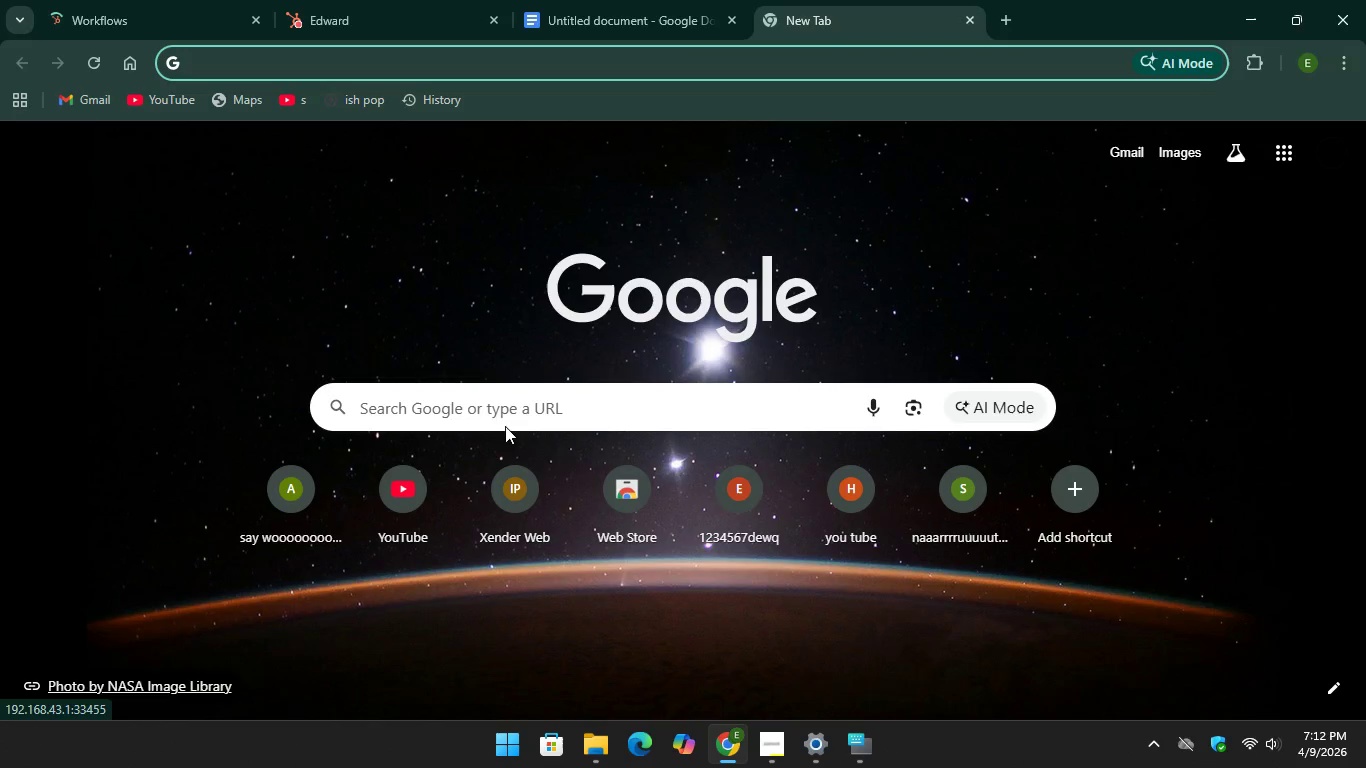 
left_click([489, 402])
 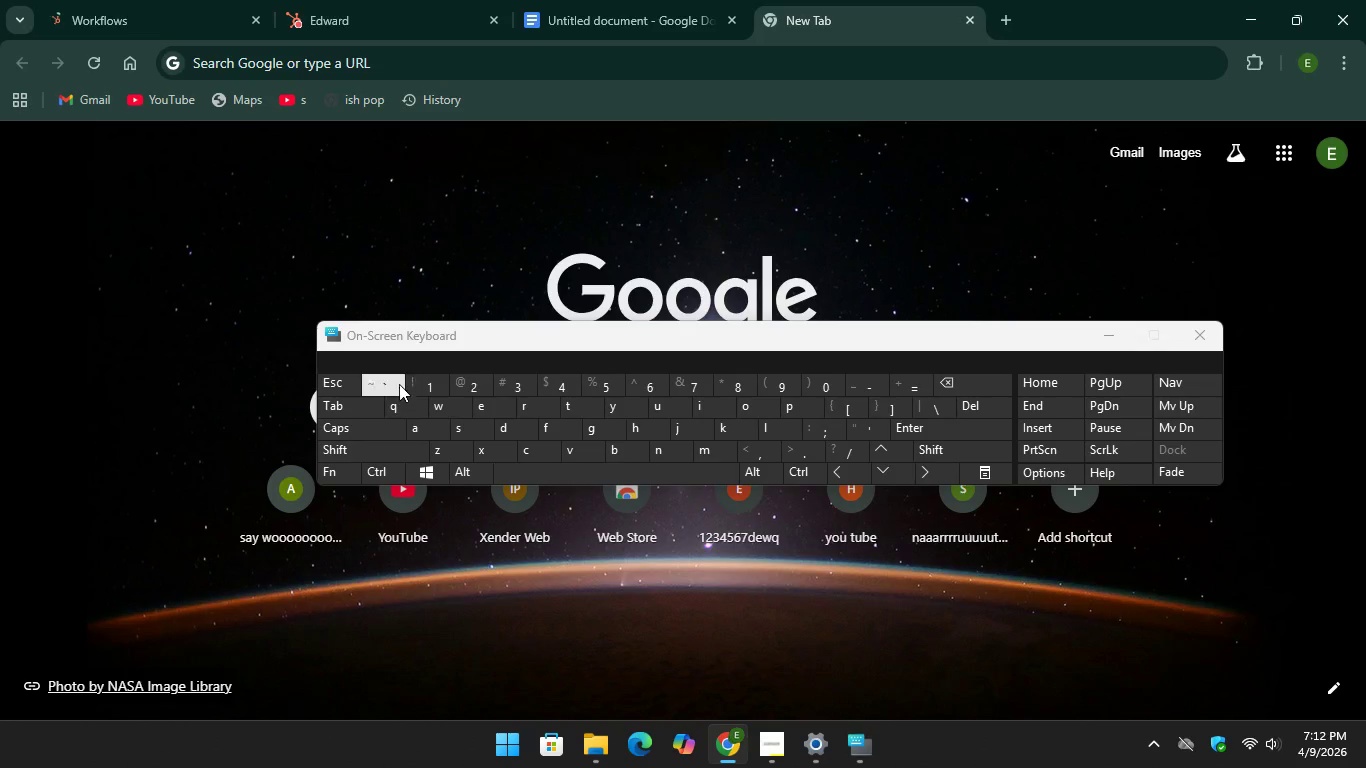 
wait(8.38)
 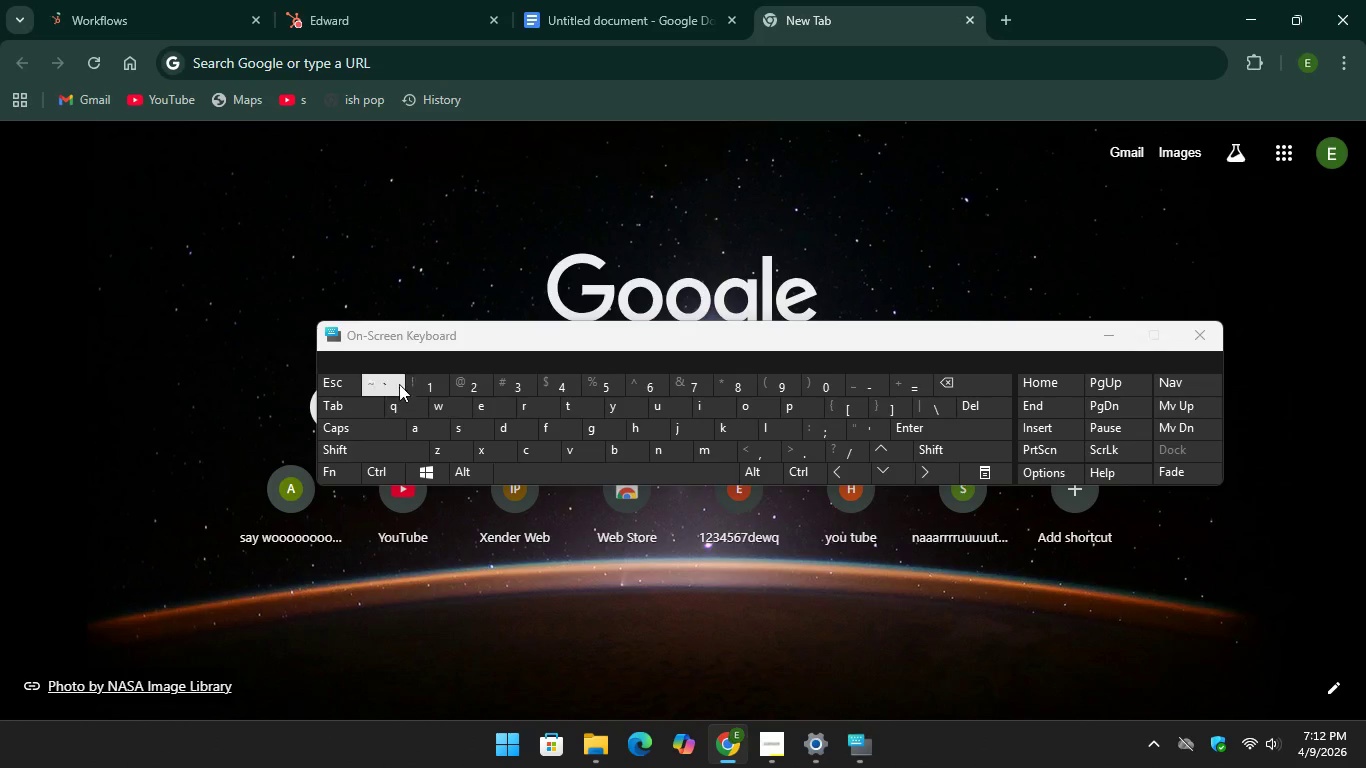 
left_click([513, 395])
 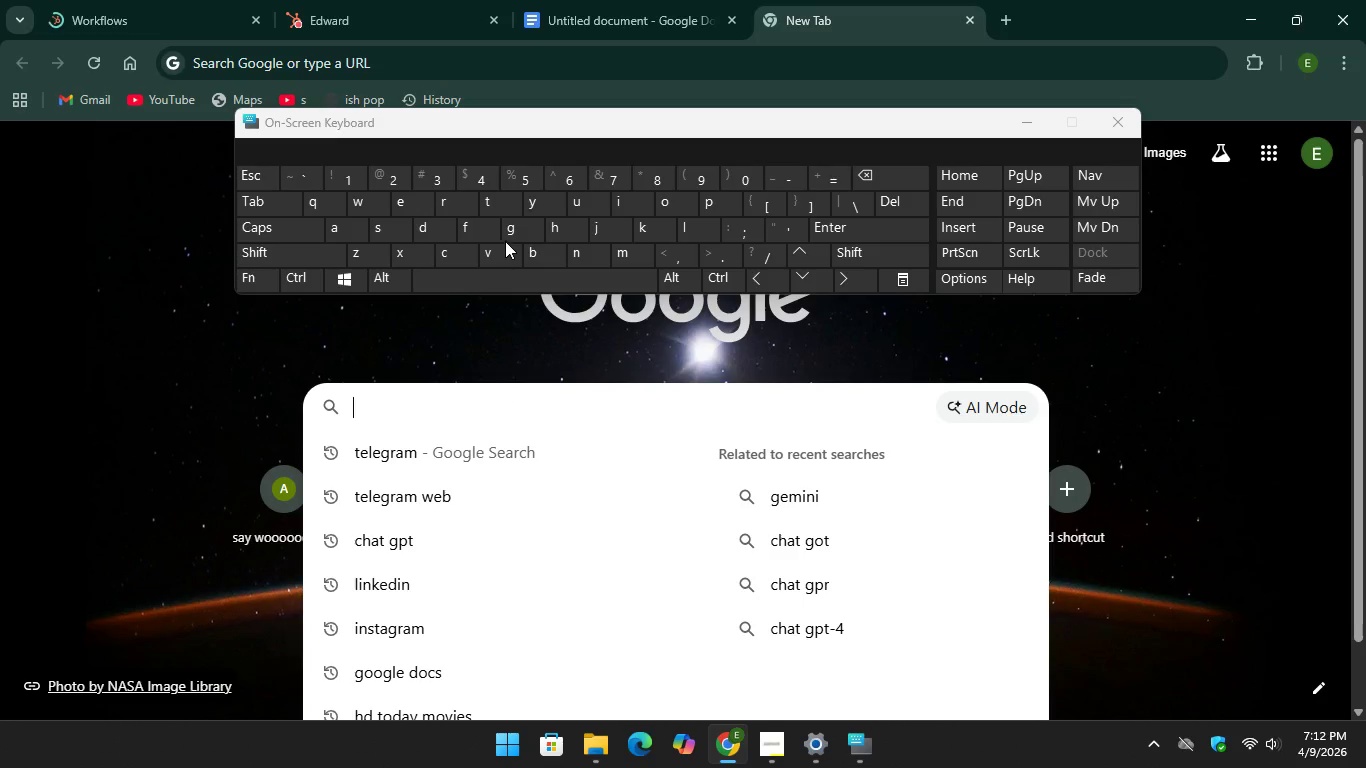 
type(go)
 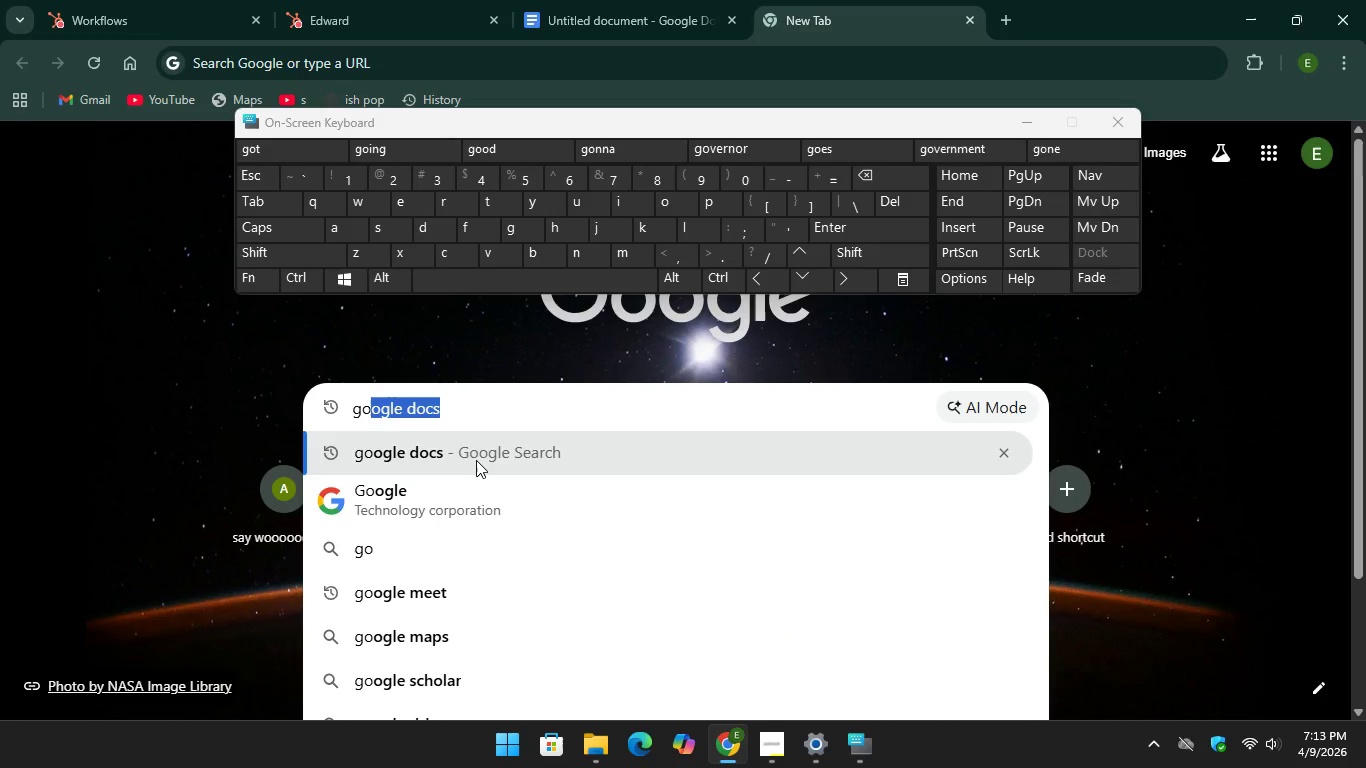 
left_click([476, 460])
 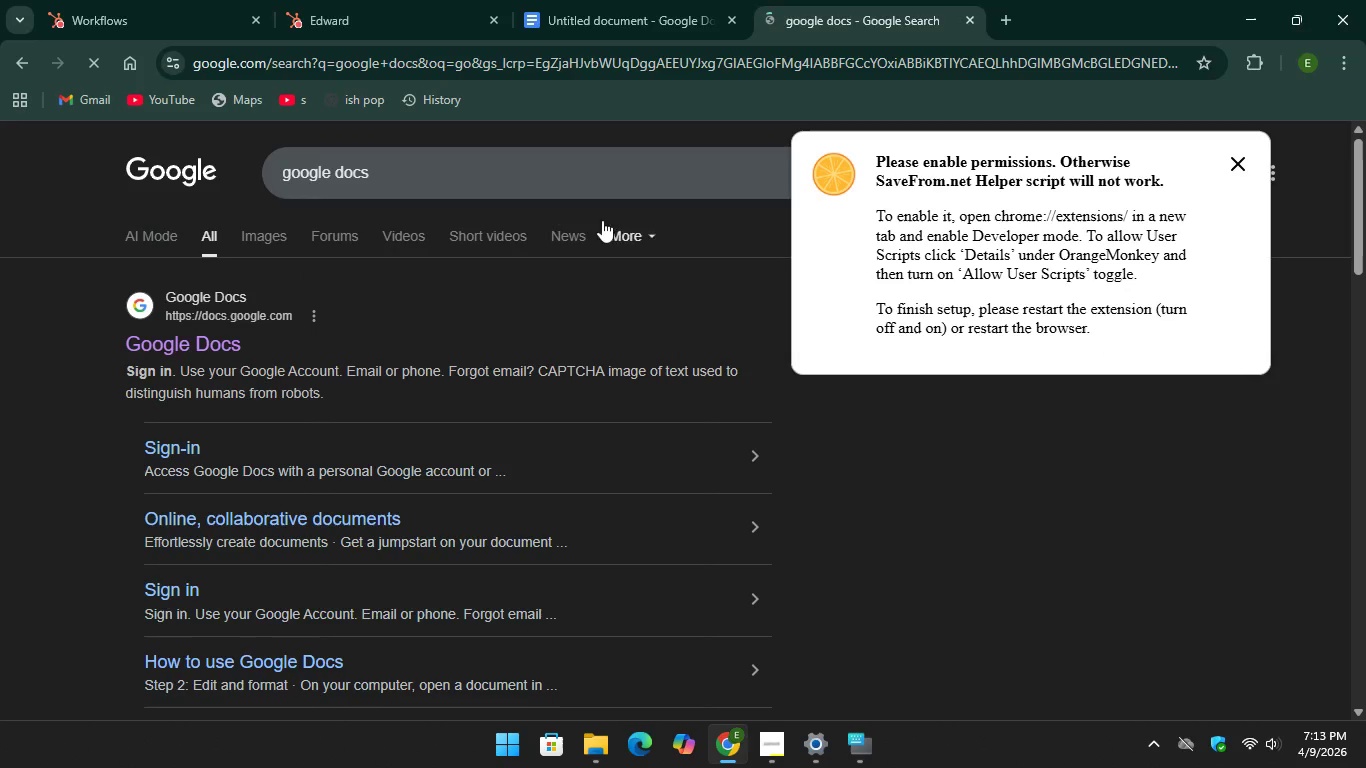 
left_click([215, 341])
 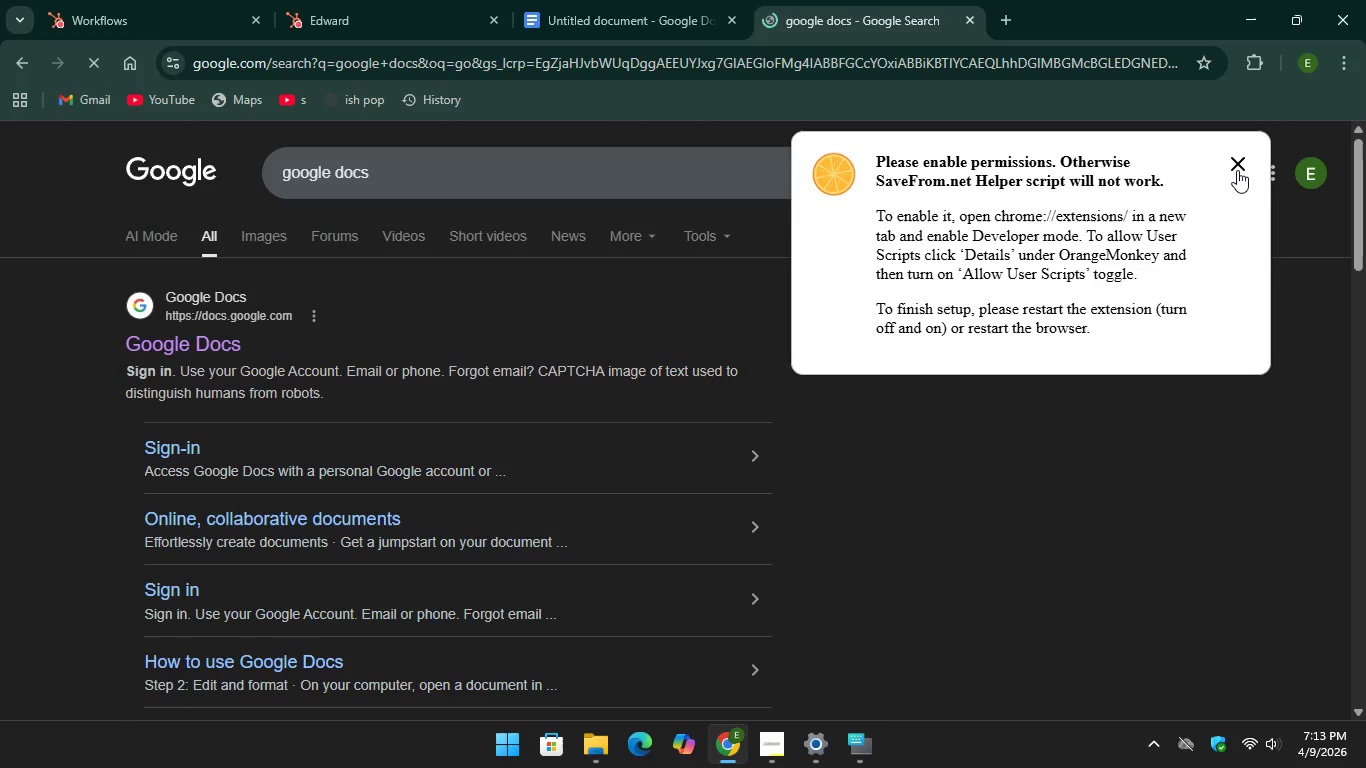 
left_click([1237, 170])
 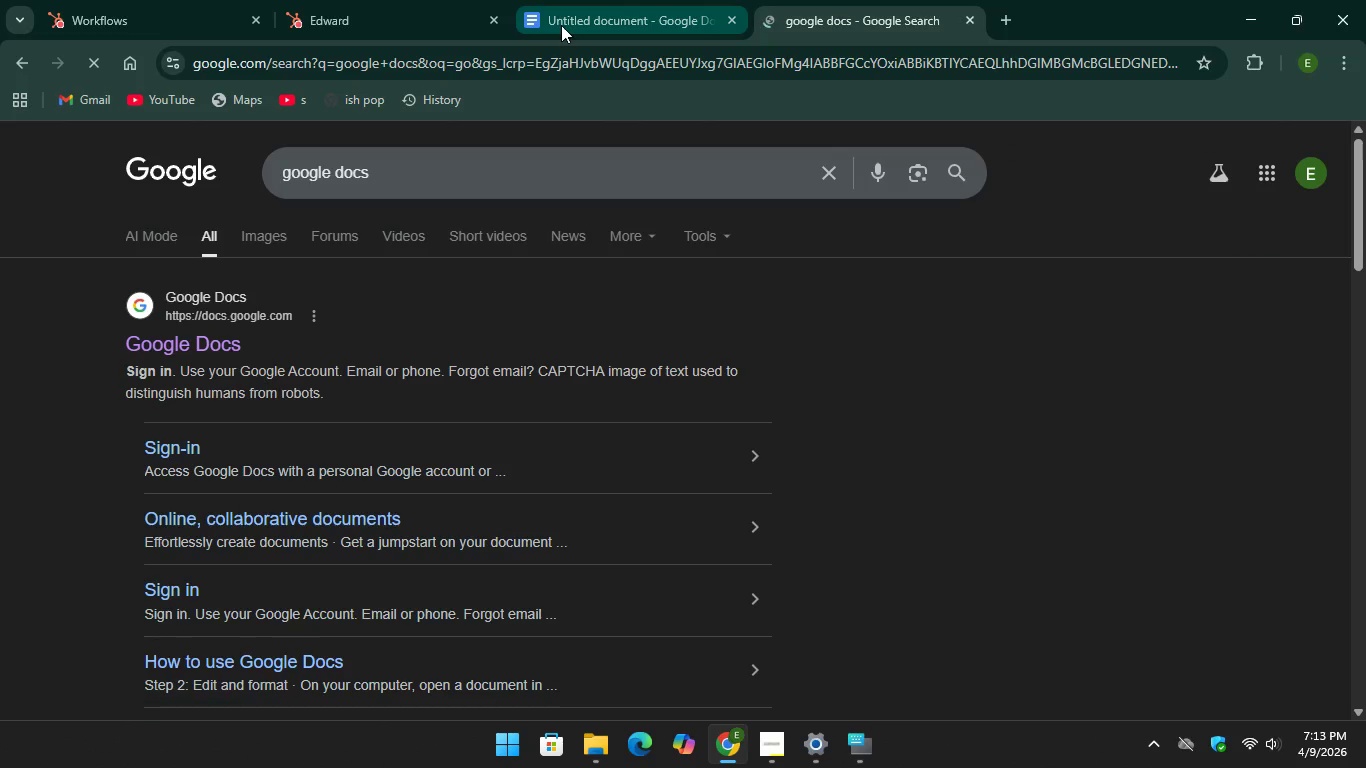 
left_click([571, 12])
 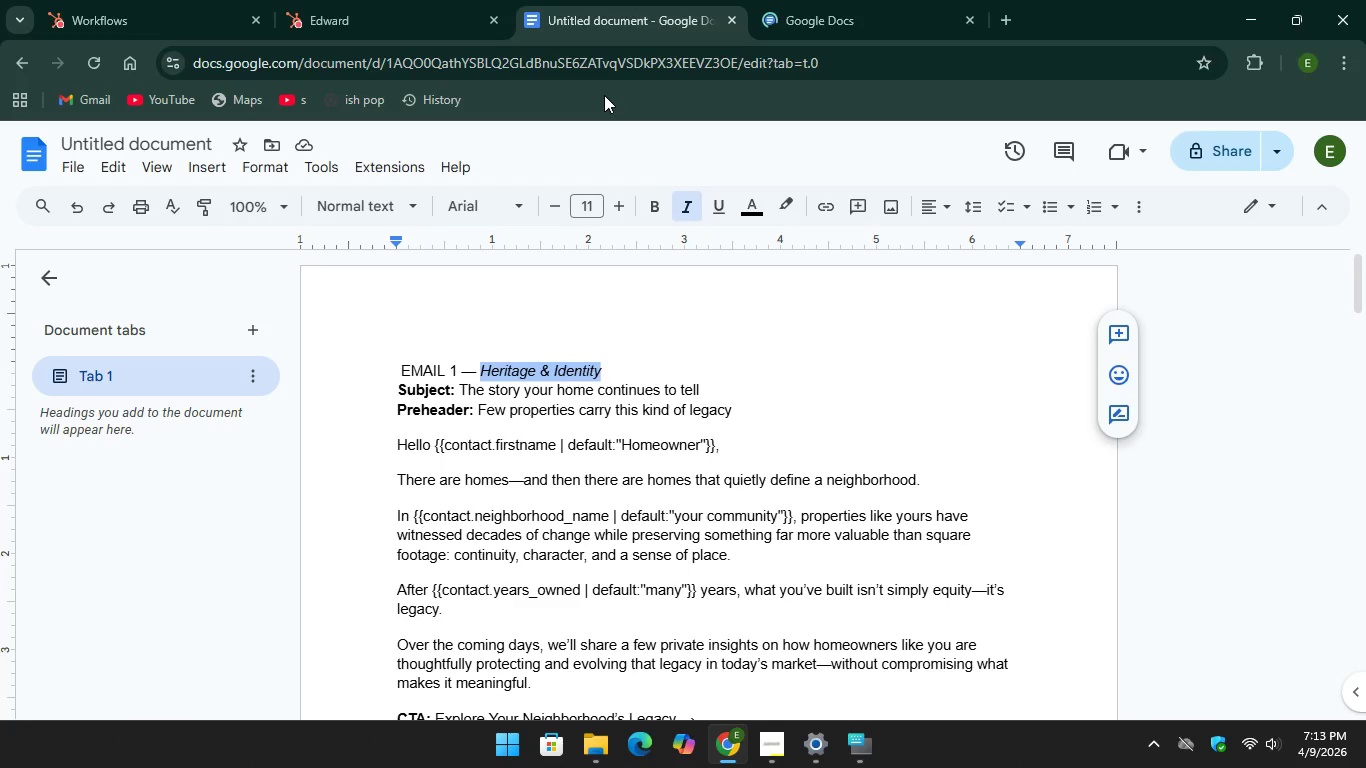 
wait(9.11)
 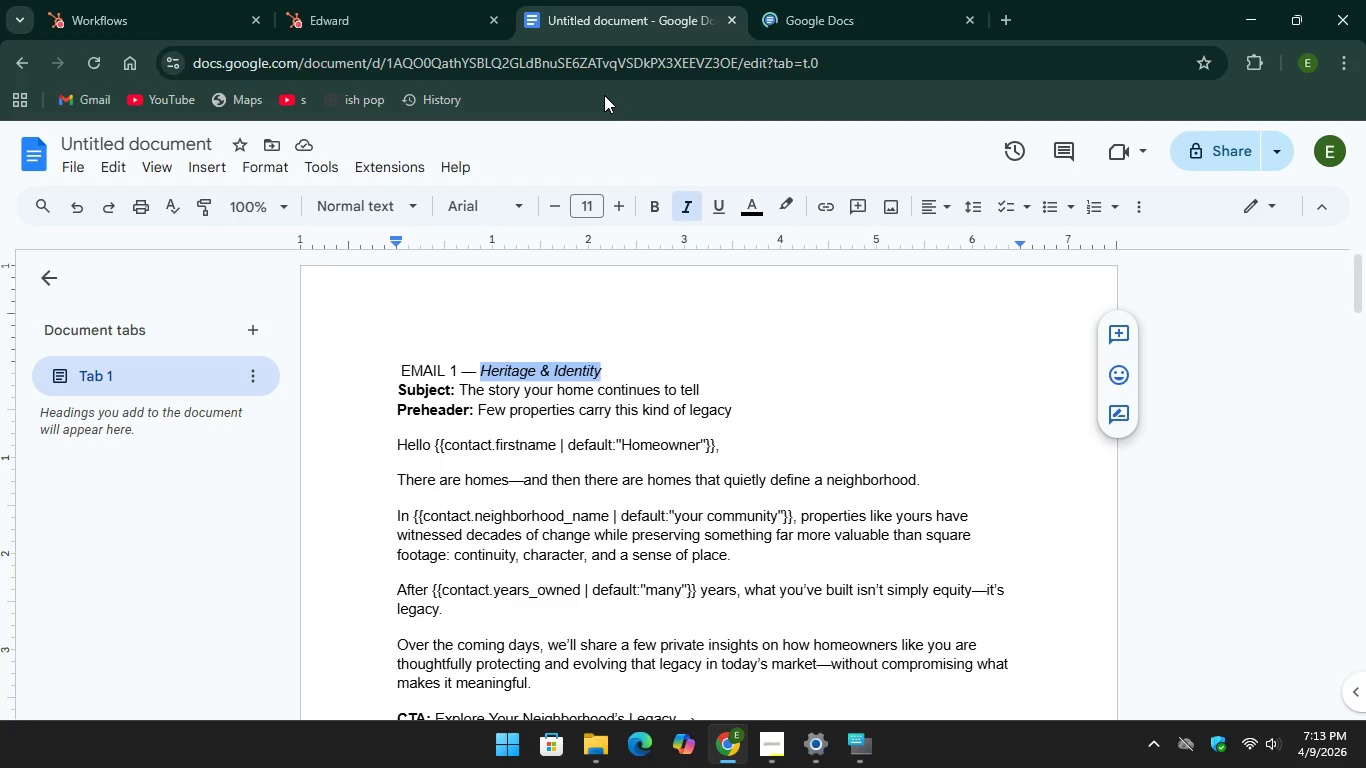 
left_click([790, 18])
 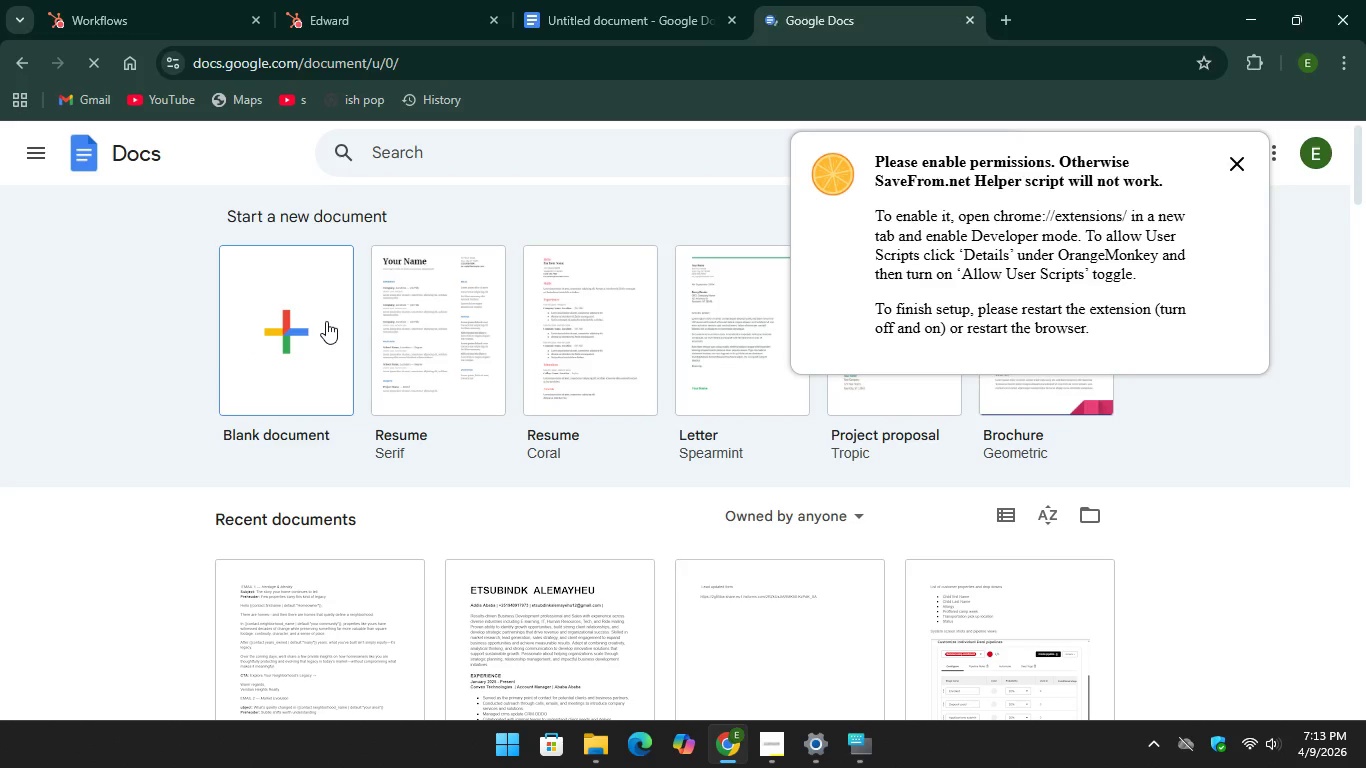 
left_click([308, 334])
 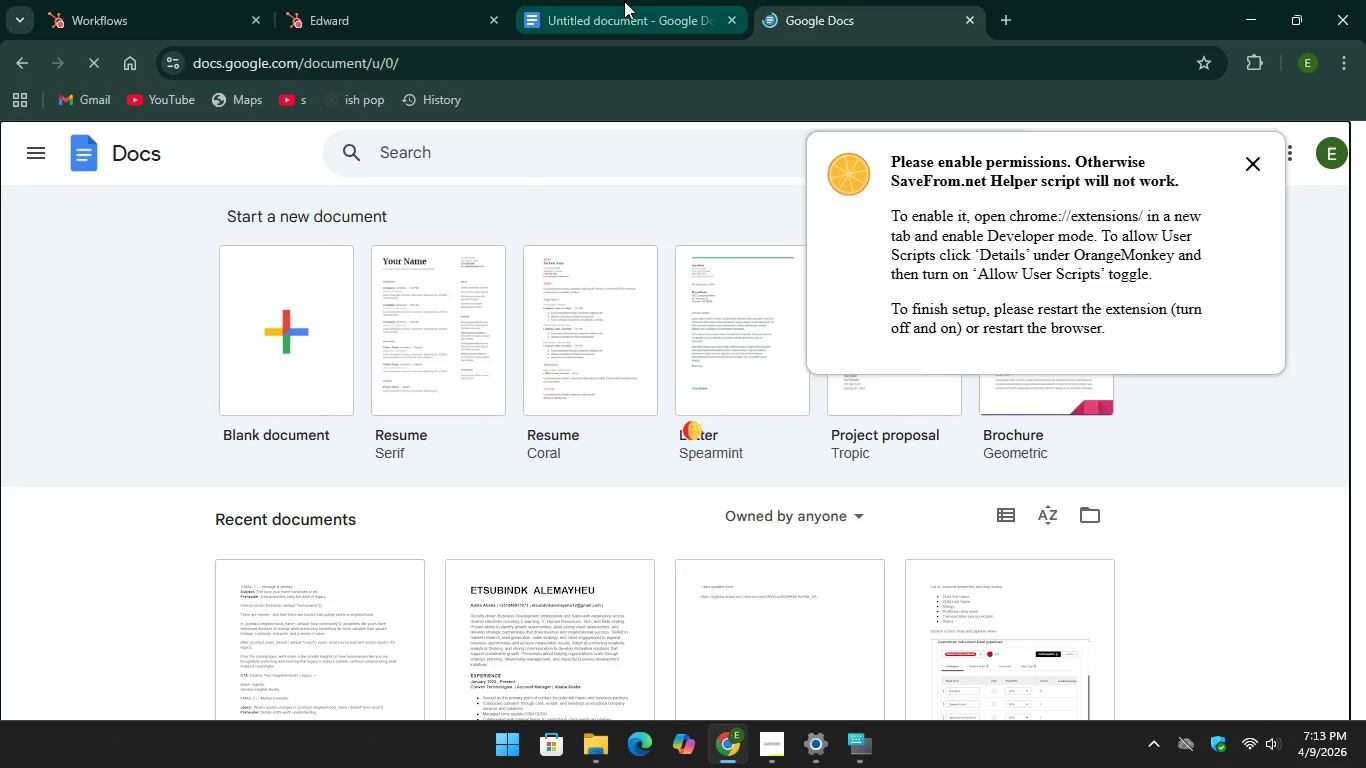 
left_click([624, 1])
 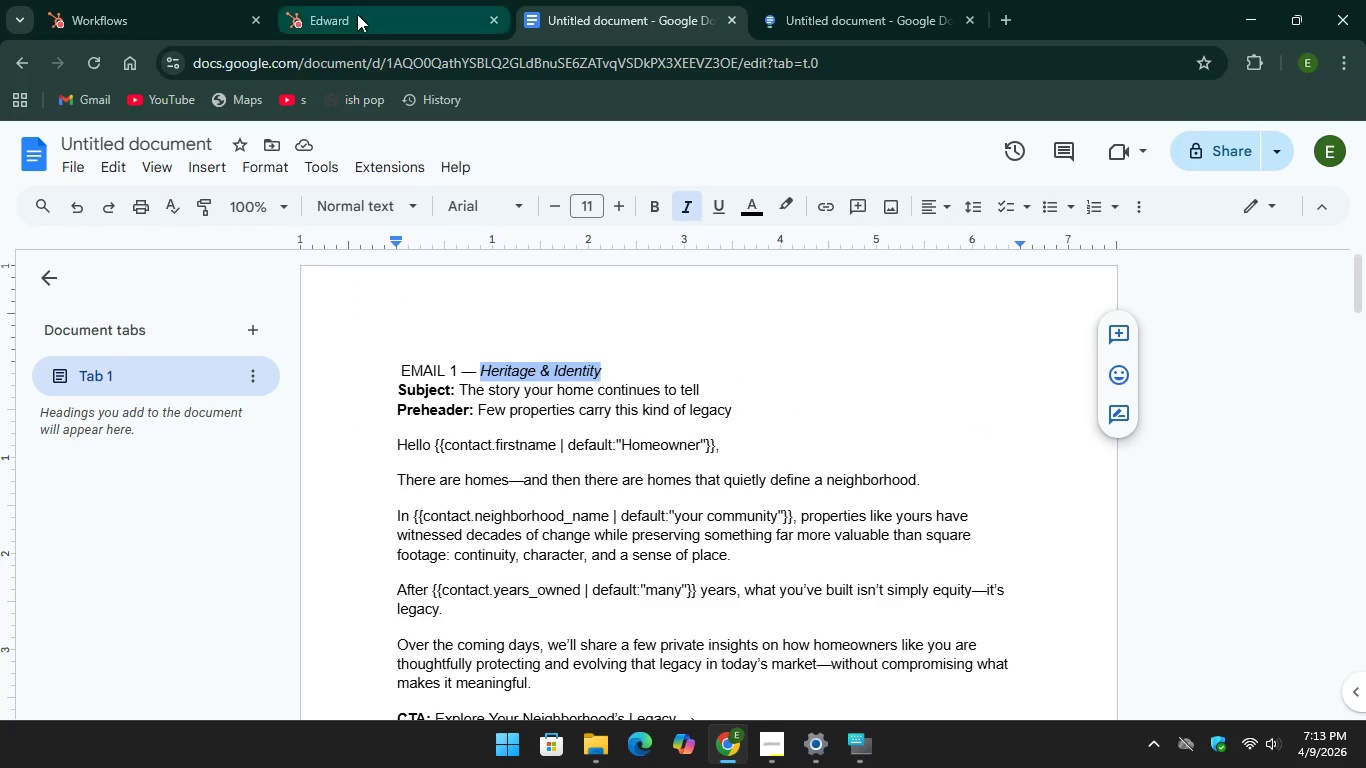 
left_click([357, 14])
 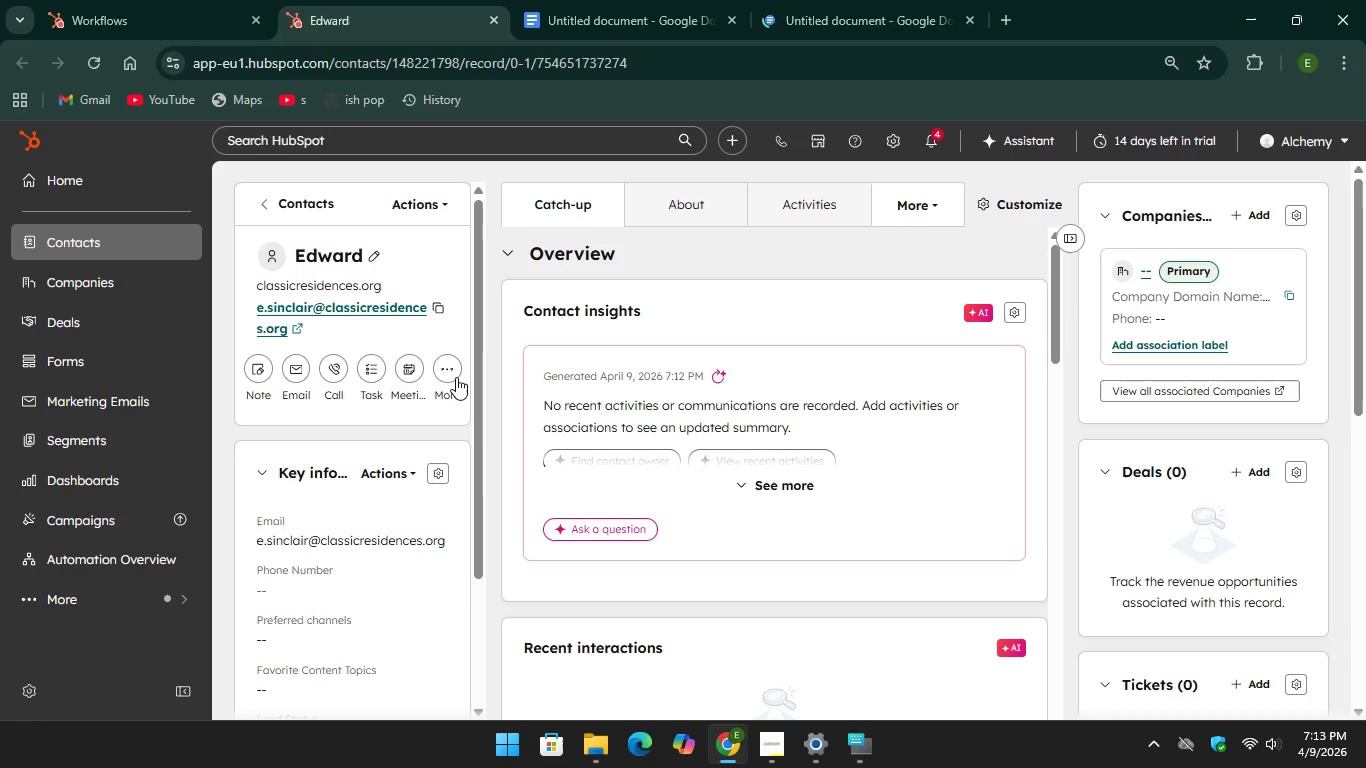 
scroll: coordinate [436, 344], scroll_direction: down, amount: 5.0
 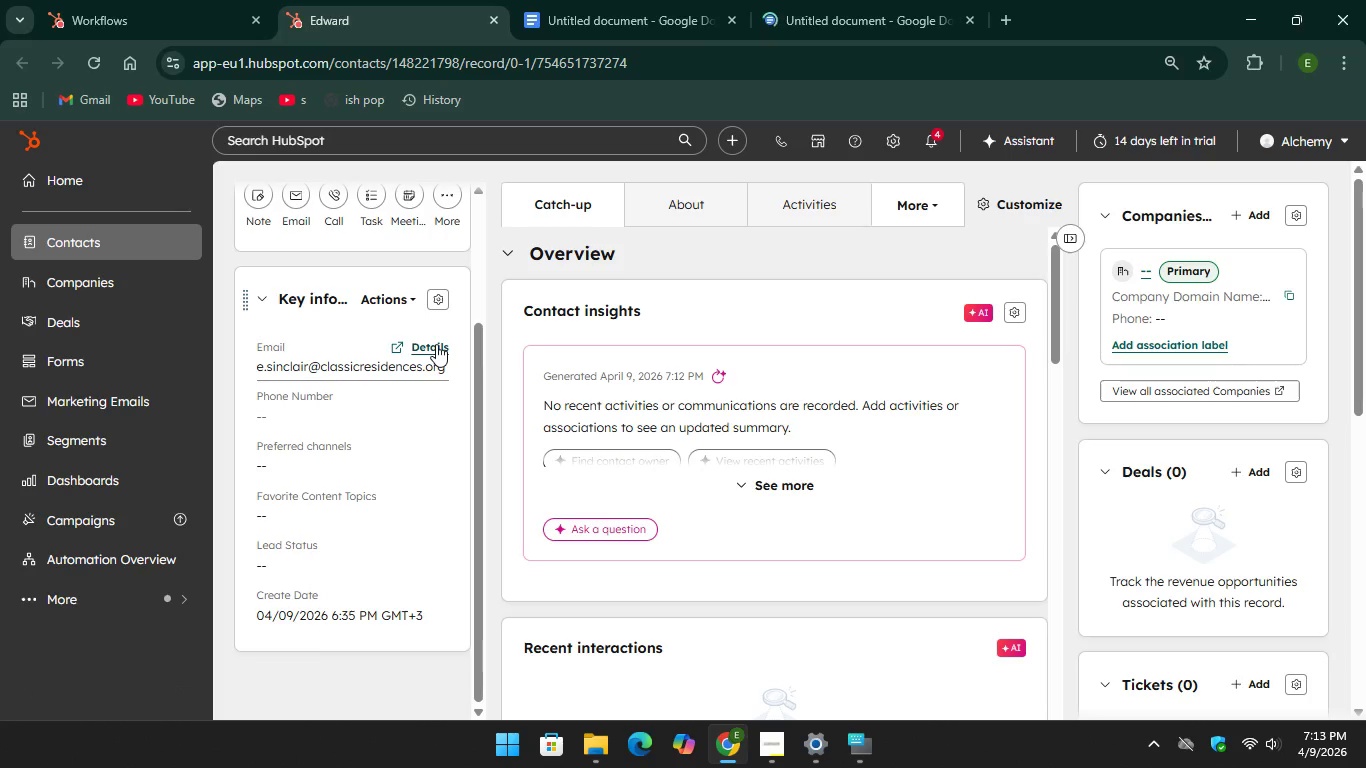 
scroll: coordinate [436, 343], scroll_direction: up, amount: 2.0
 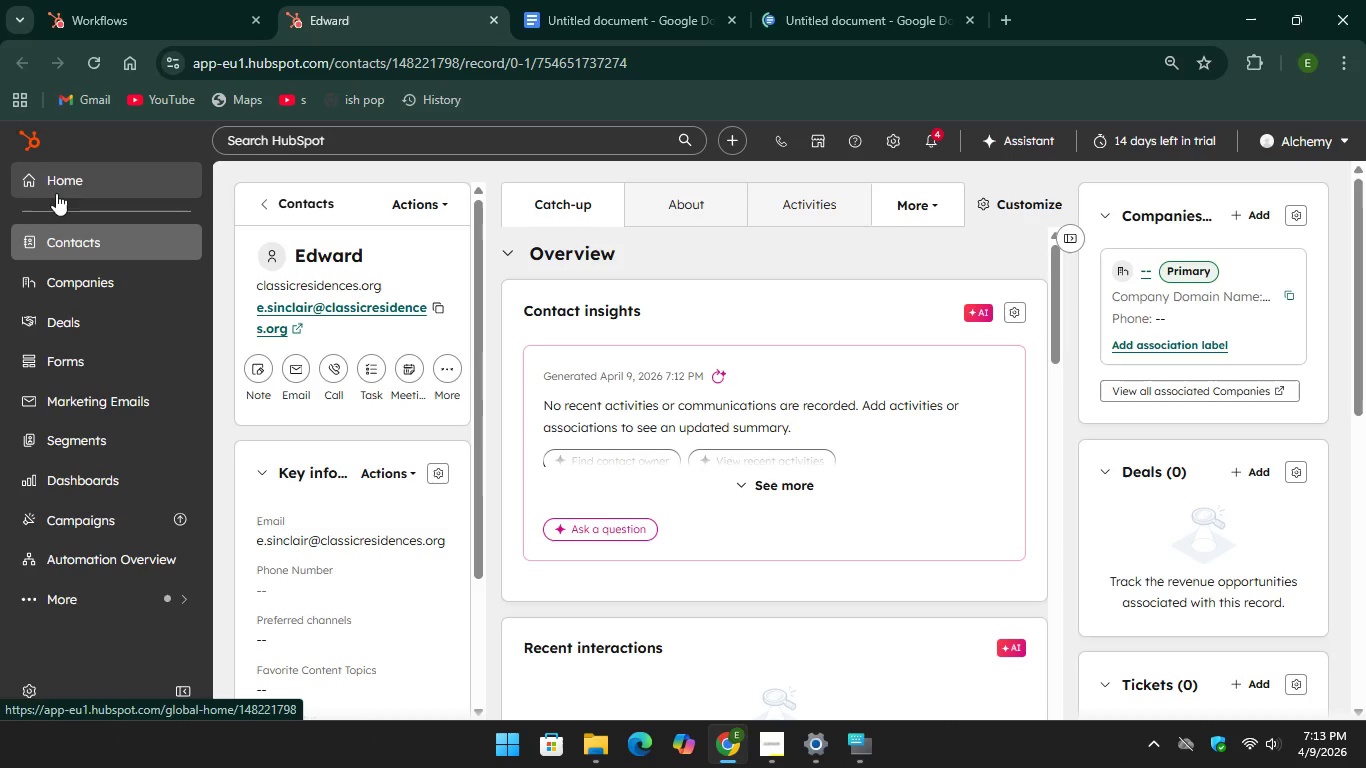 
scroll: coordinate [1229, 485], scroll_direction: down, amount: 7.0
 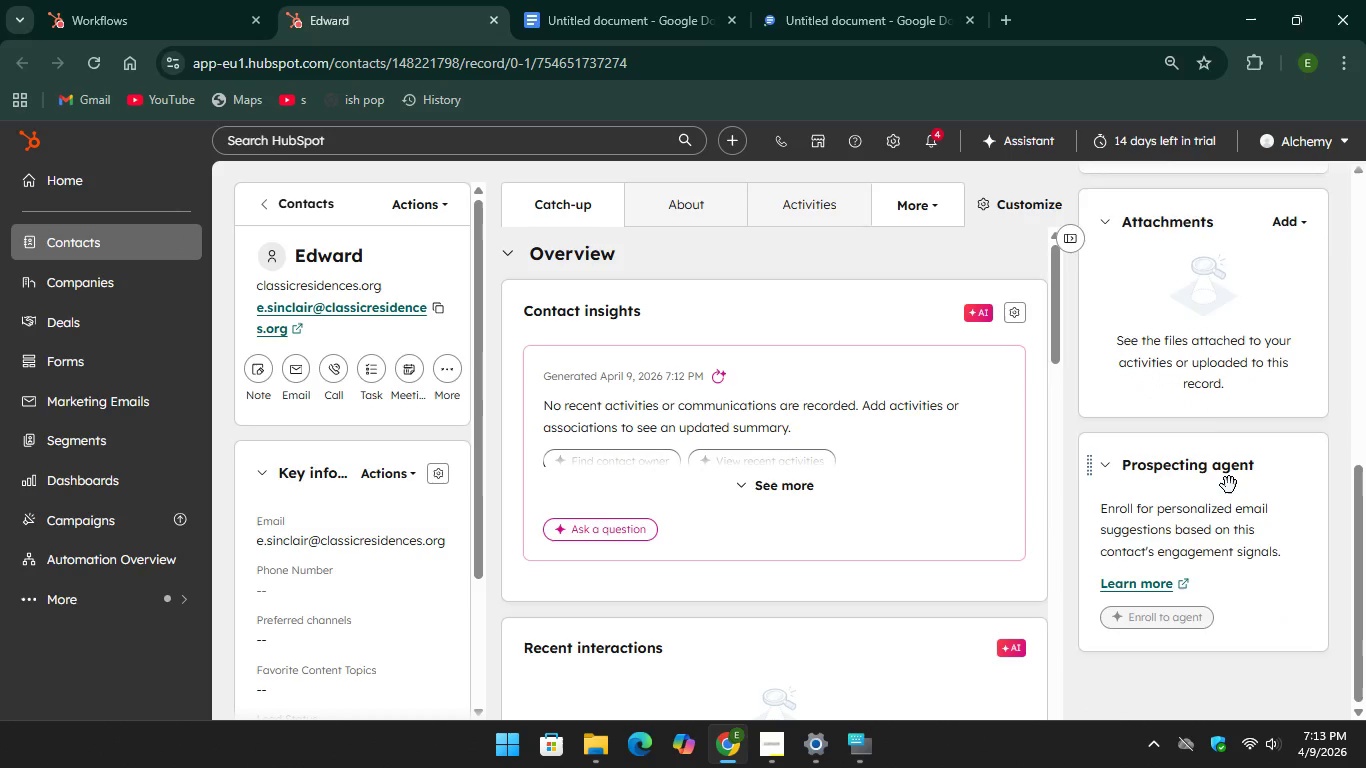 
scroll: coordinate [1229, 486], scroll_direction: up, amount: 5.0
 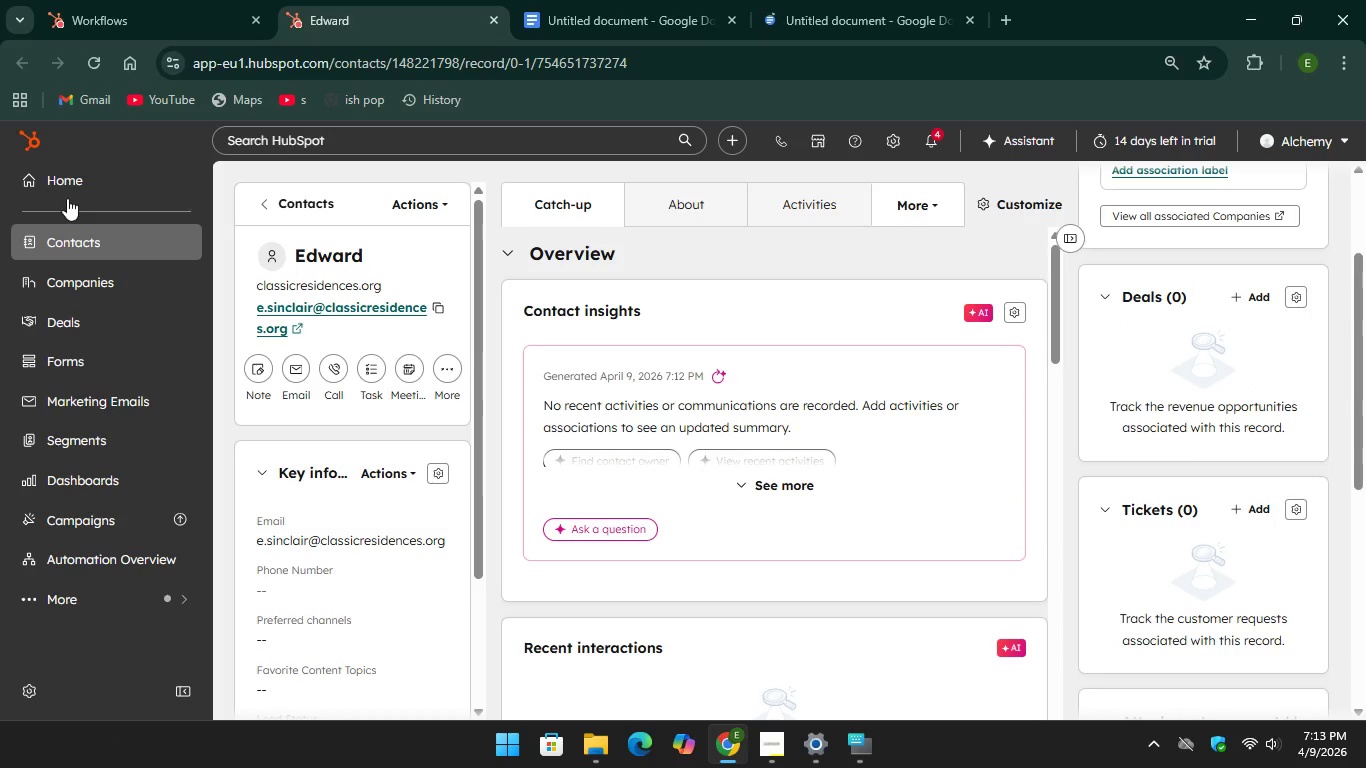 
left_click([67, 191])
 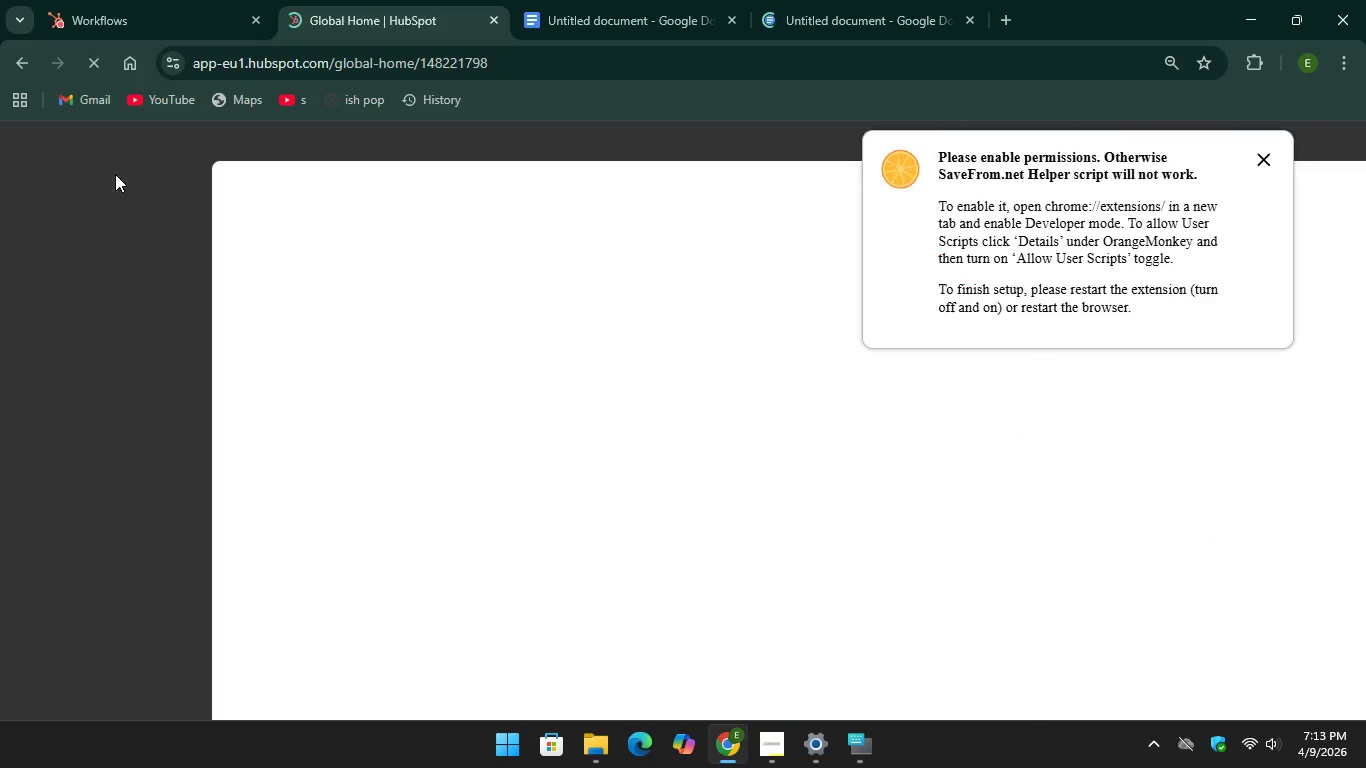 
mouse_move([72, 73])
 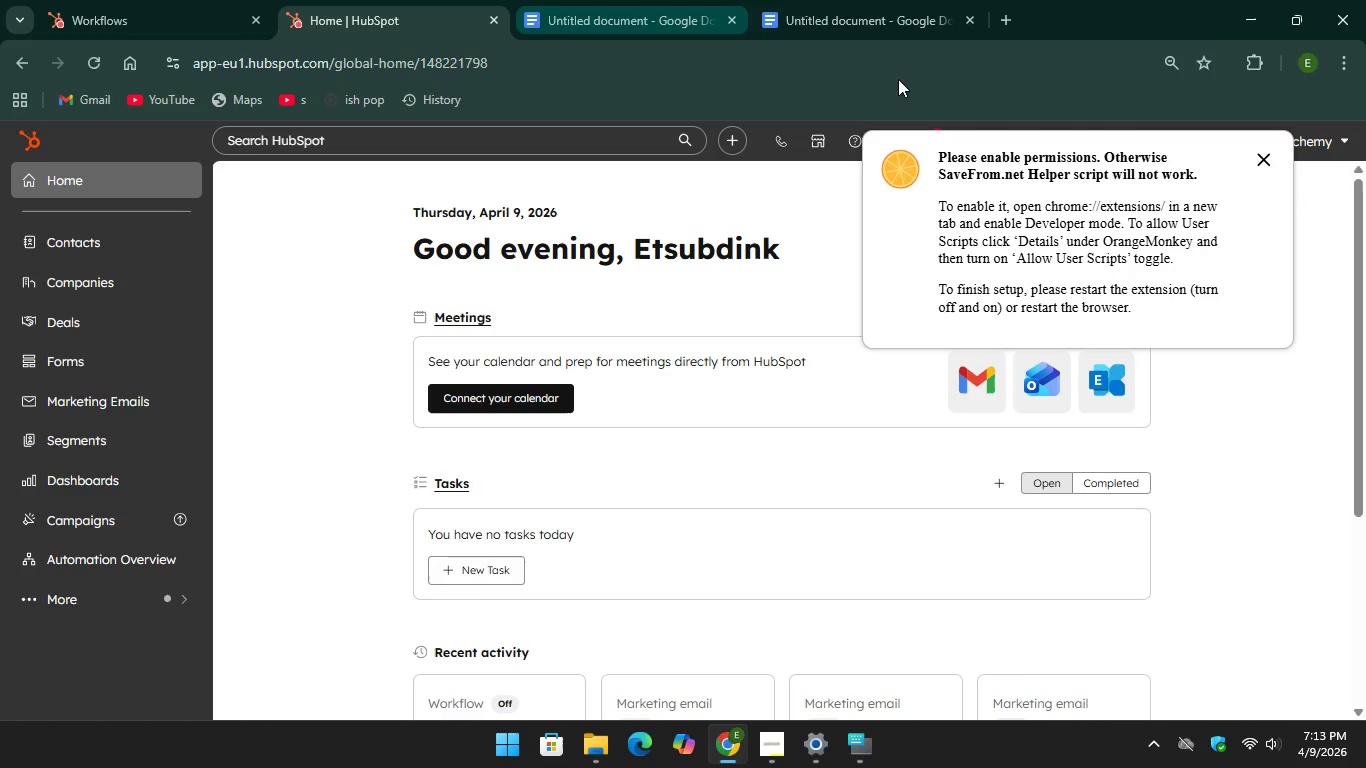 
left_click([887, 18])
 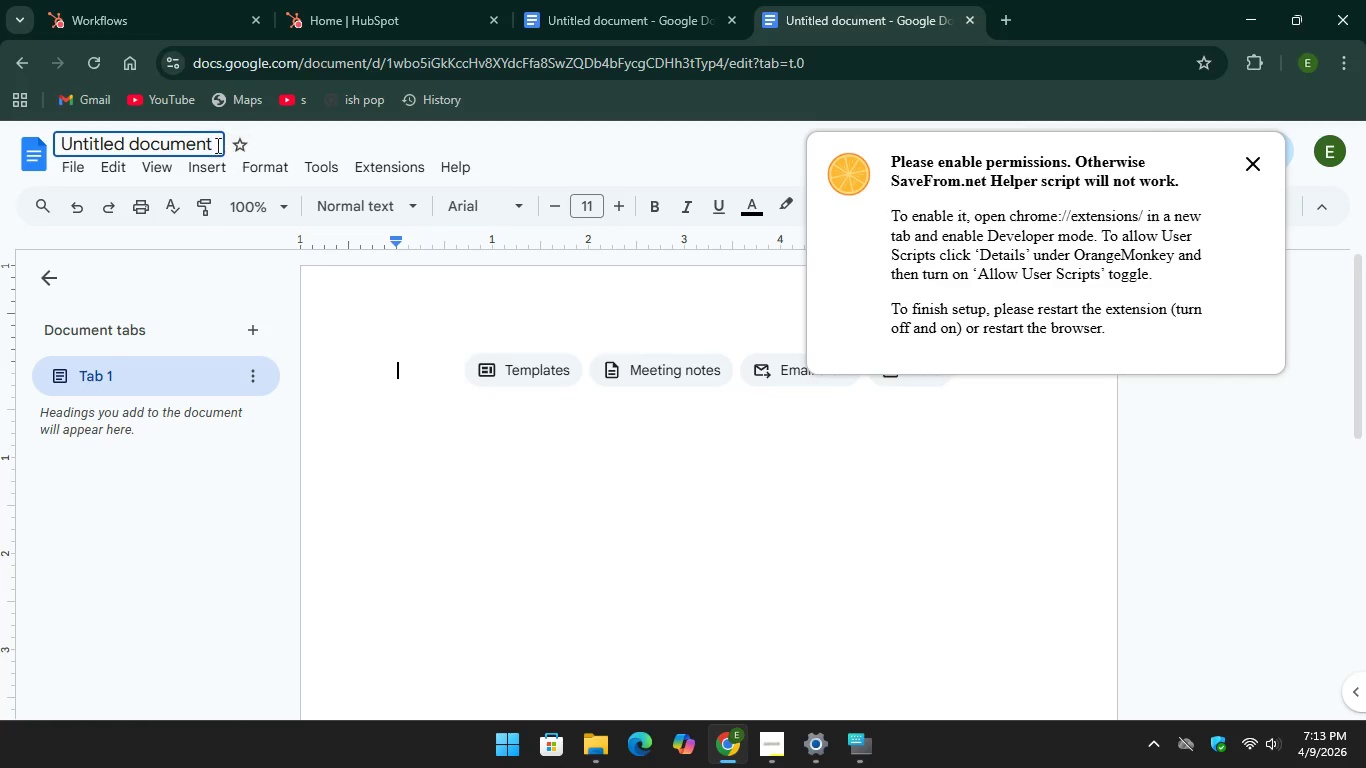 
wait(5.38)
 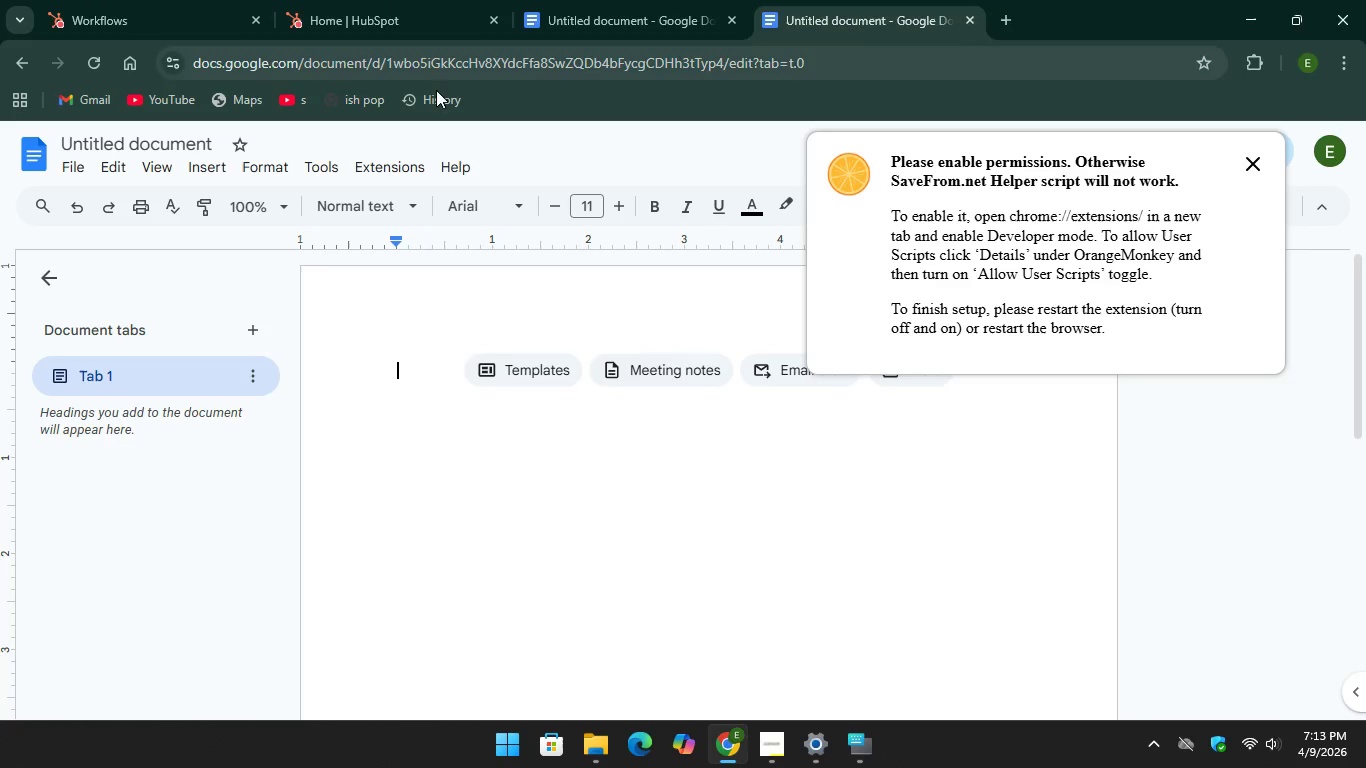 
left_click_drag(start_coordinate=[210, 144], to_coordinate=[22, 151])
 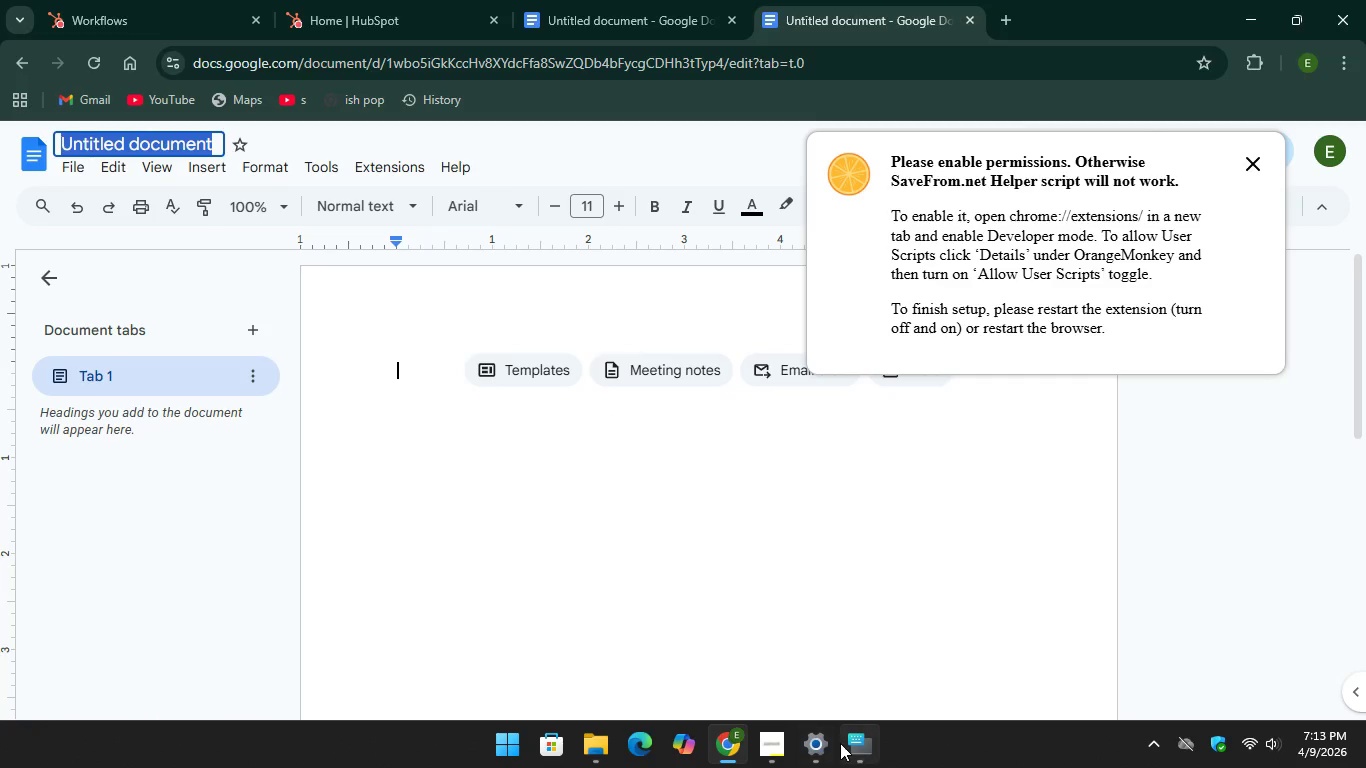 
left_click([852, 745])
 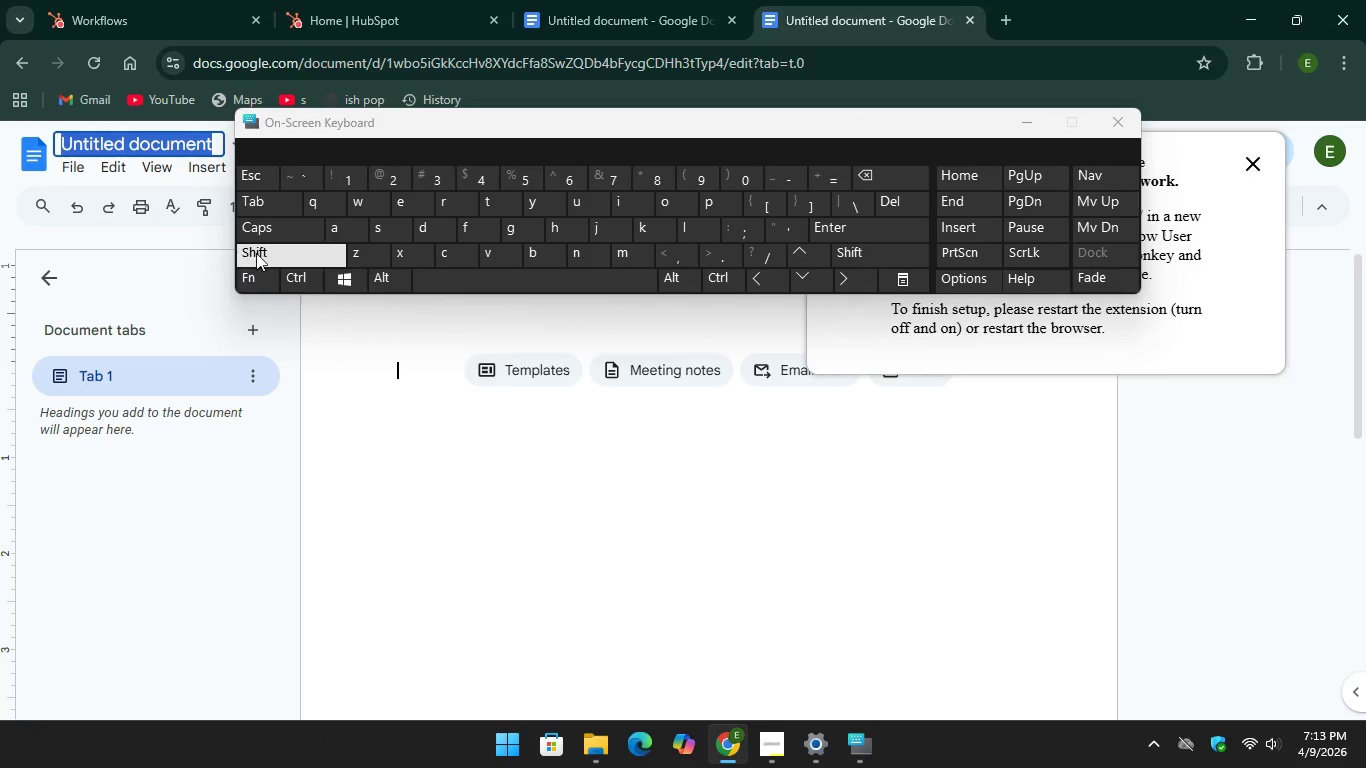 
key(CapsLock)
 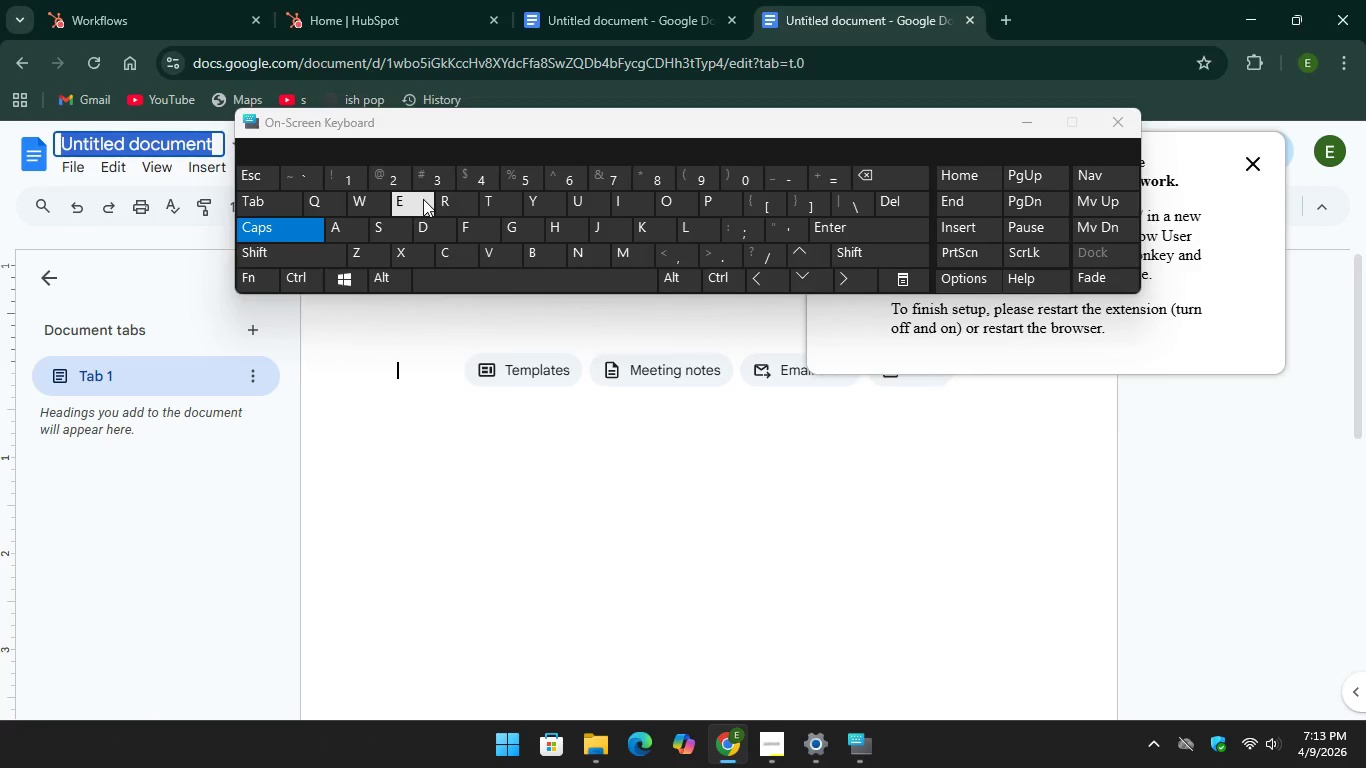 
key(E)
 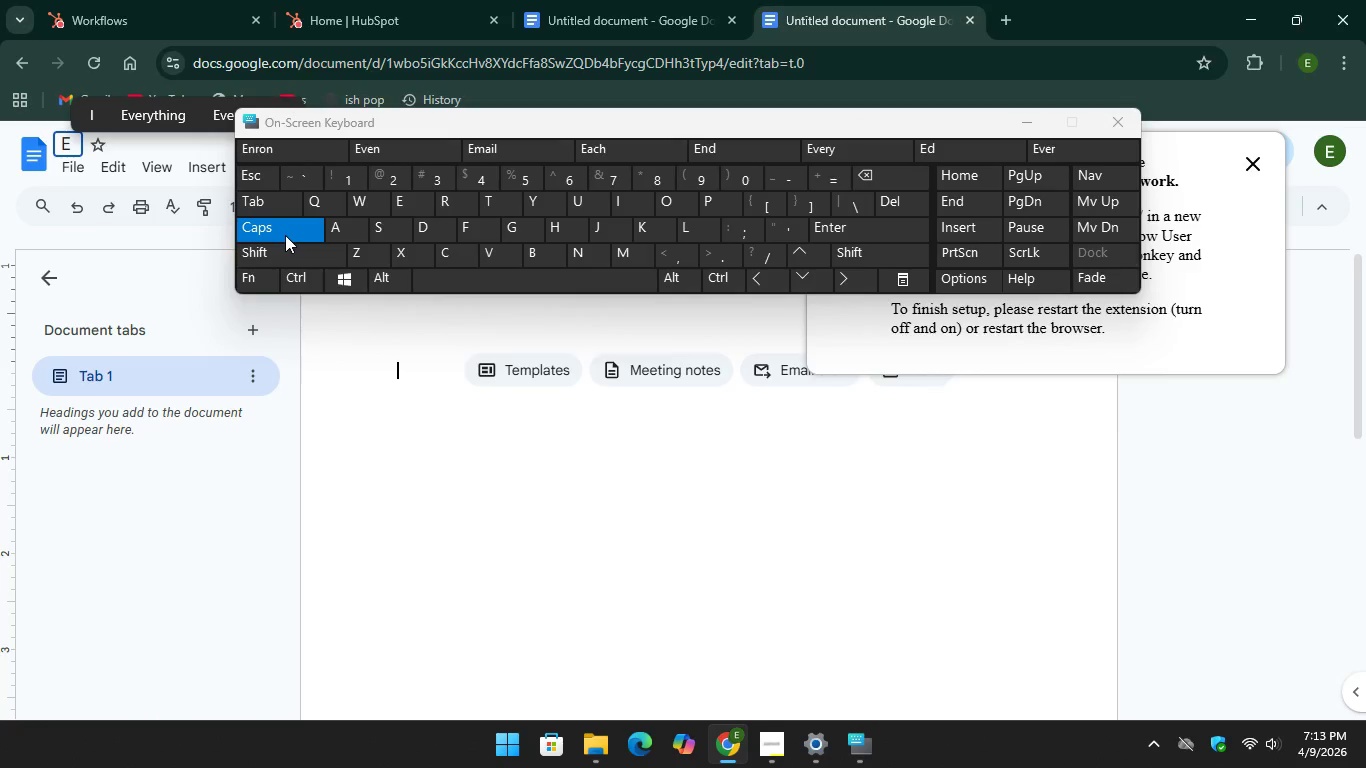 
key(CapsLock)
 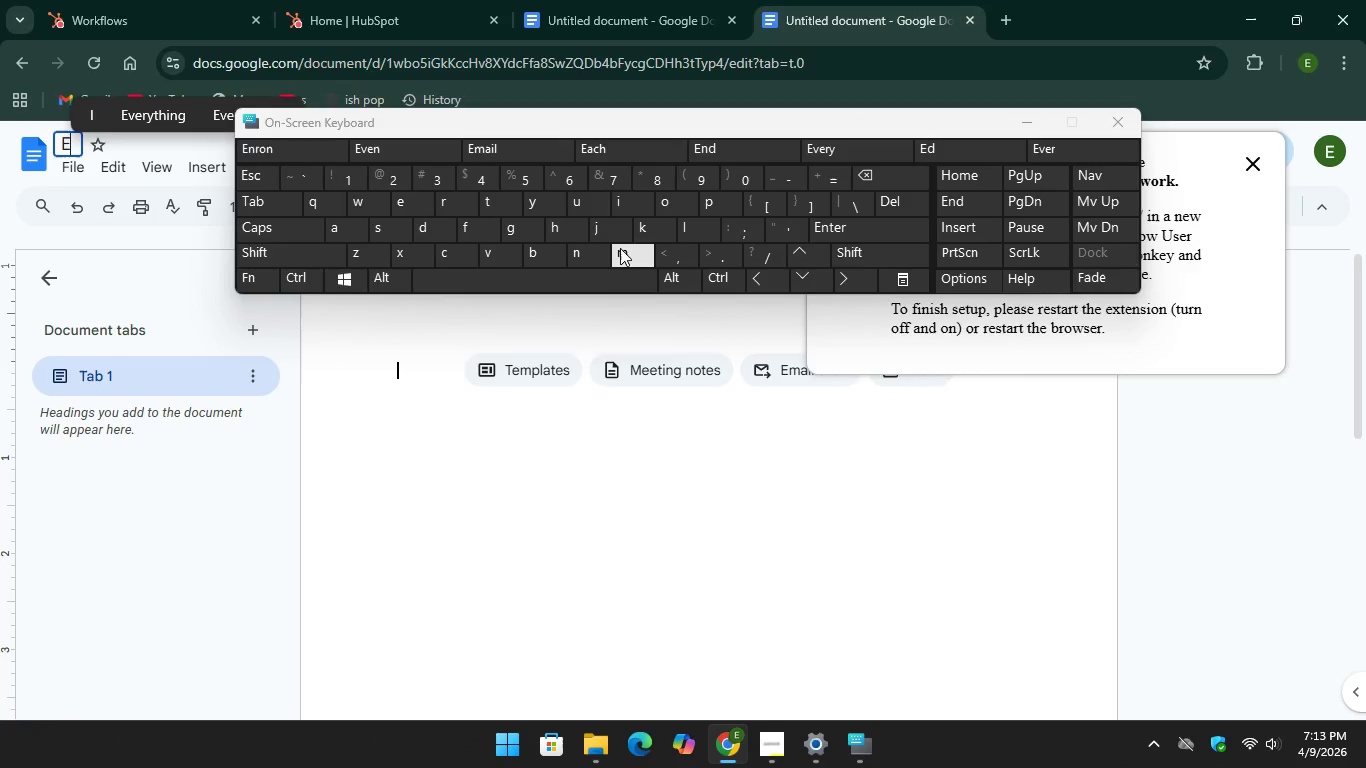 
key(M)
 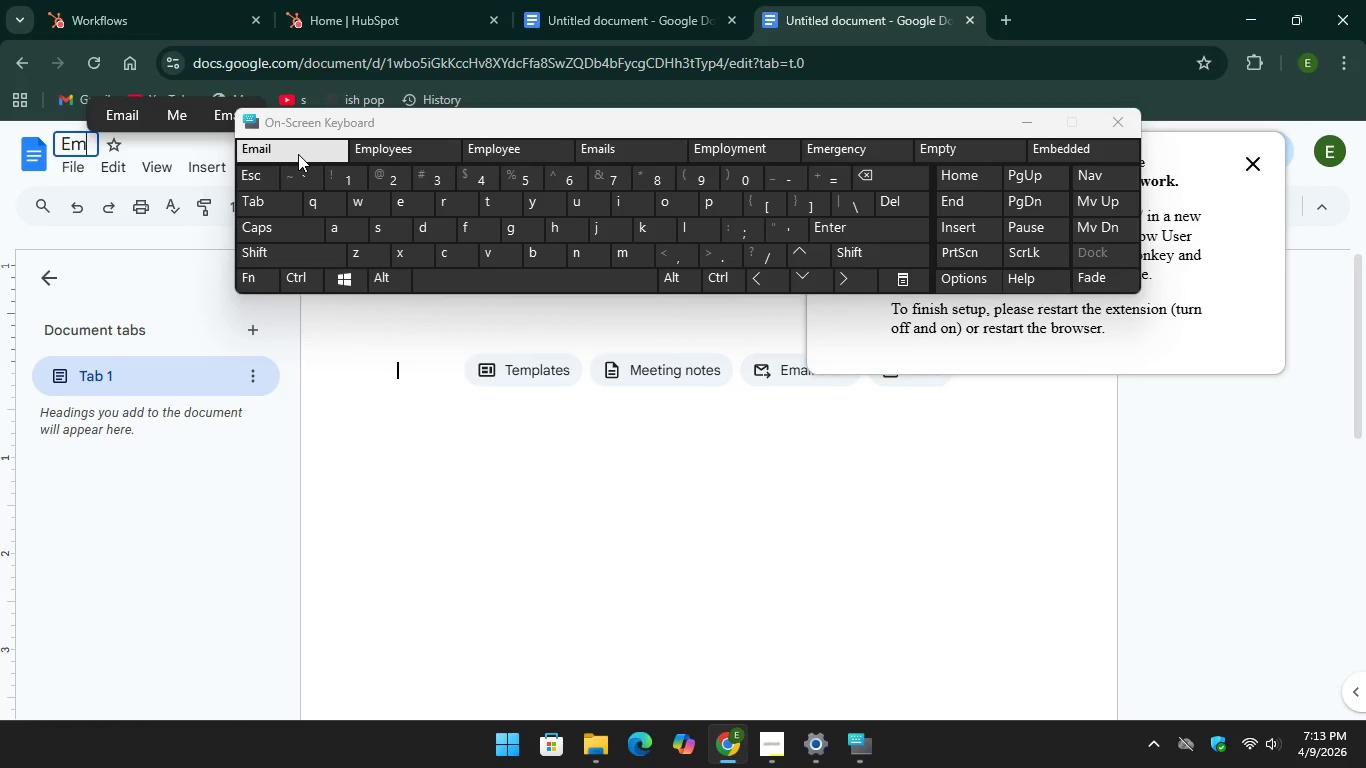 
key(Unknown)
 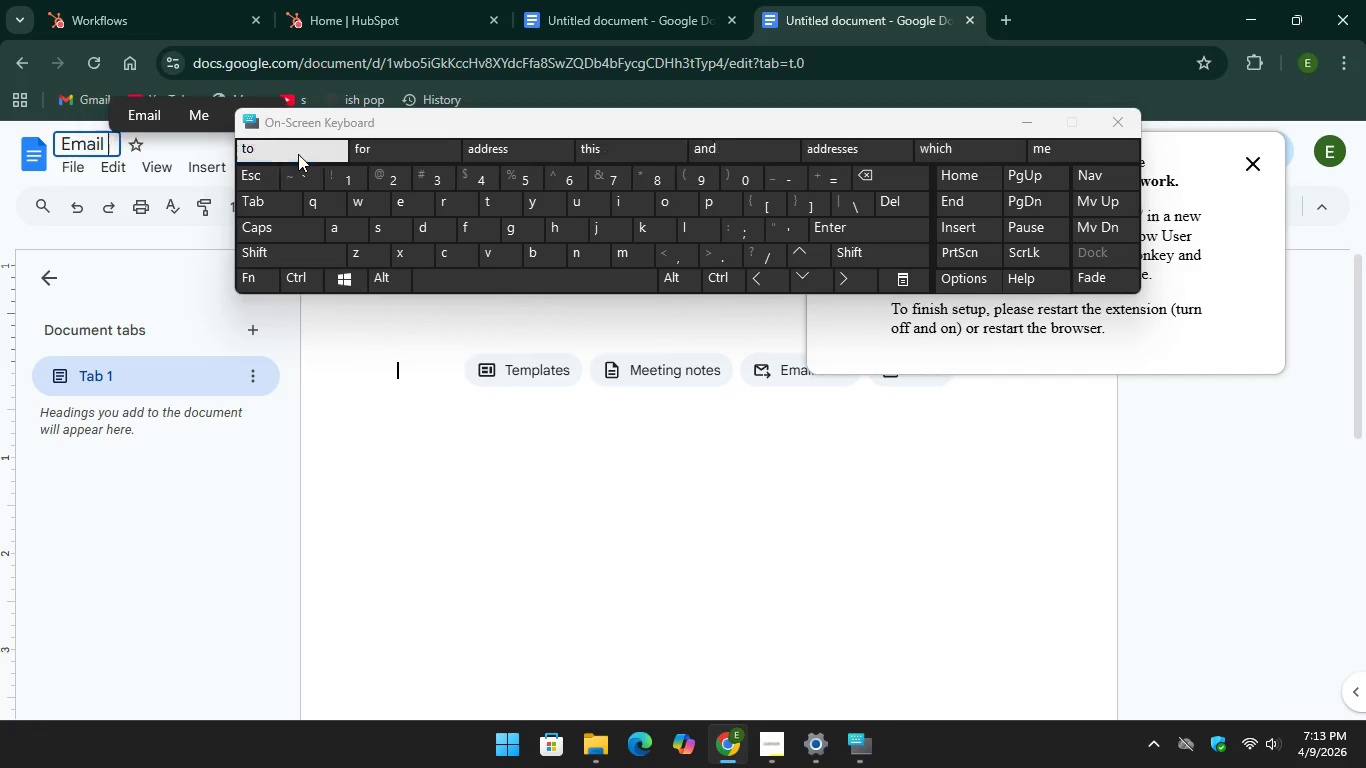 
hold_key(key=Unknown, duration=5.47)
 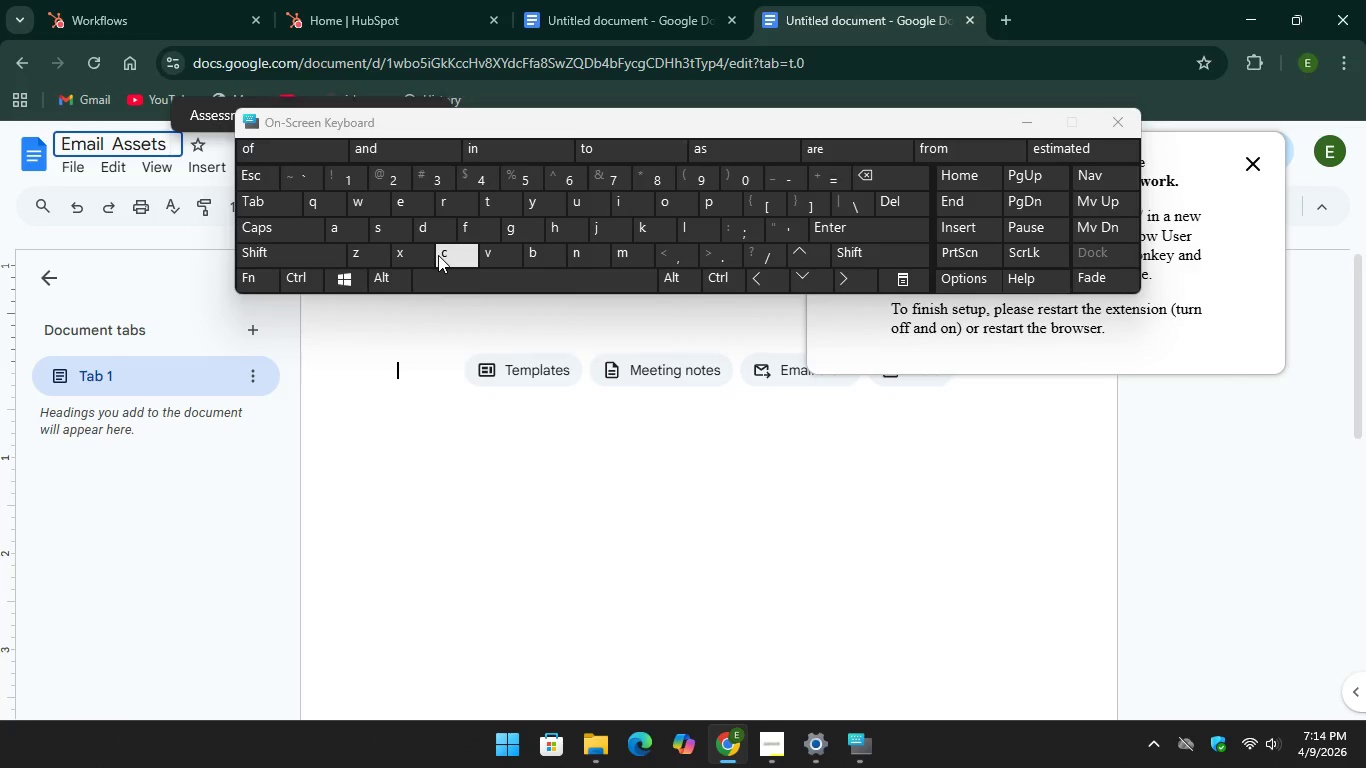 
type( Ass)
 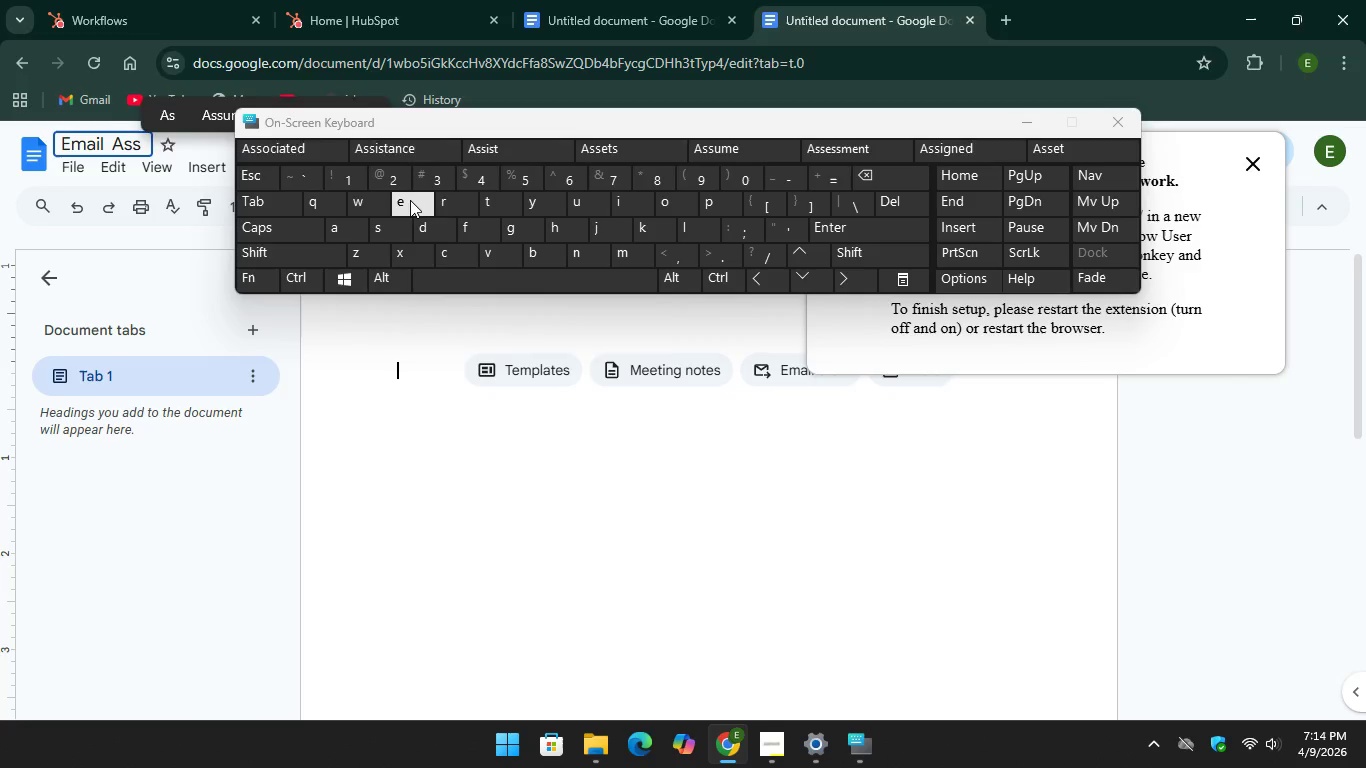 
type(eEnr)
 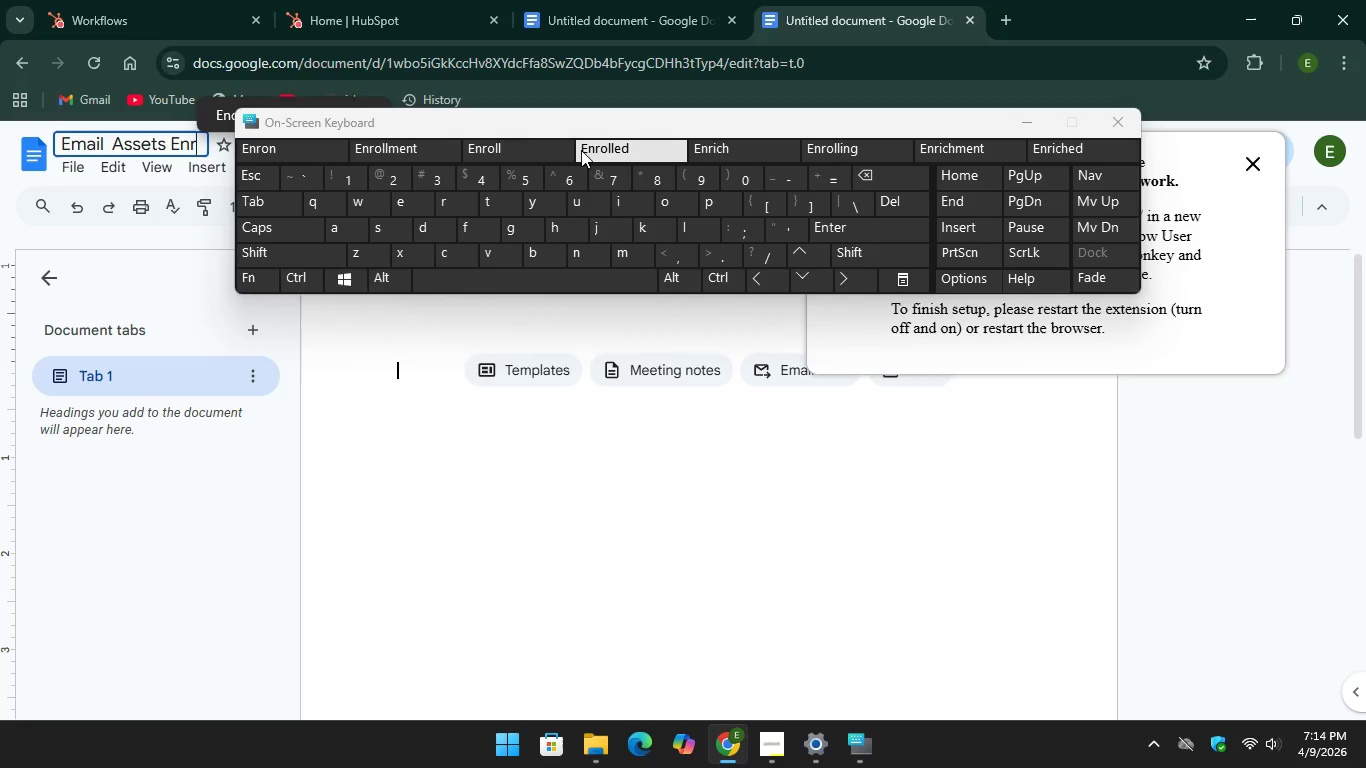 
left_click([568, 421])
 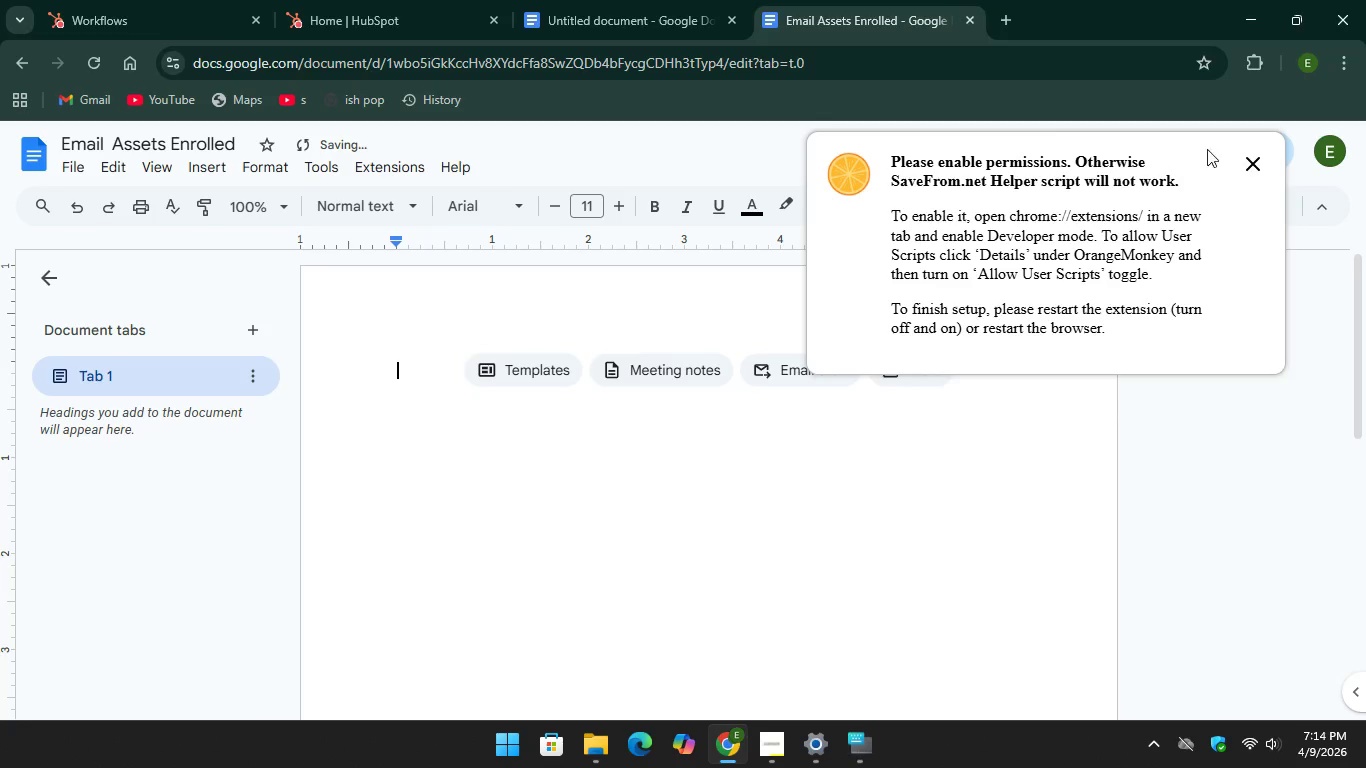 
left_click([1260, 161])
 